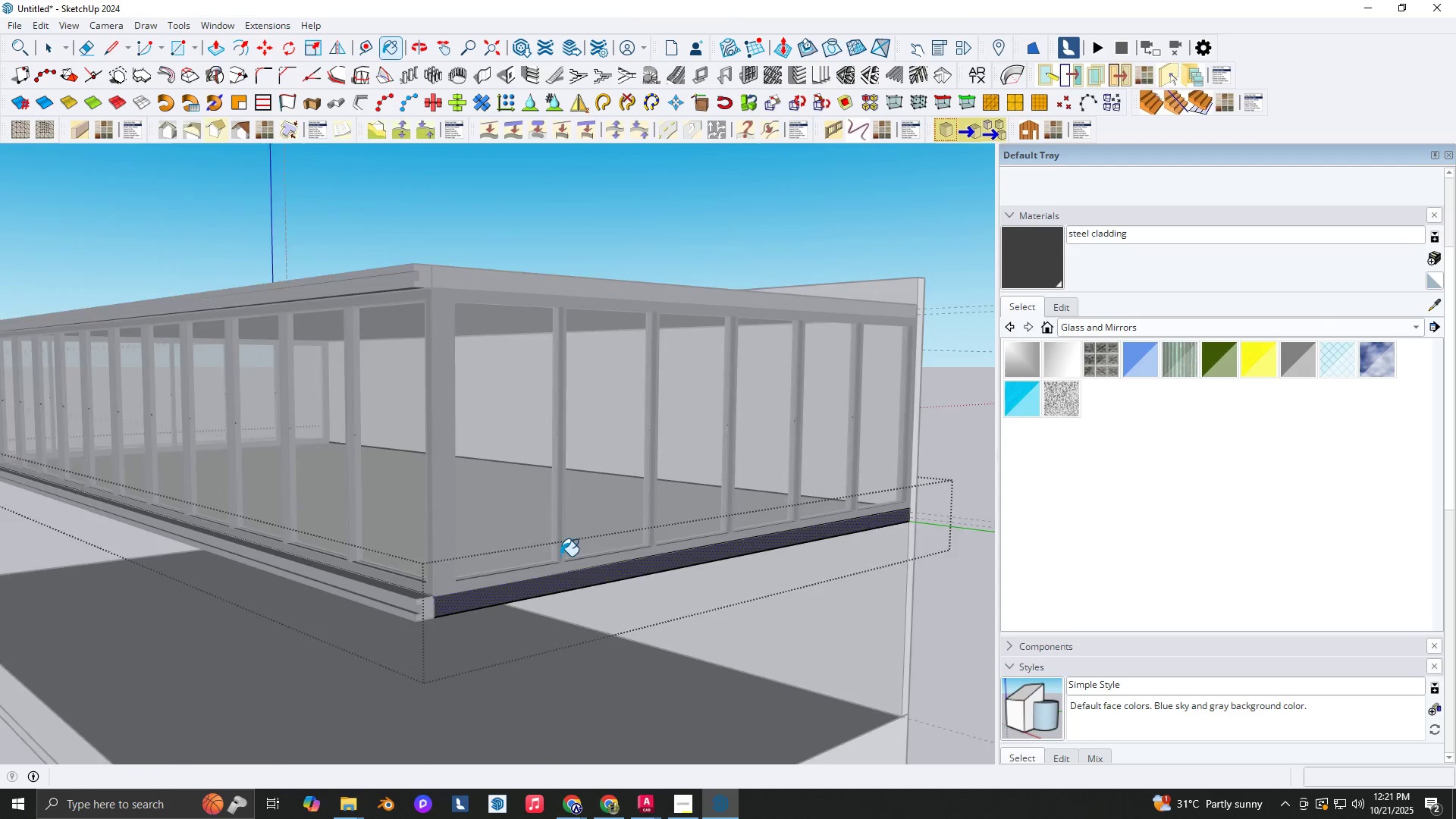 
key(Space)
 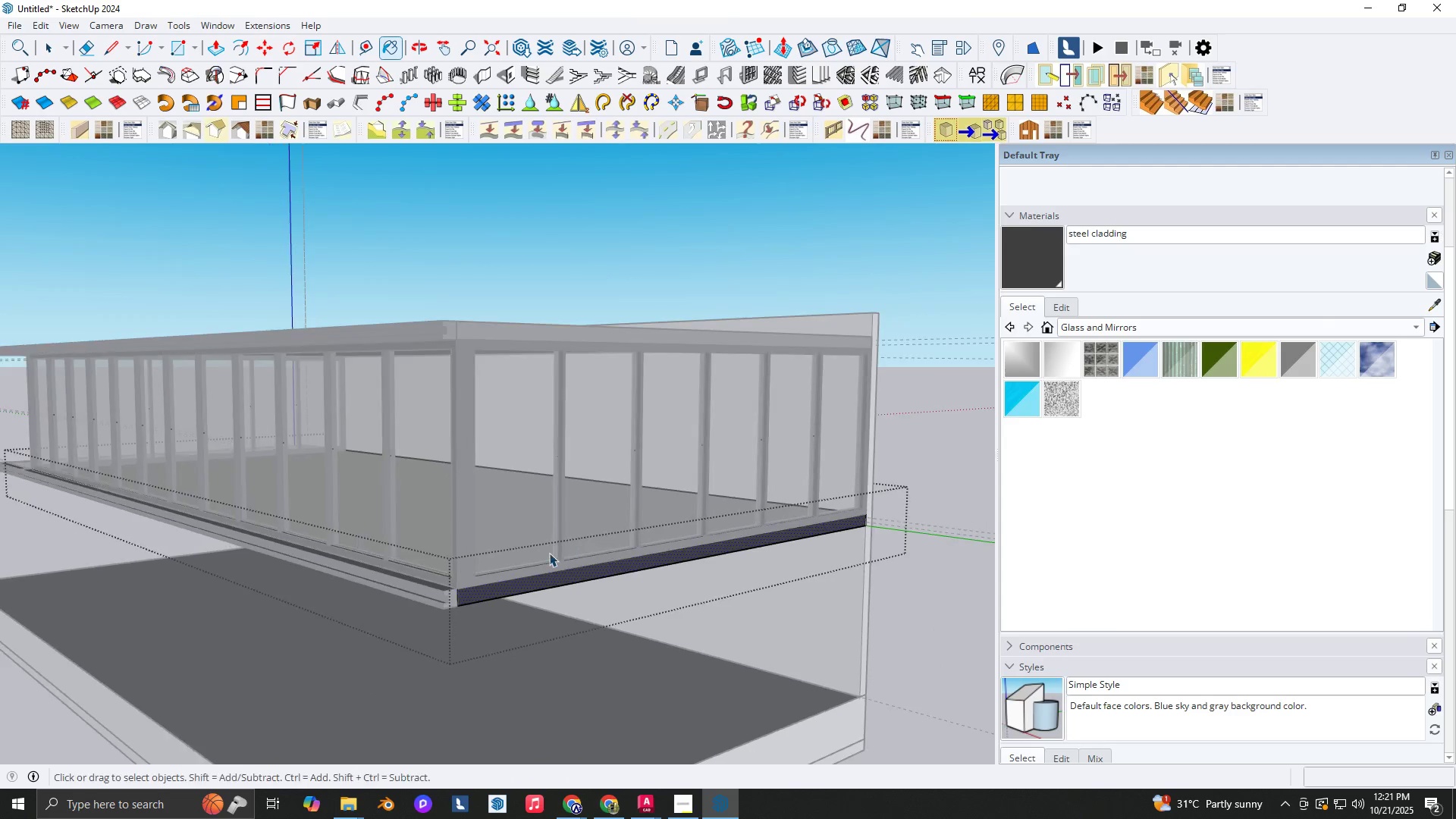 
key(Escape)
 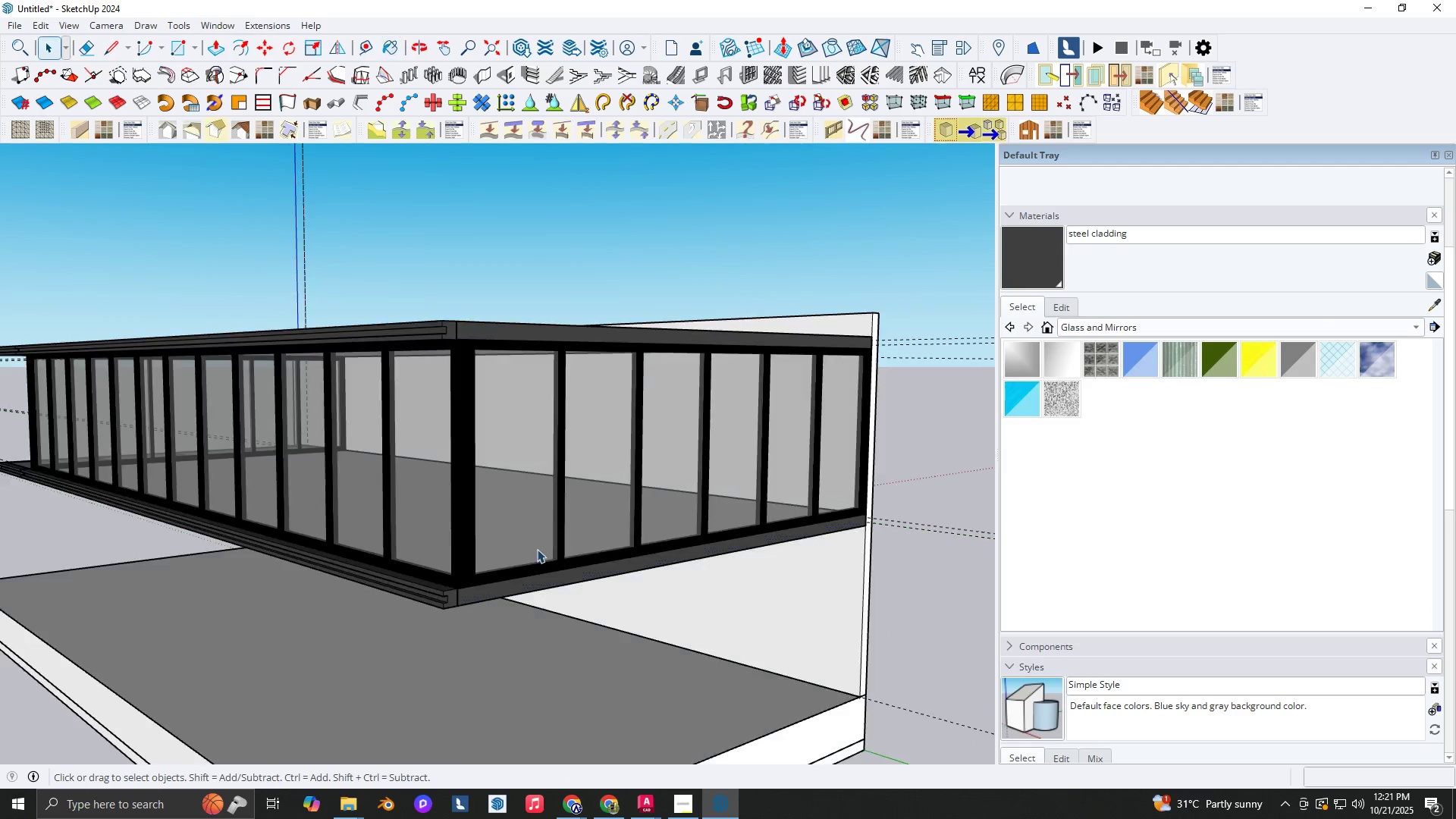 
key(Escape)
 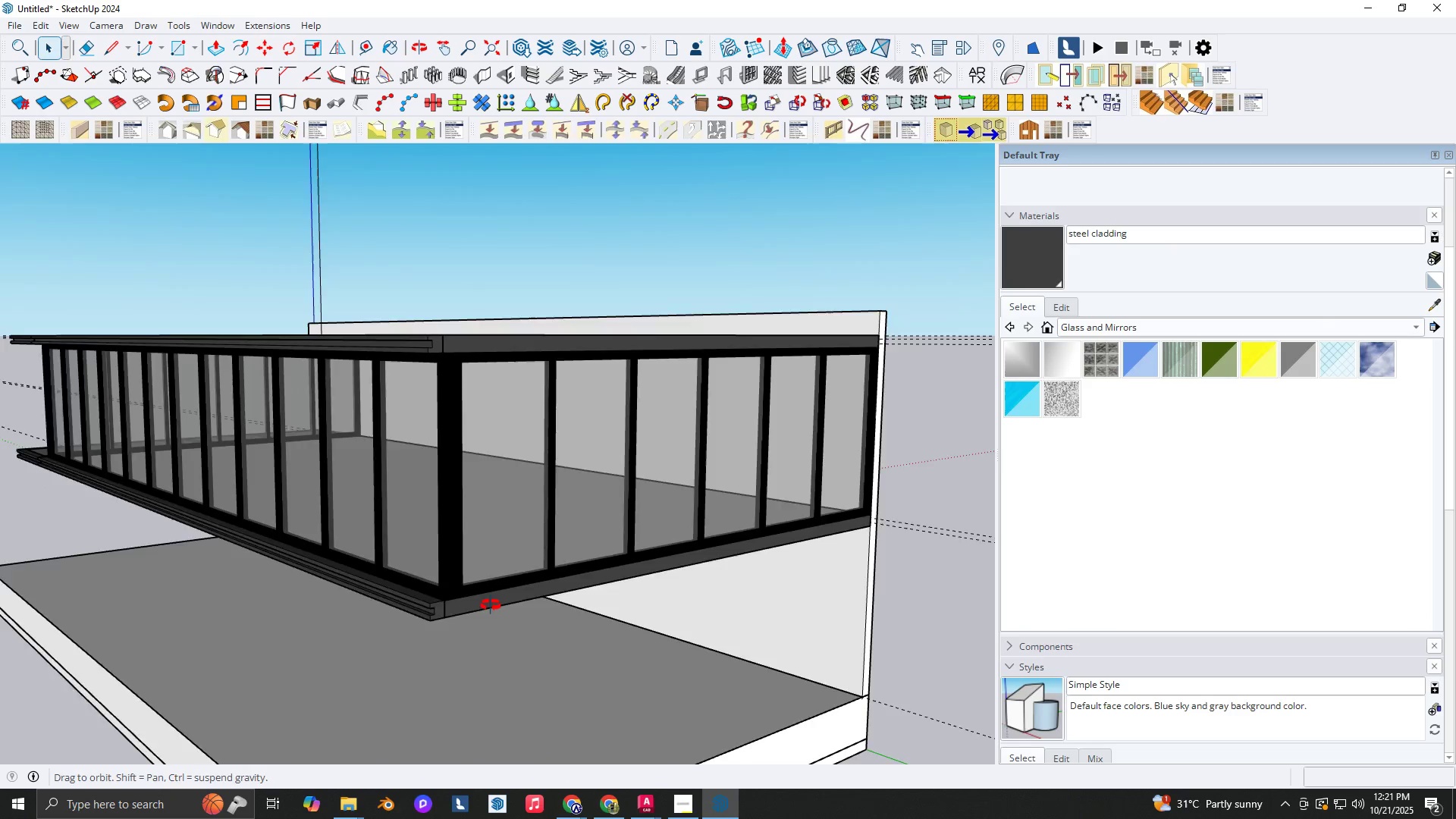 
scroll: coordinate [369, 550], scroll_direction: up, amount: 3.0
 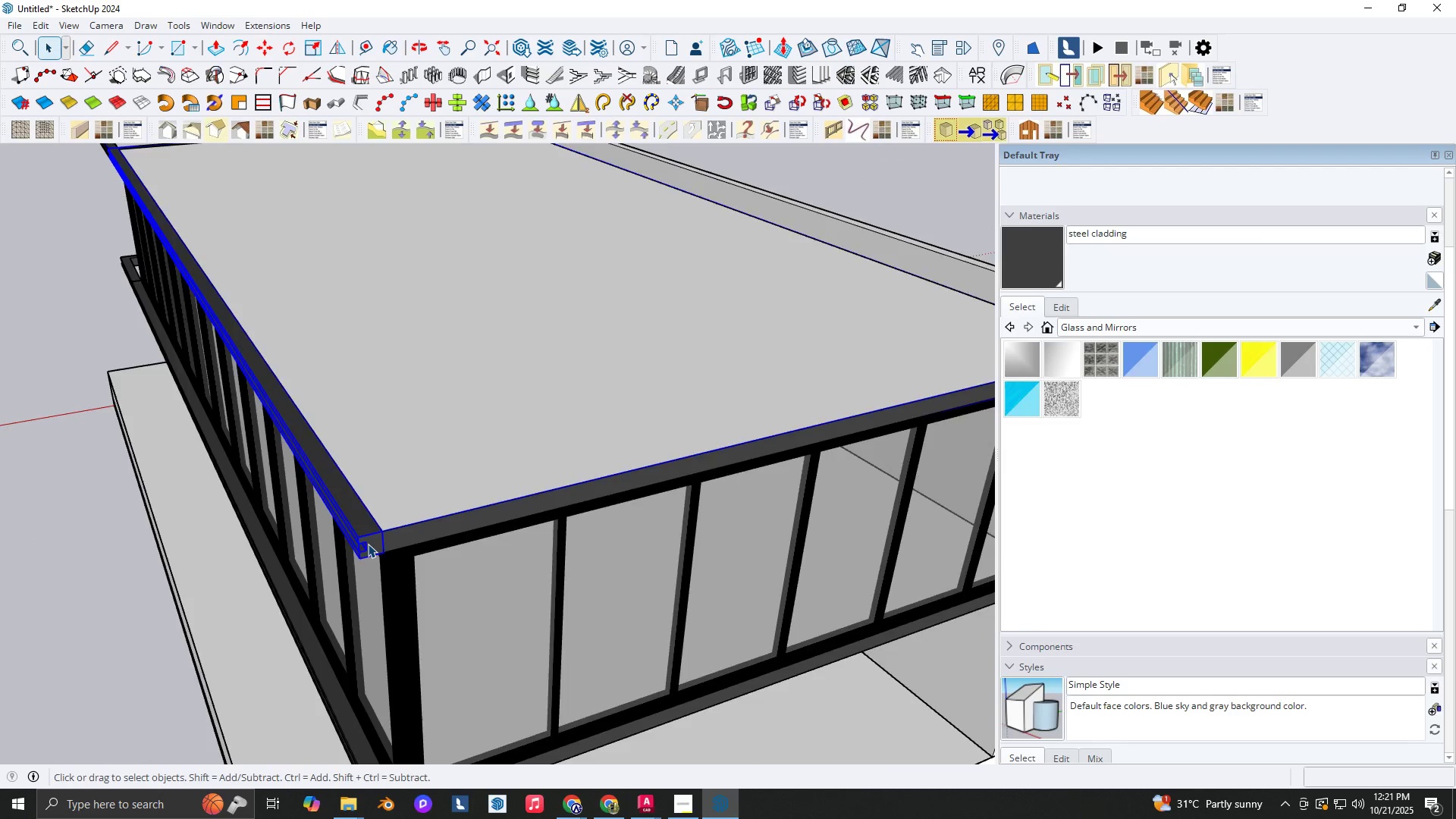 
key(Shift+ShiftLeft)
 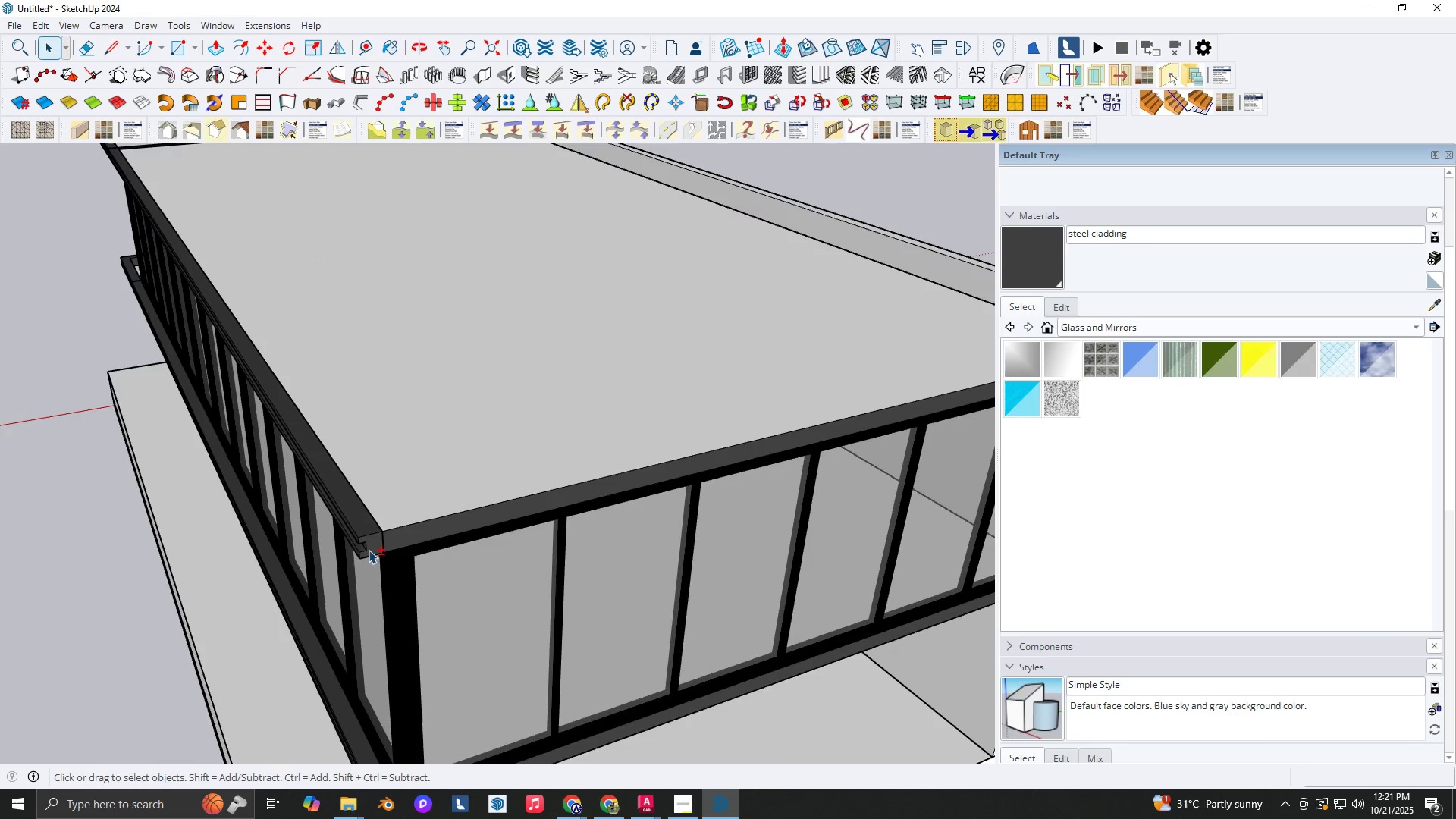 
key(Space)
 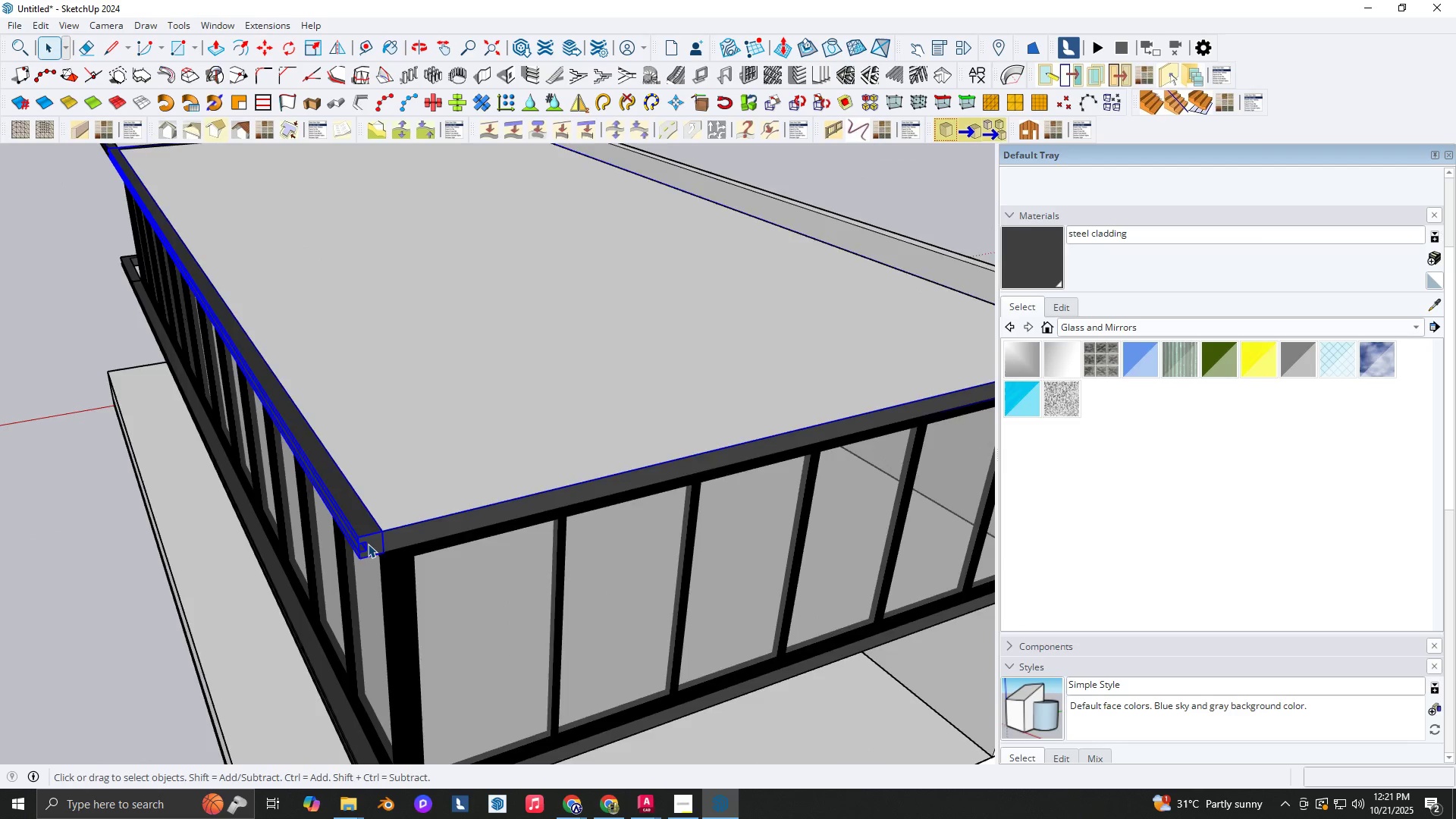 
double_click([368, 544])
 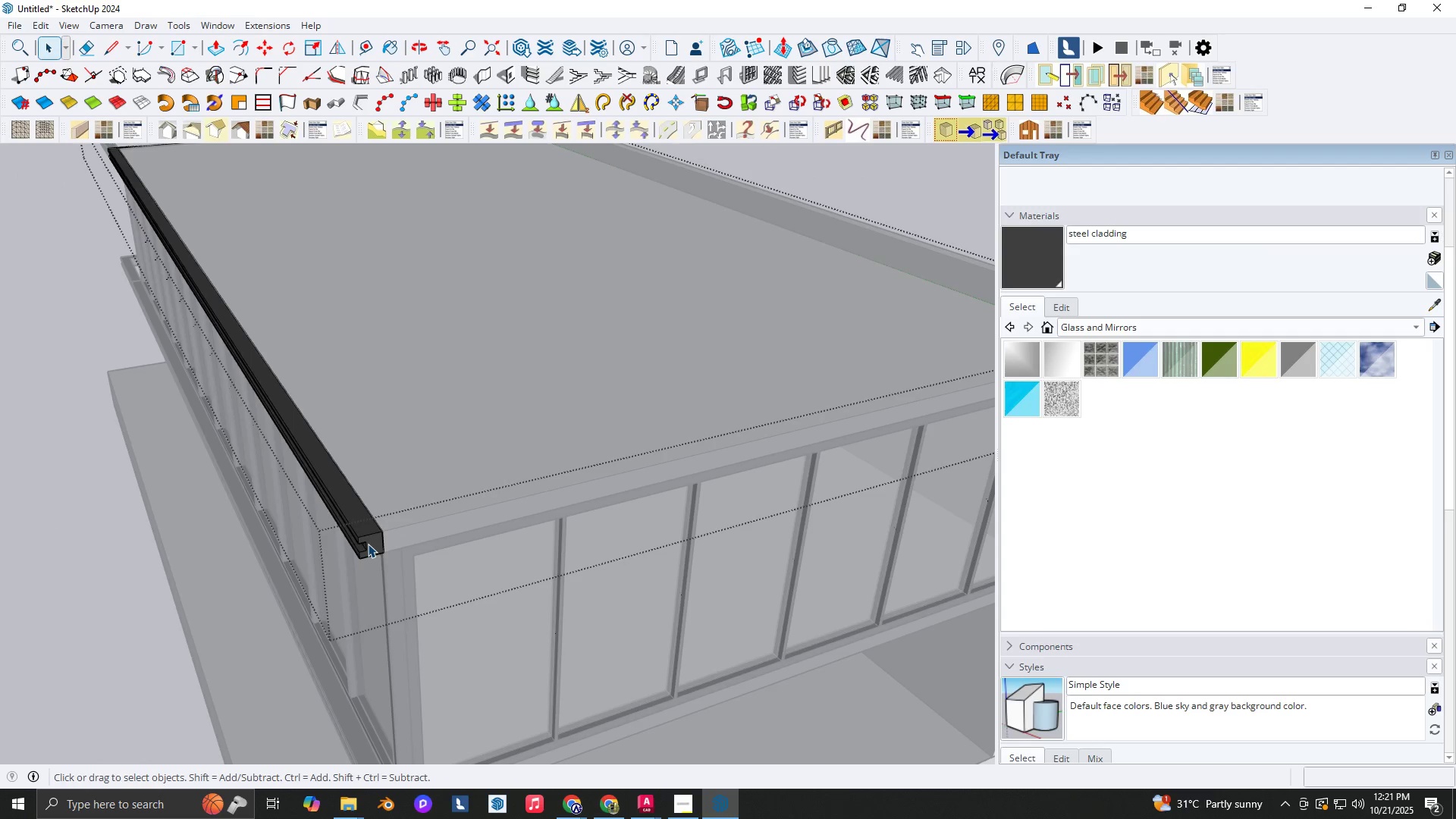 
triple_click([368, 544])
 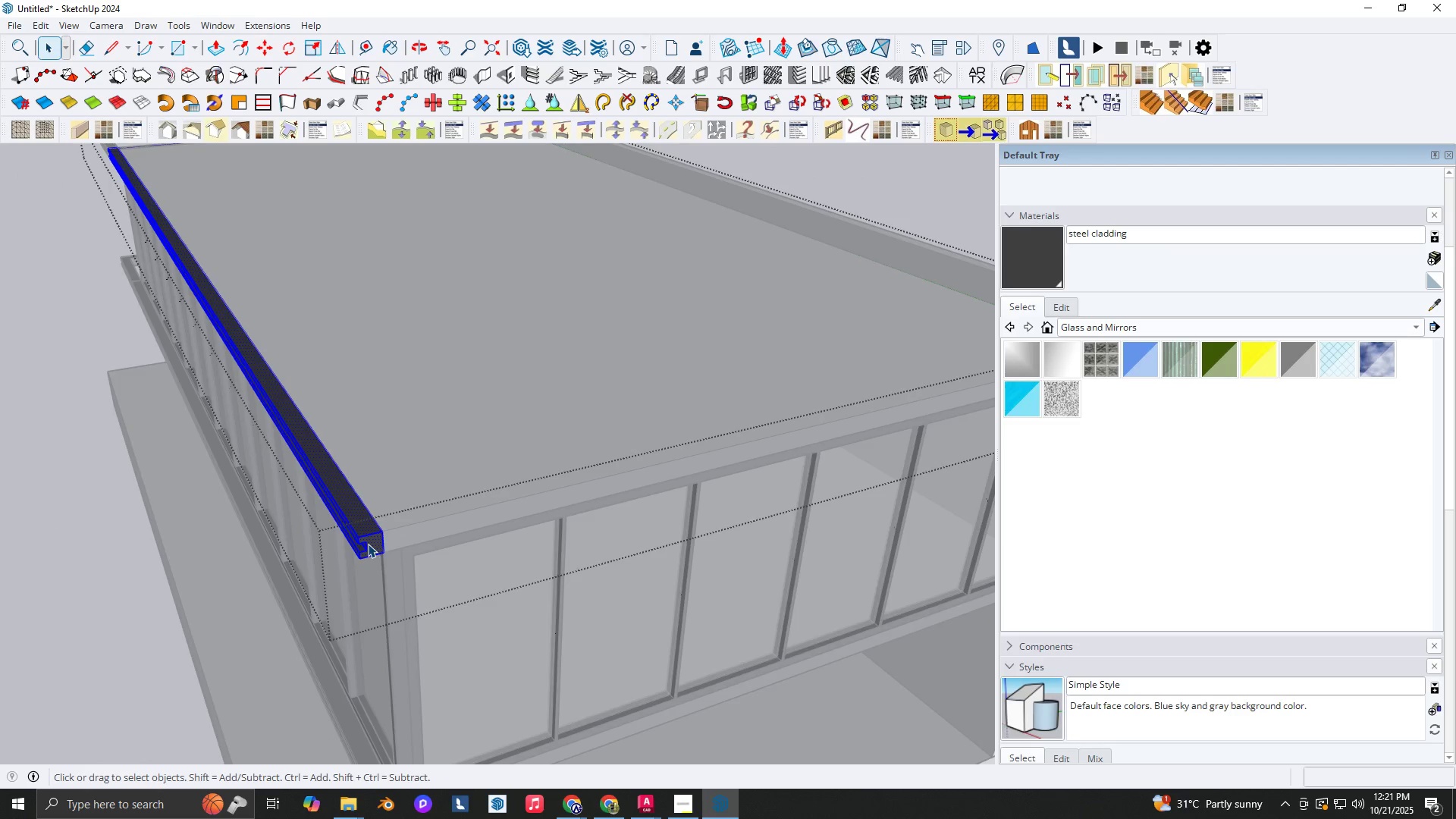 
scroll: coordinate [368, 544], scroll_direction: up, amount: 4.0
 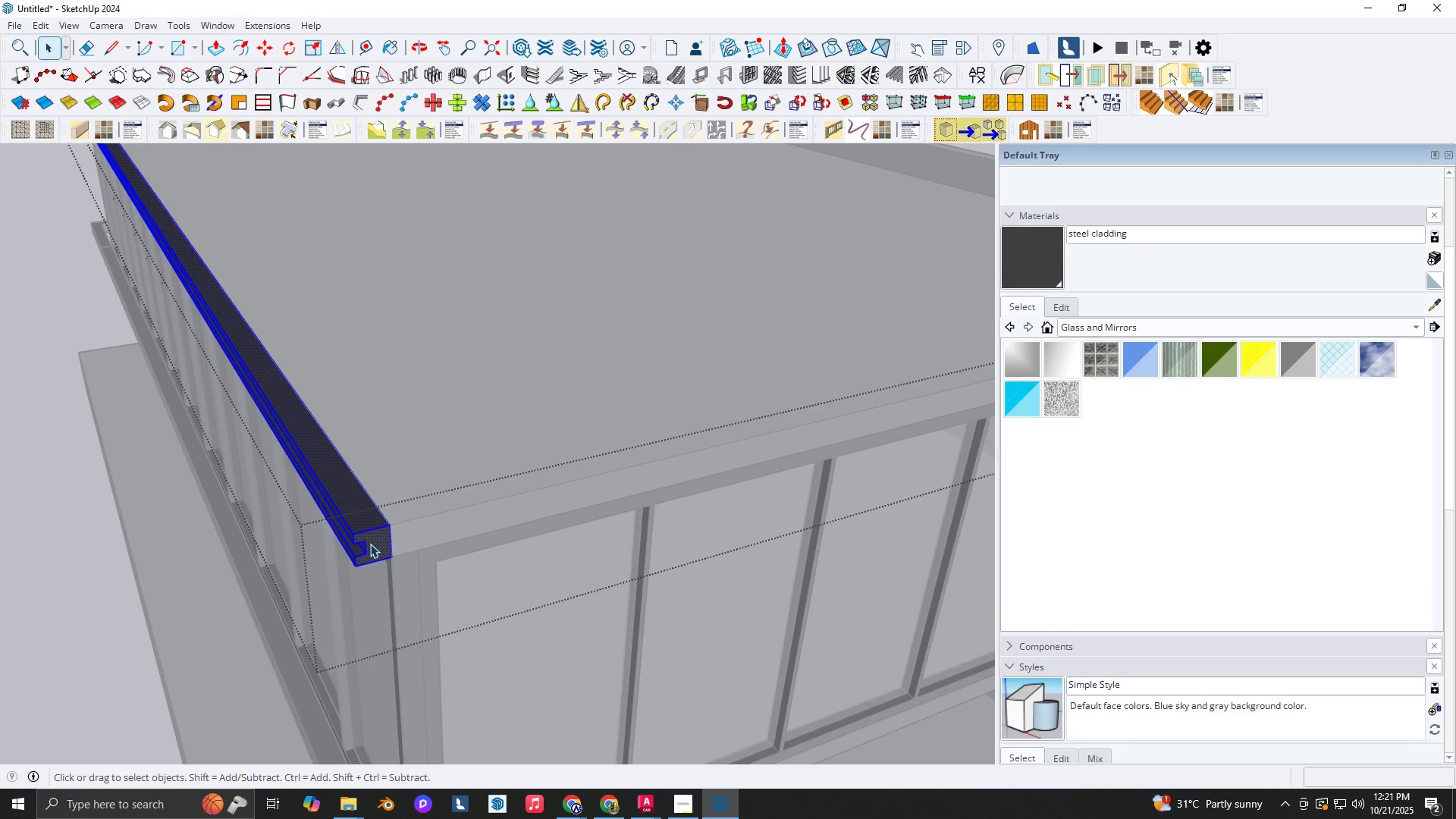 
left_click([370, 544])
 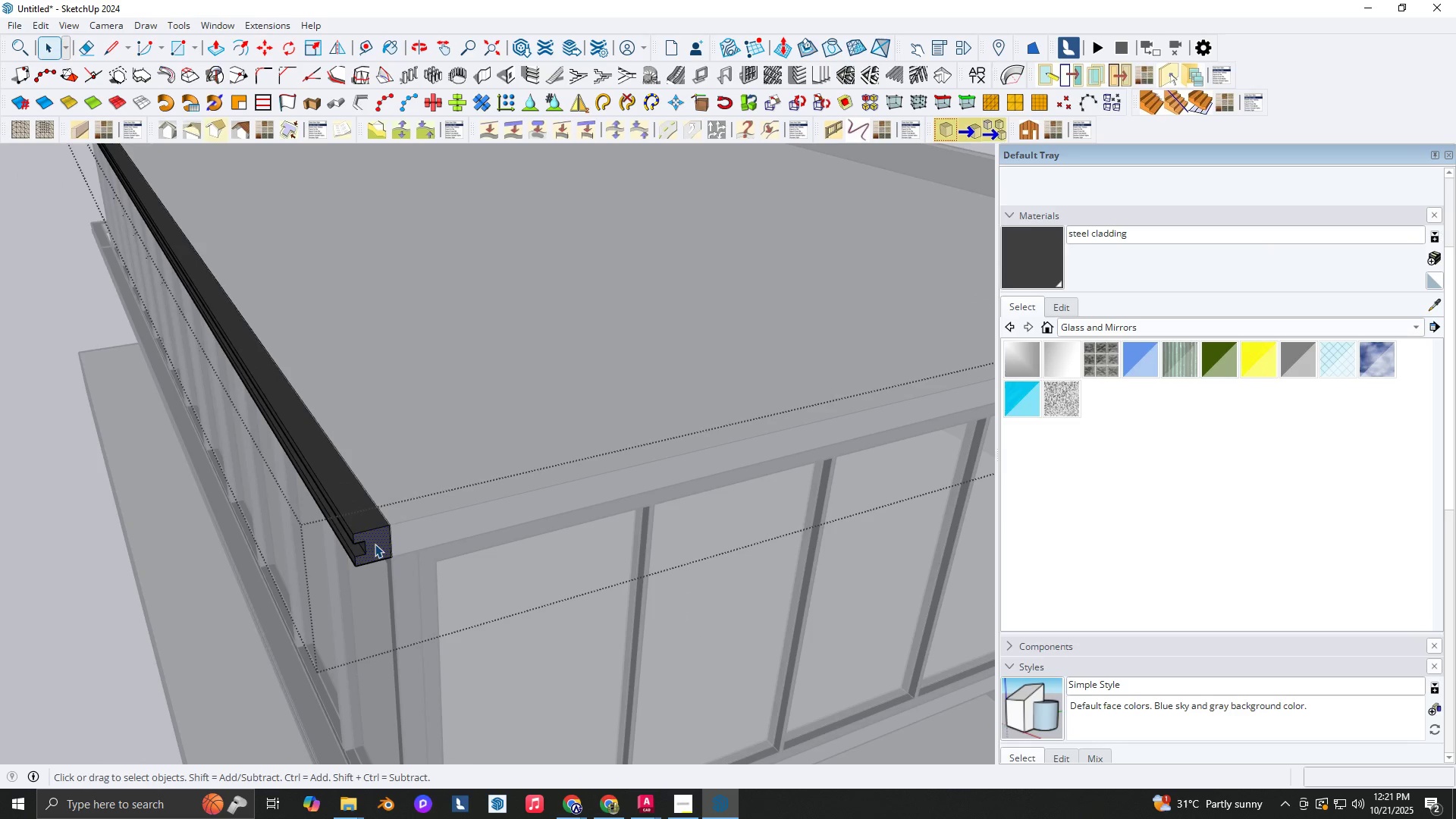 
scroll: coordinate [565, 548], scroll_direction: down, amount: 8.0
 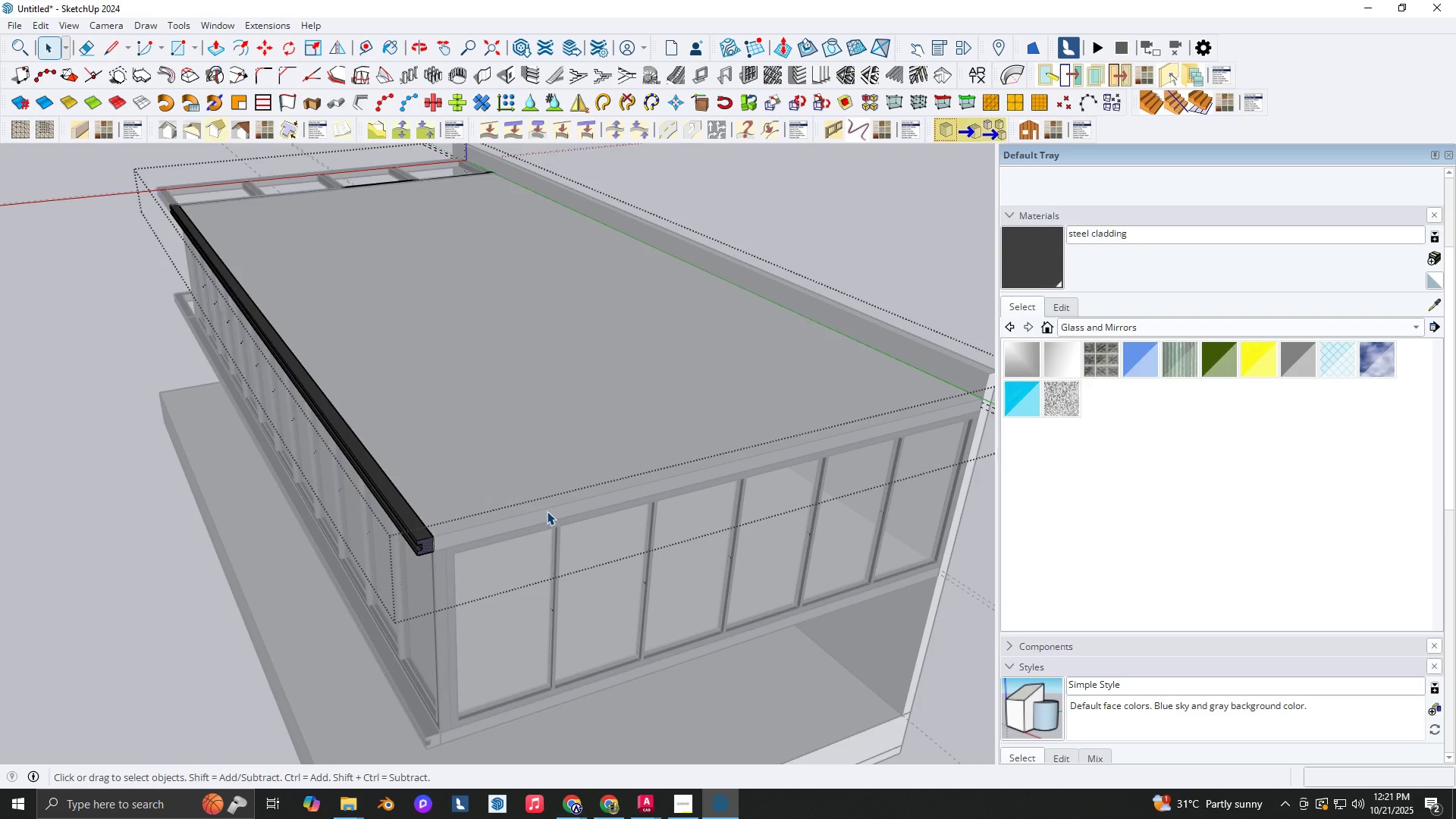 
key(Space)
 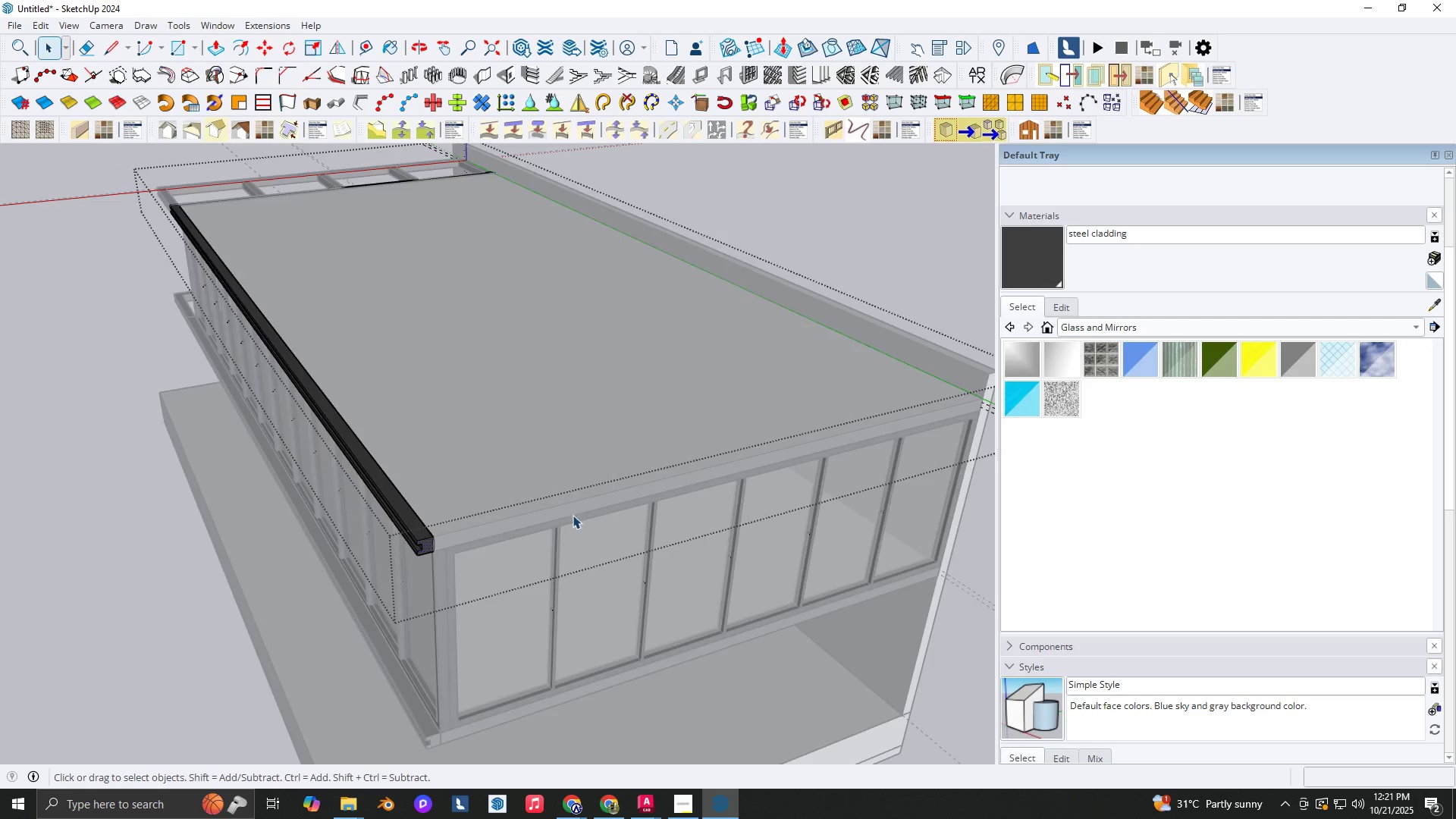 
key(Escape)
 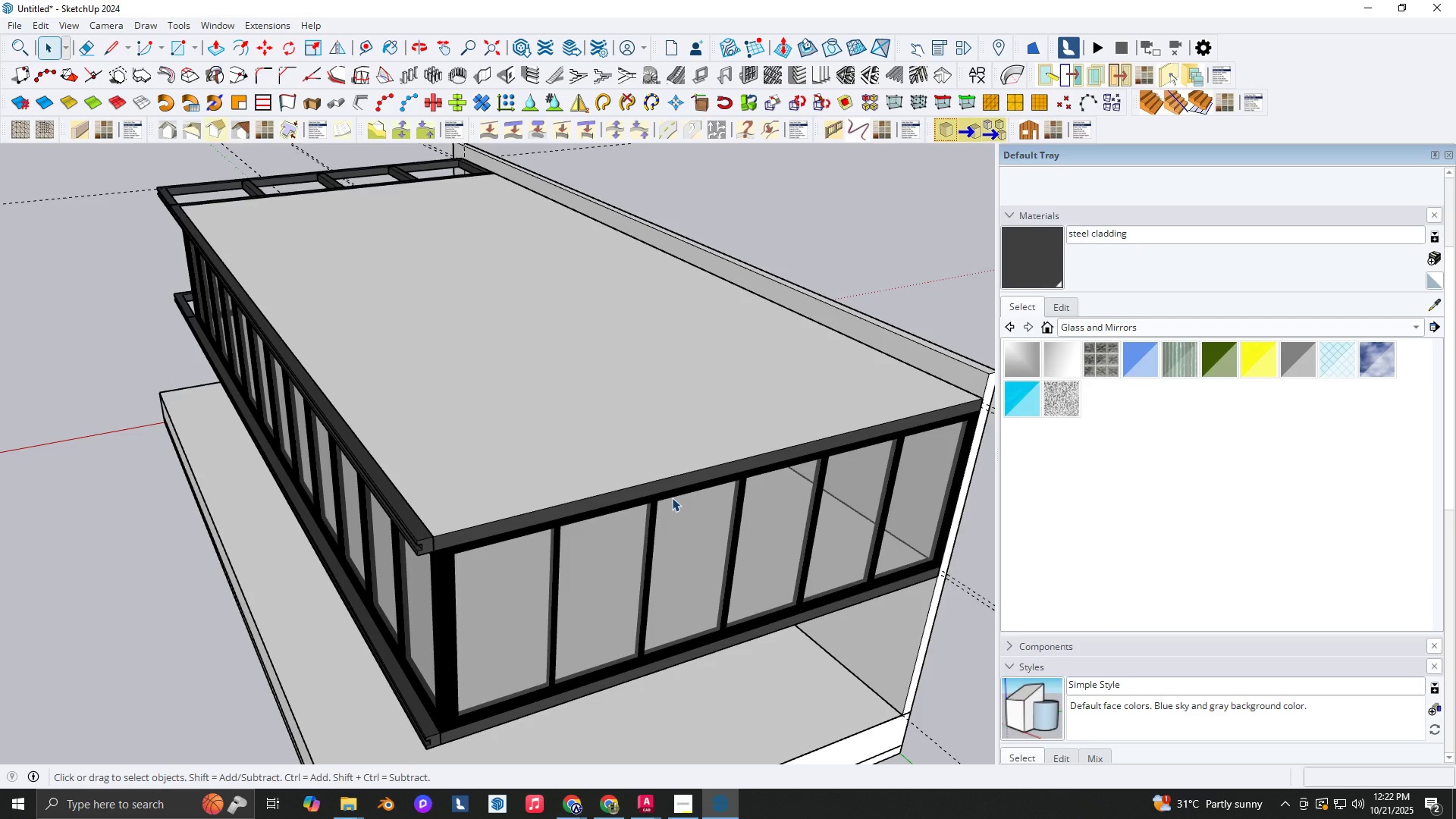 
hold_key(key=ControlLeft, duration=1.51)
 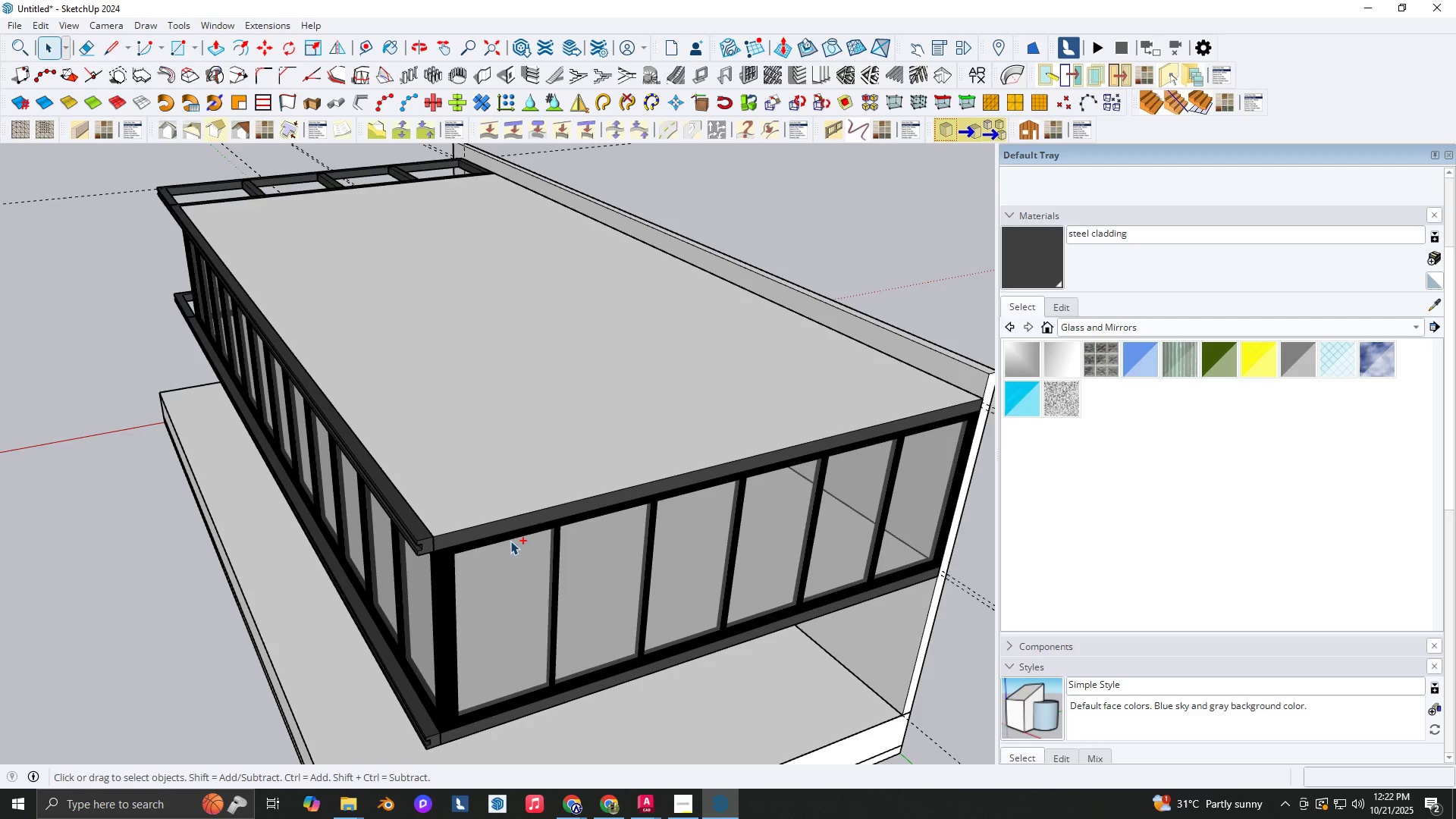 
key(Control+V)
 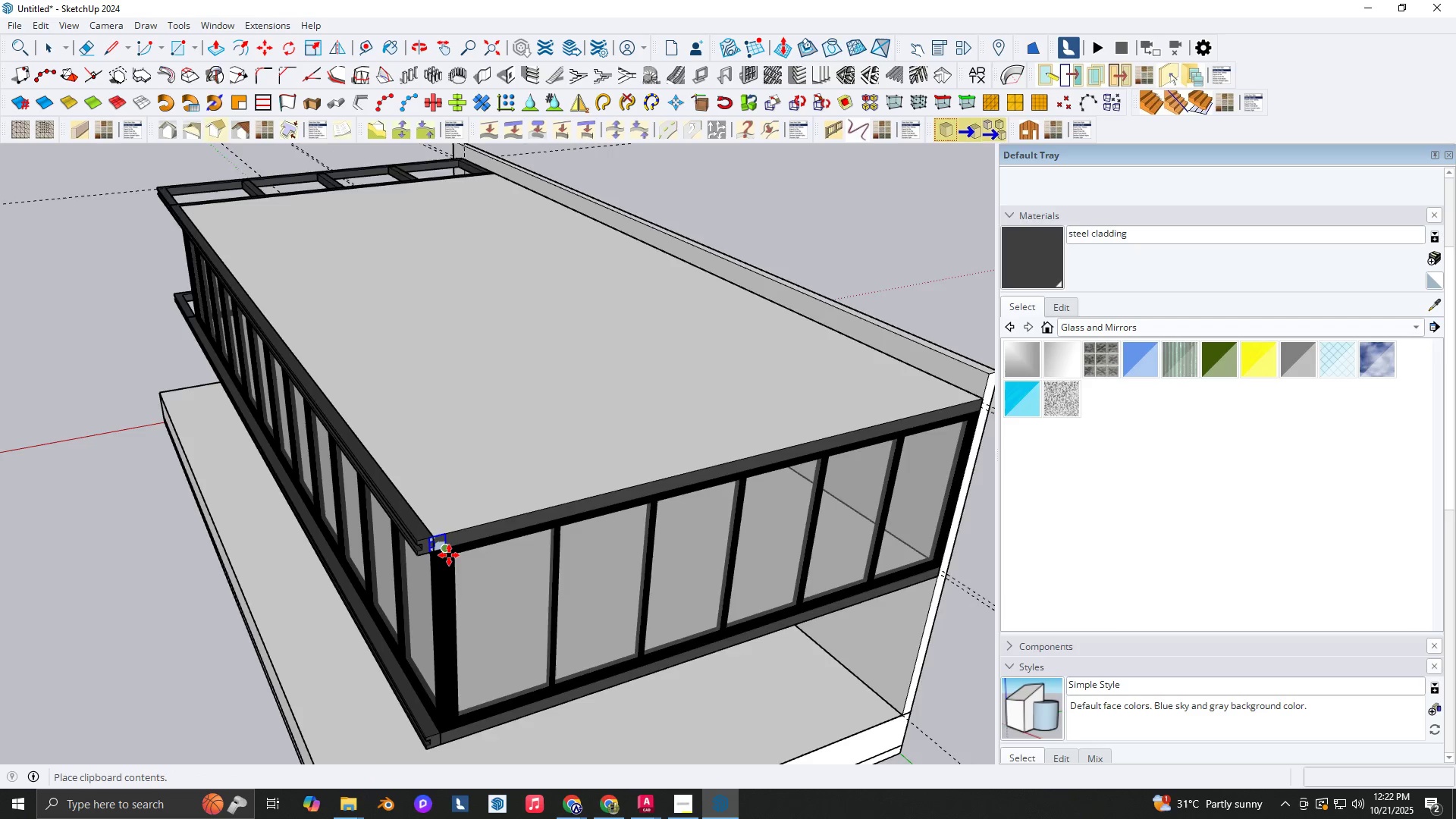 
scroll: coordinate [449, 555], scroll_direction: up, amount: 1.0
 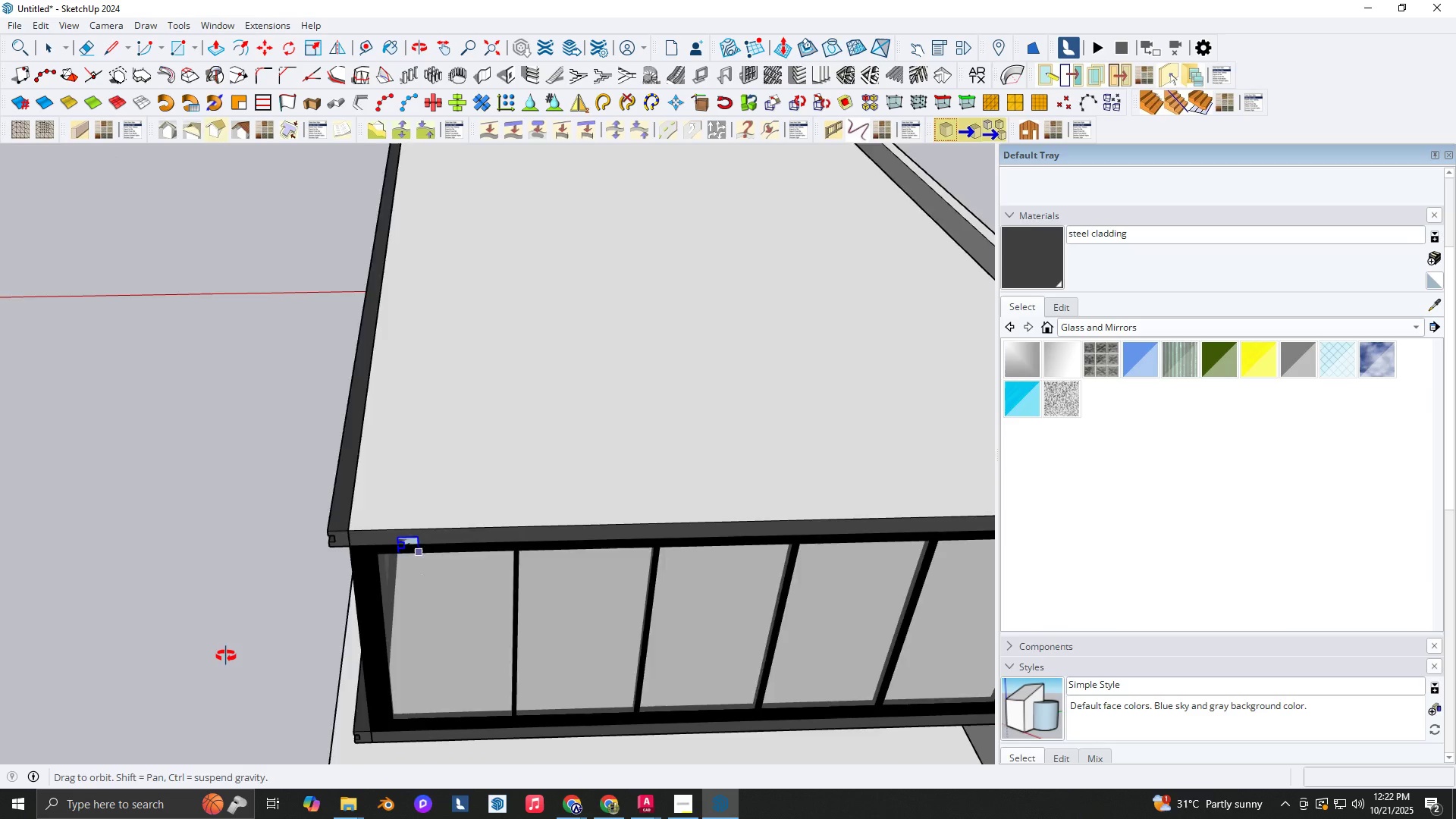 
key(Shift+ShiftLeft)
 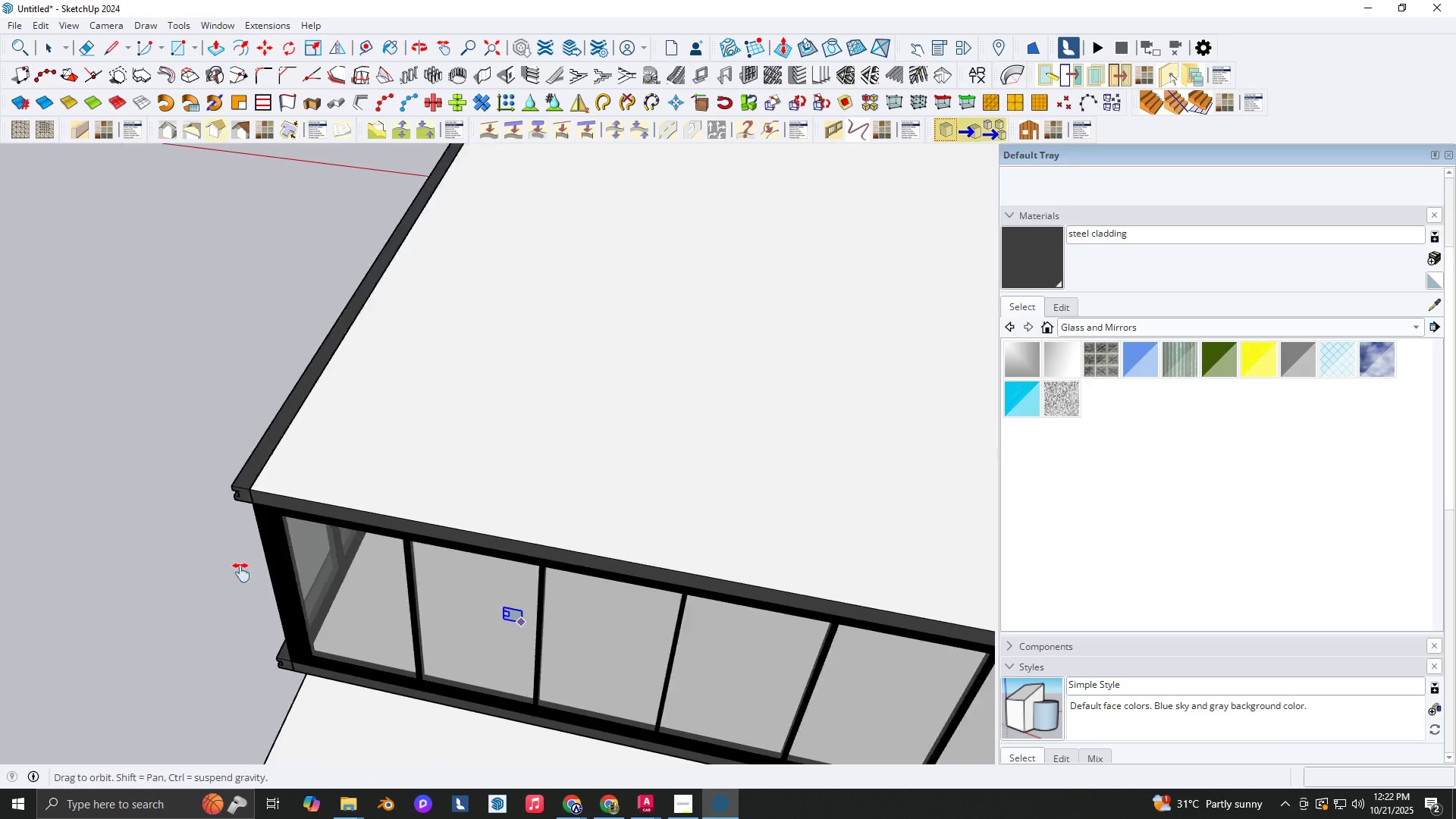 
scroll: coordinate [614, 597], scroll_direction: up, amount: 4.0
 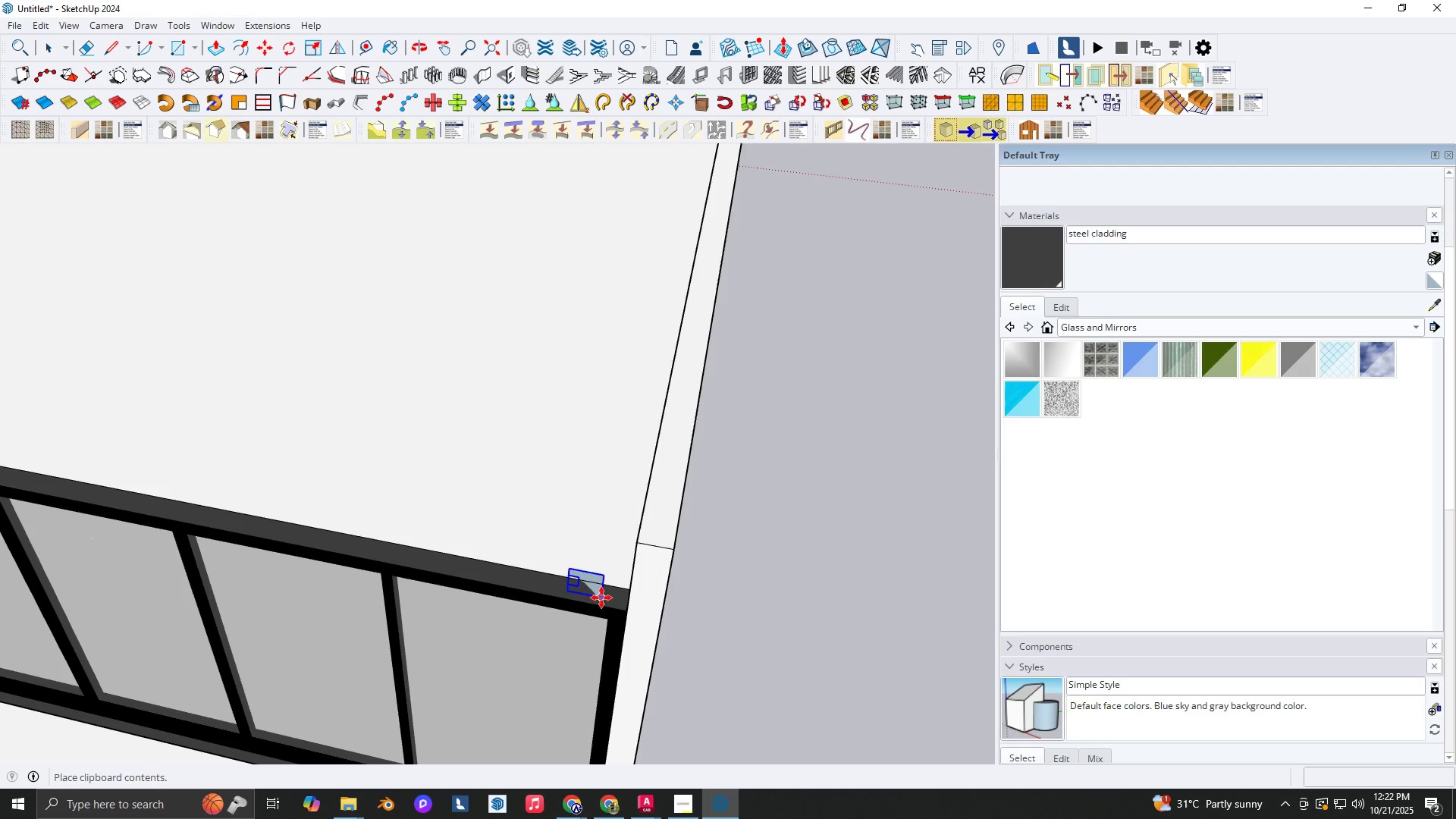 
left_click([601, 598])
 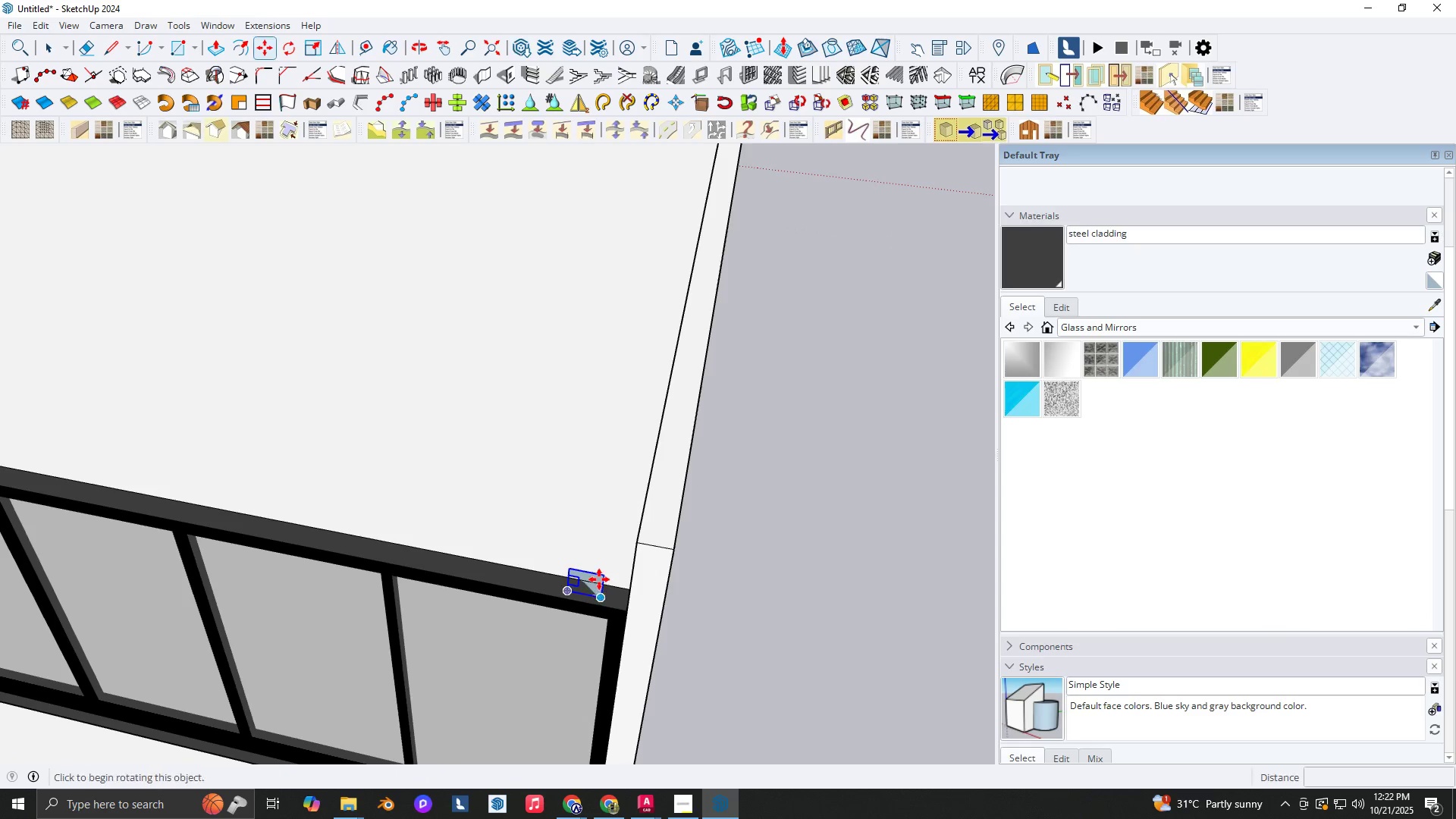 
scroll: coordinate [592, 560], scroll_direction: up, amount: 5.0
 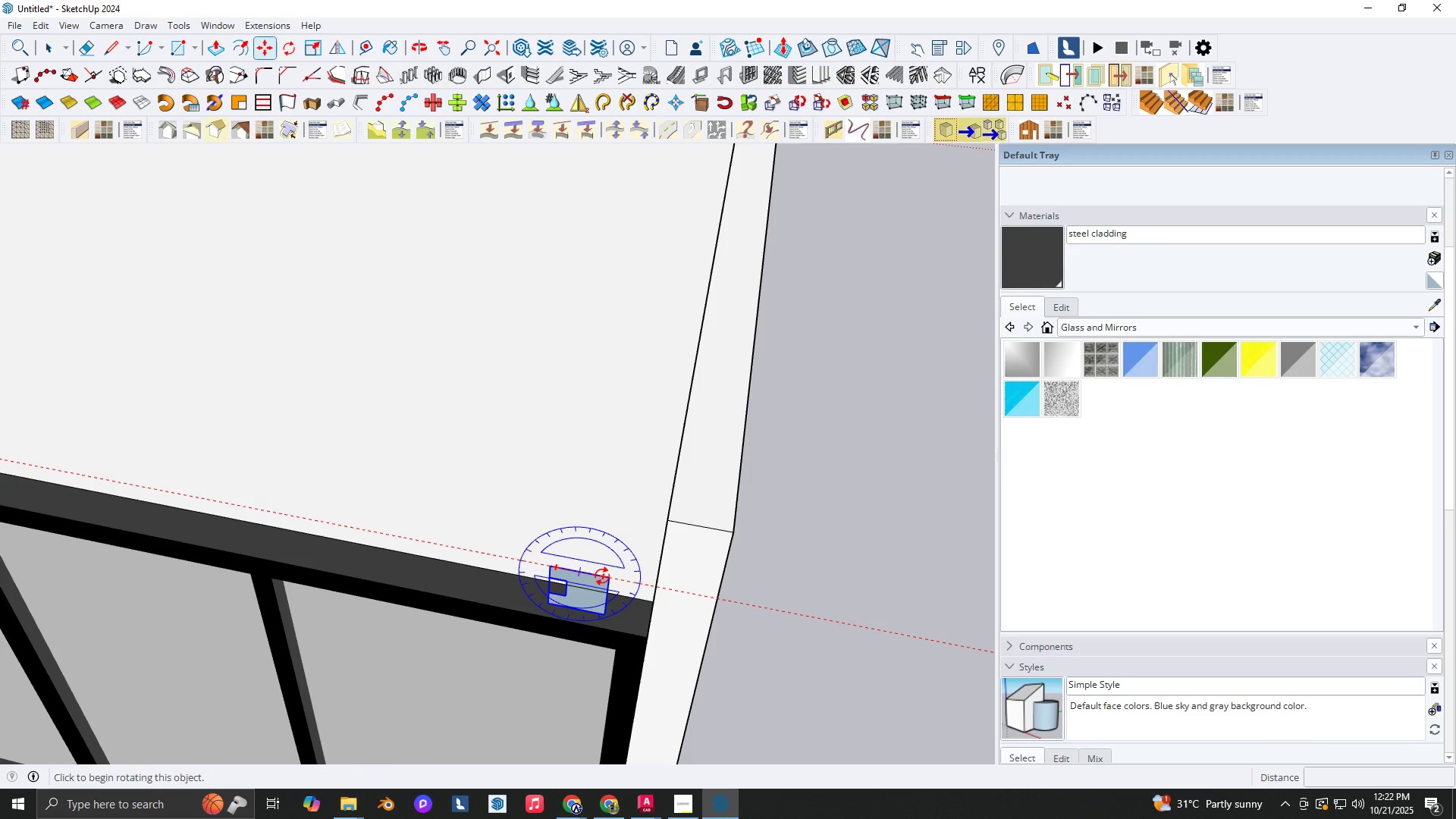 
left_click([603, 576])
 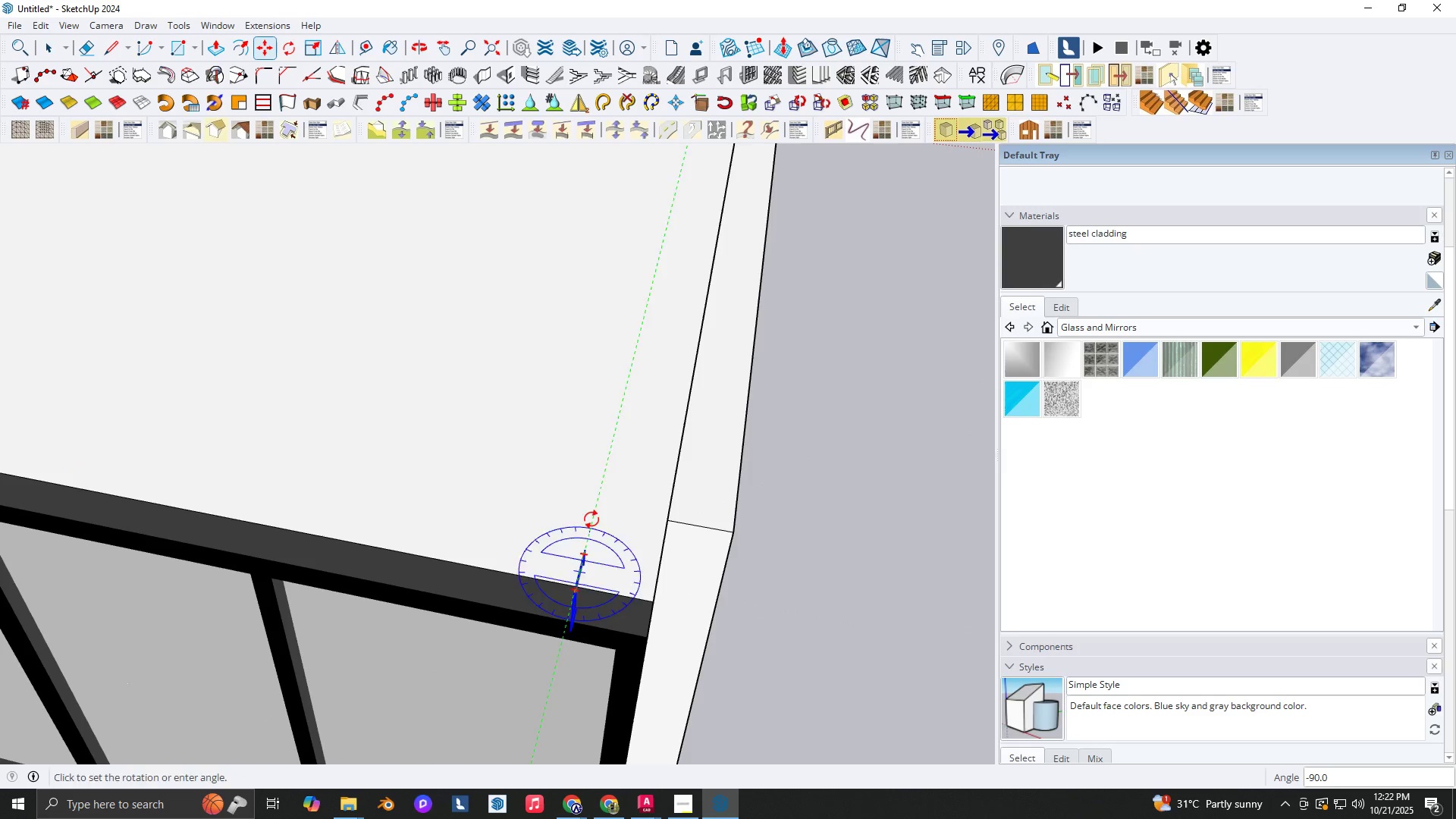 
scroll: coordinate [639, 609], scroll_direction: up, amount: 6.0
 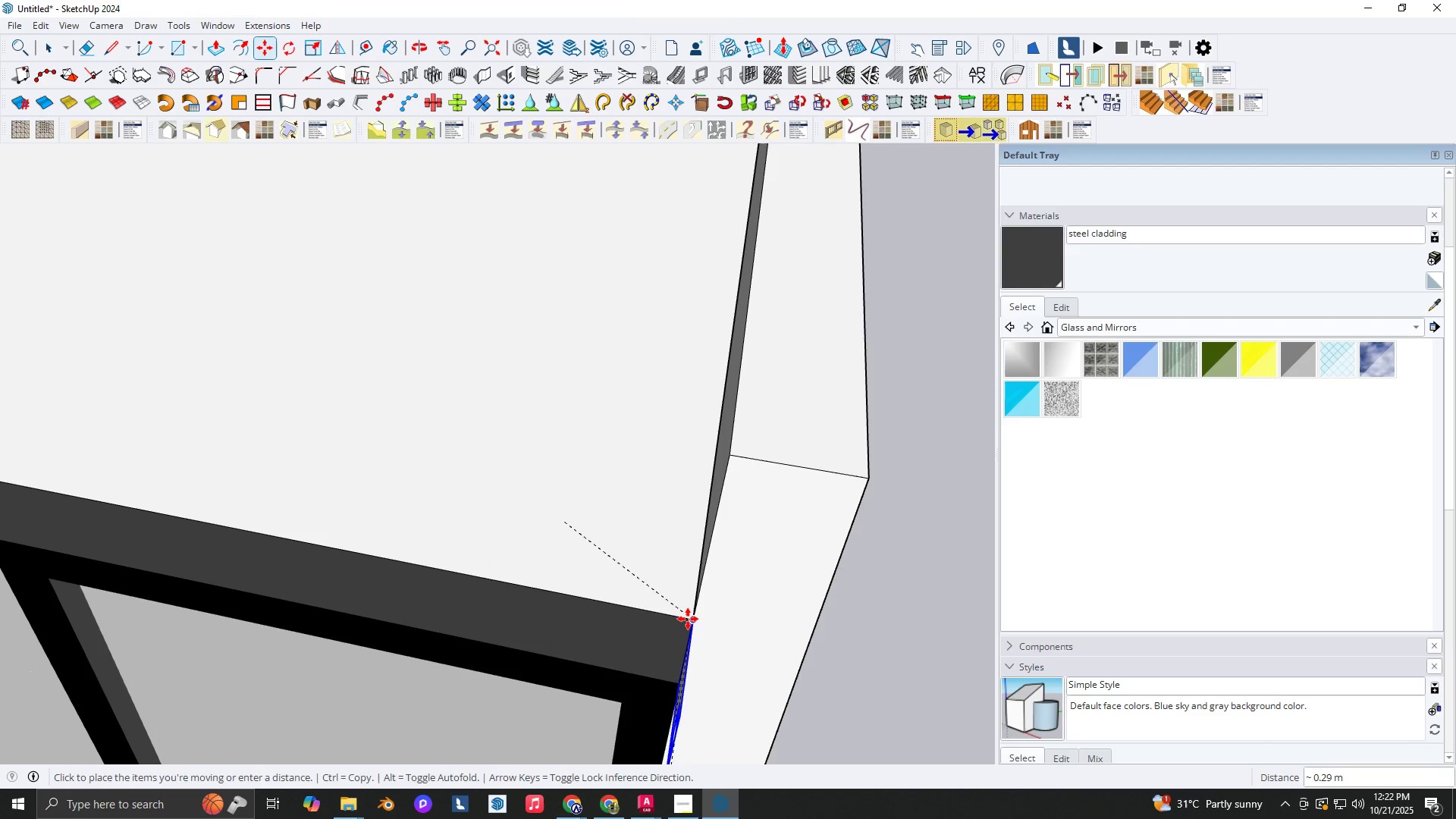 
left_click([688, 619])
 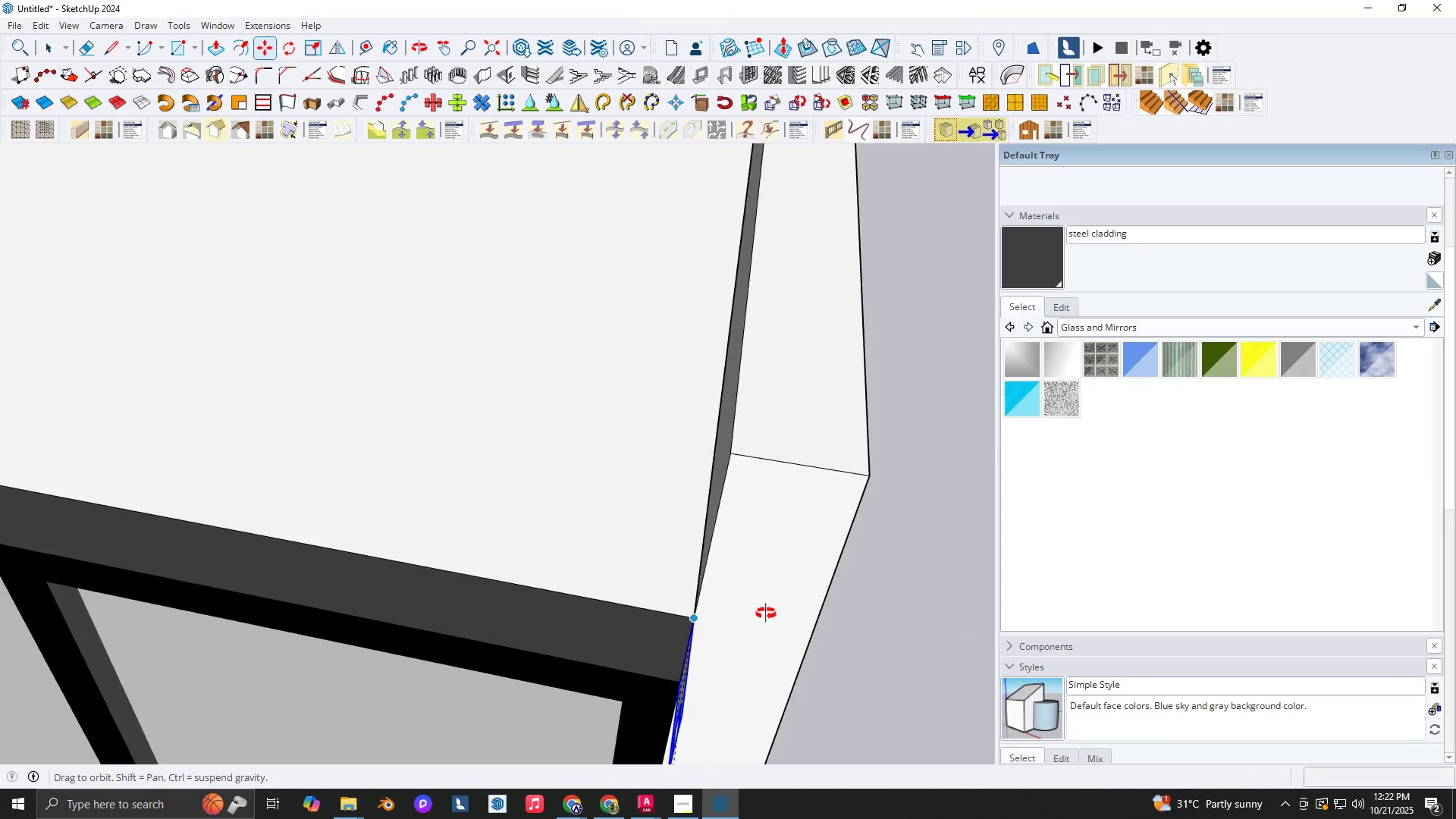 
scroll: coordinate [804, 617], scroll_direction: up, amount: 2.0
 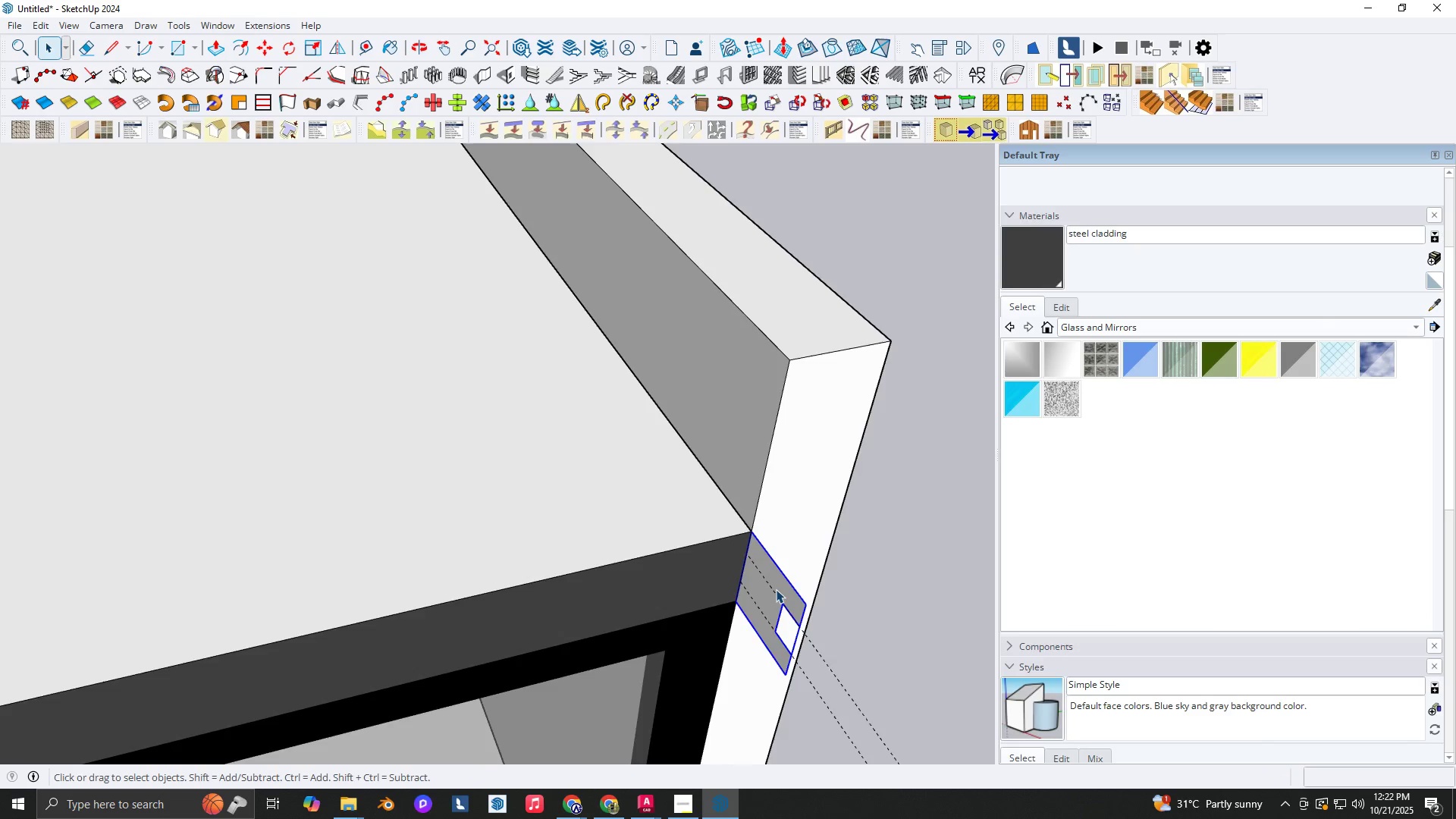 
key(Space)
 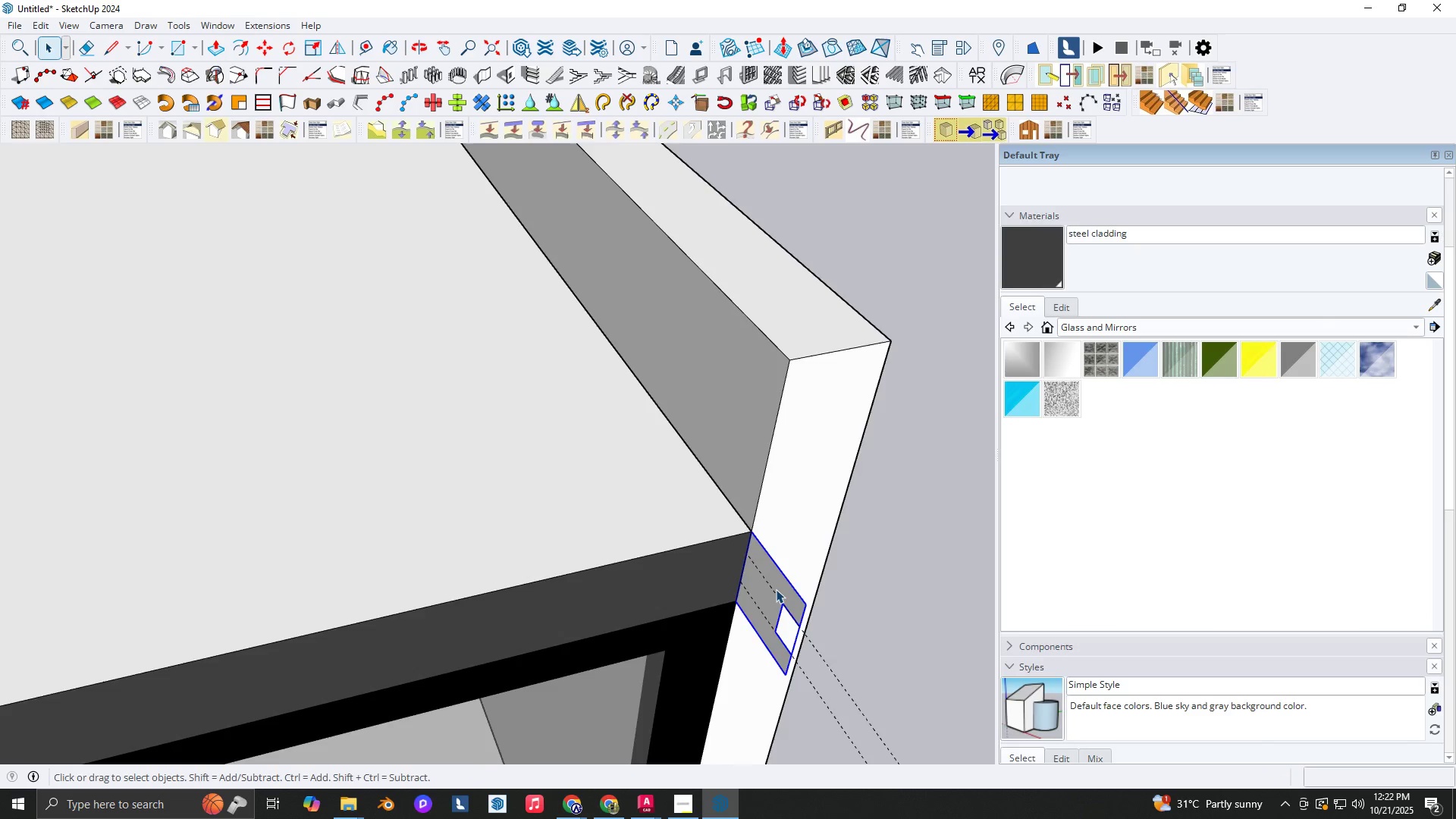 
double_click([776, 589])
 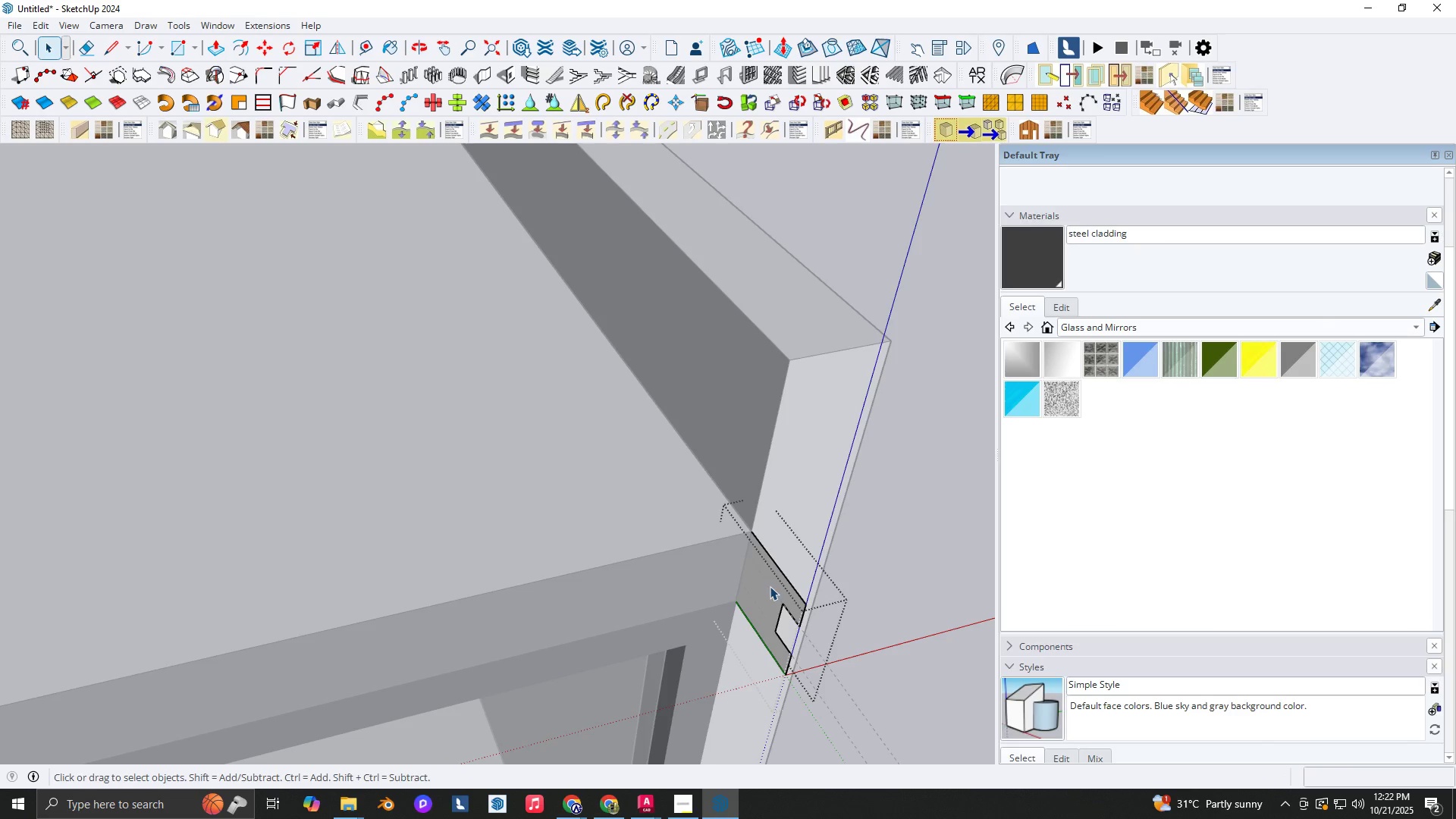 
key(P)
 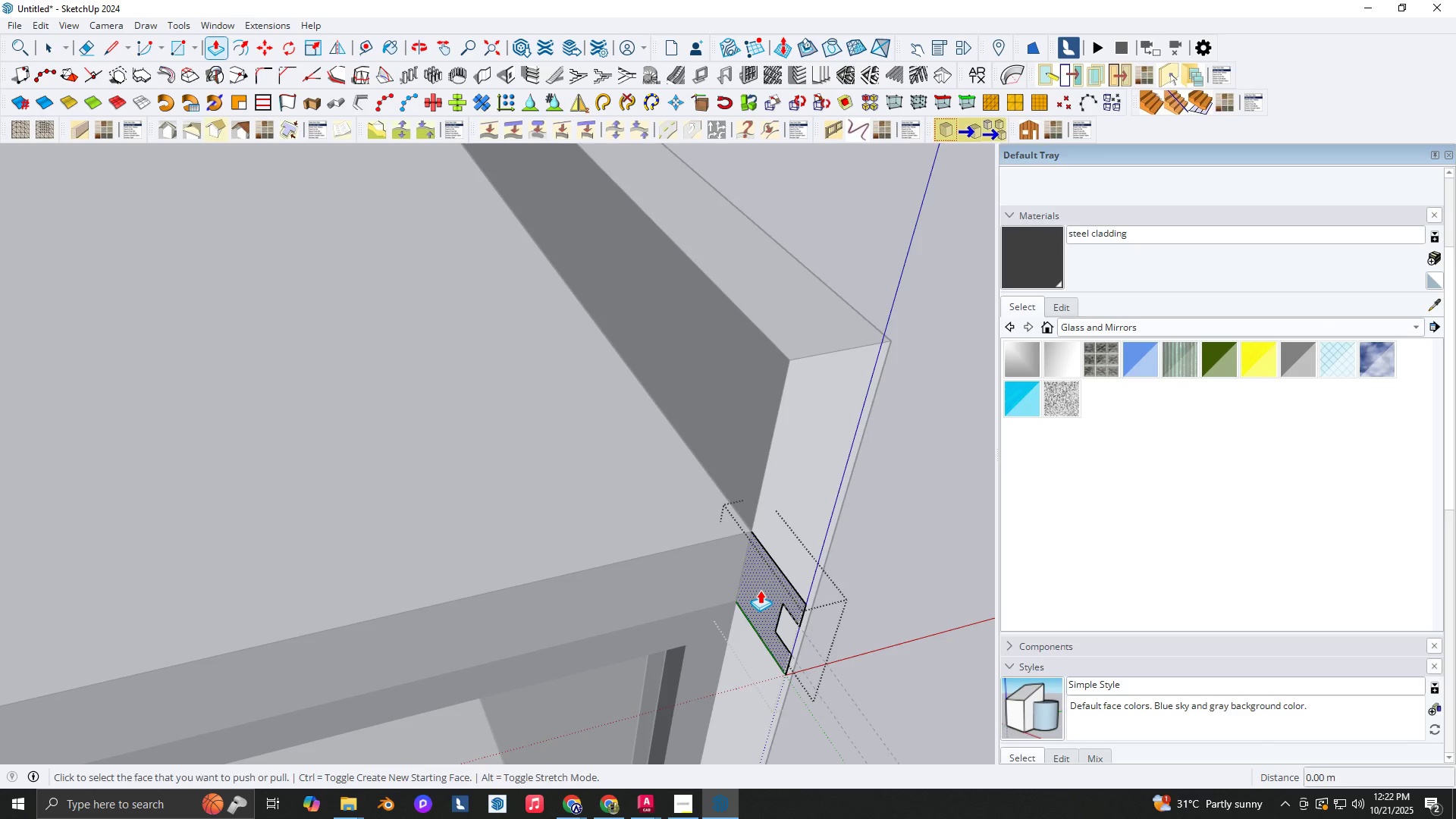 
left_click([760, 590])
 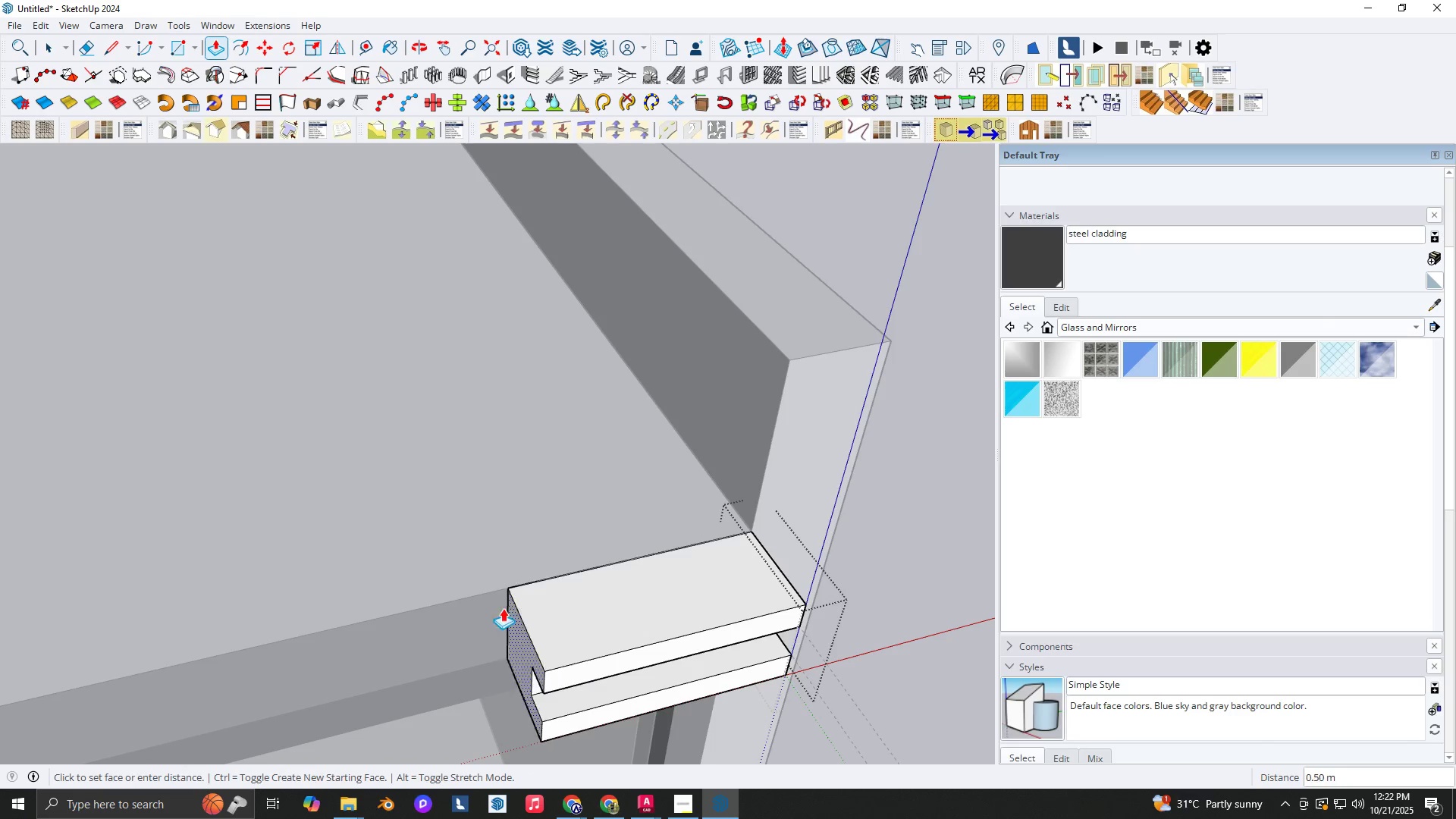 
key(Shift+ShiftLeft)
 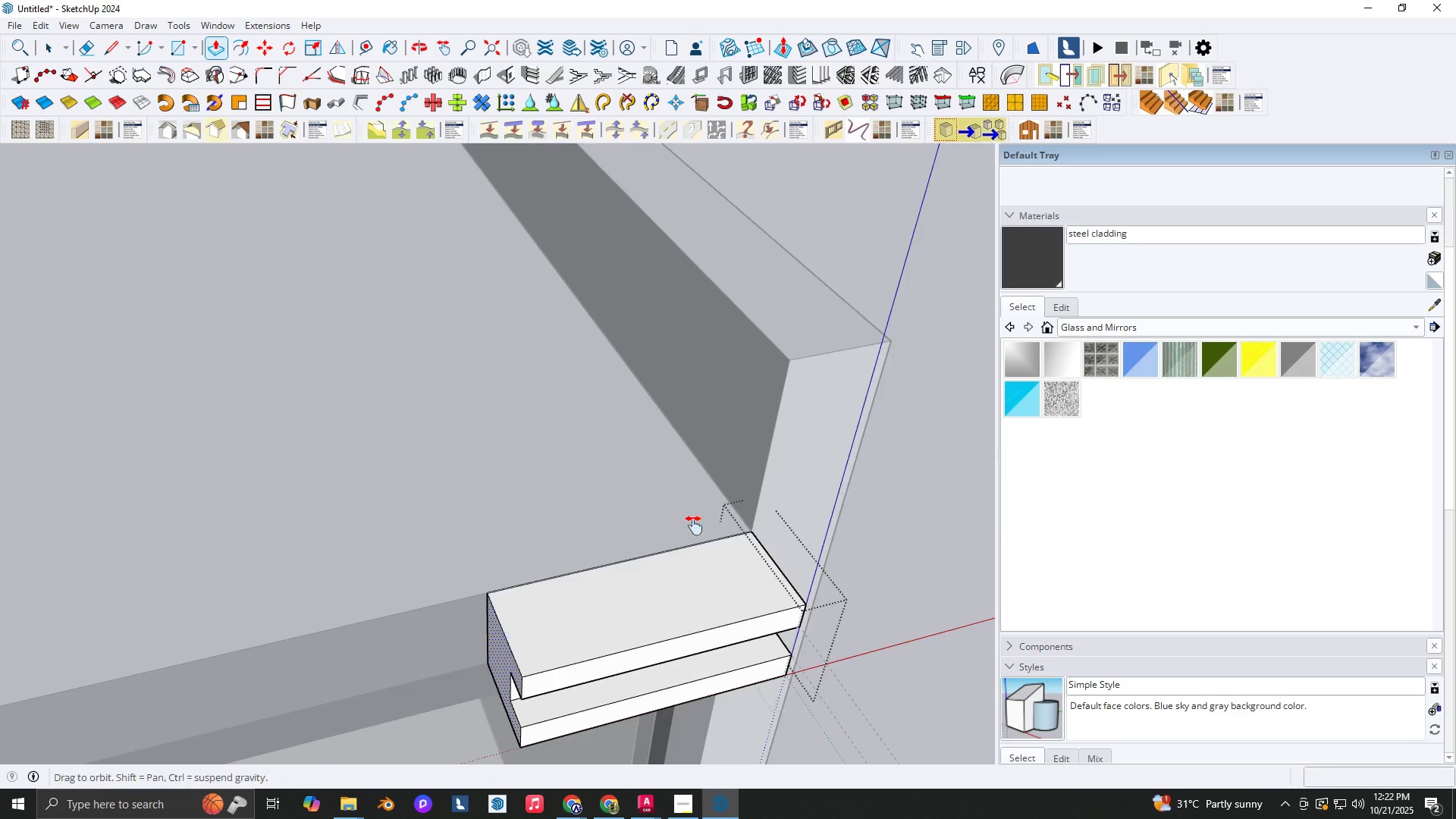 
scroll: coordinate [286, 554], scroll_direction: down, amount: 22.0
 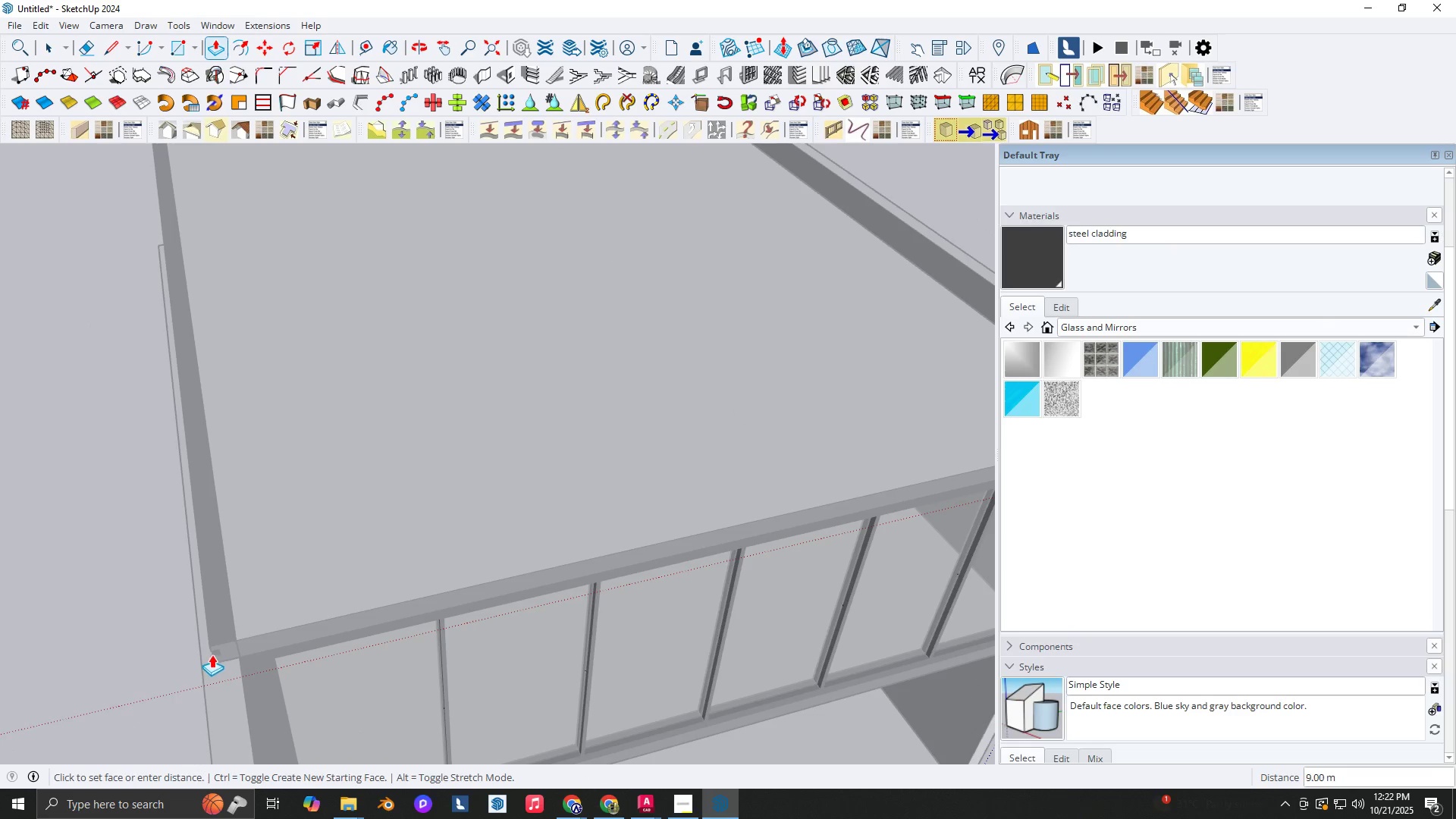 
hold_key(key=ShiftLeft, duration=0.34)
 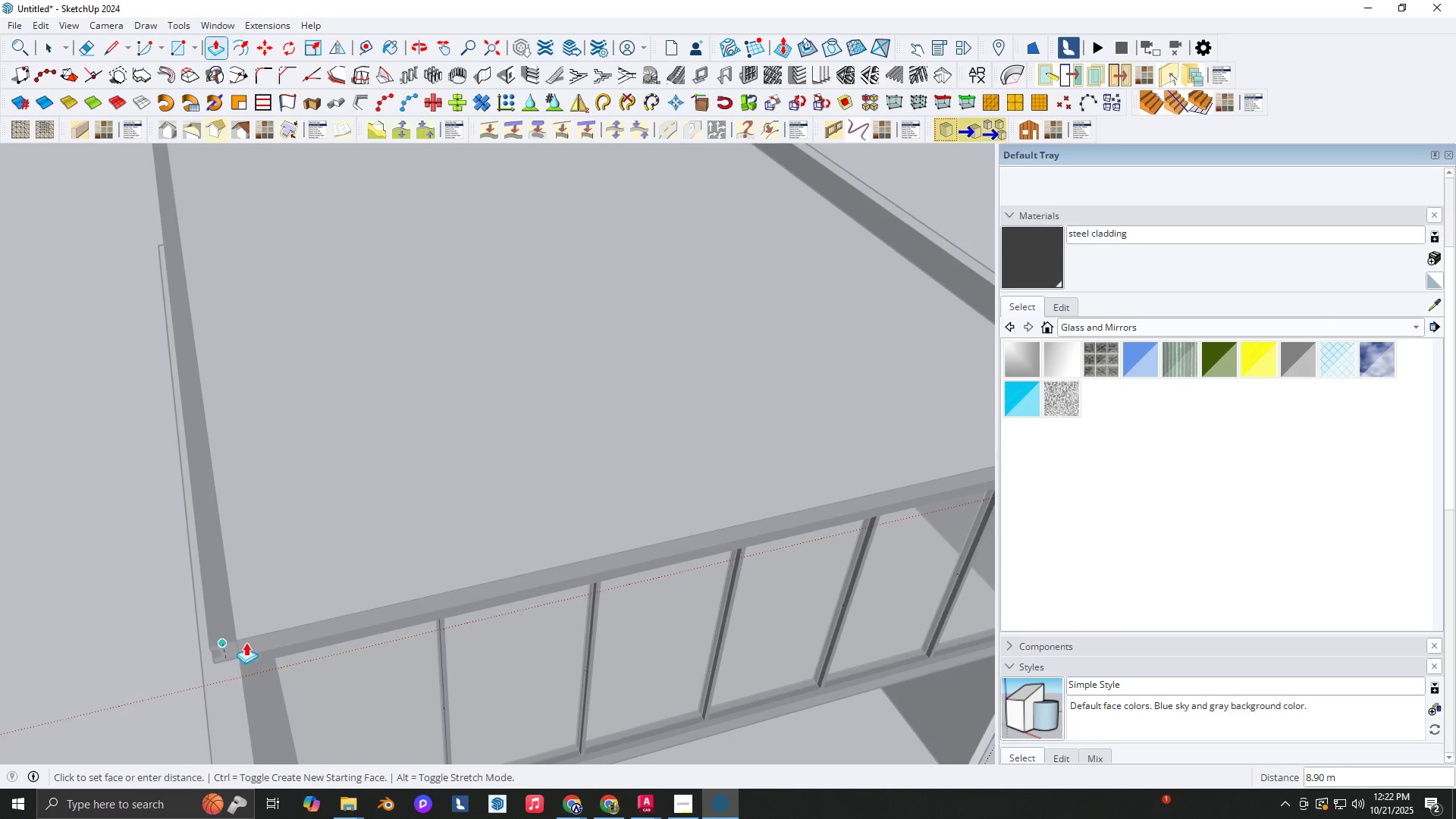 
scroll: coordinate [611, 512], scroll_direction: down, amount: 3.0
 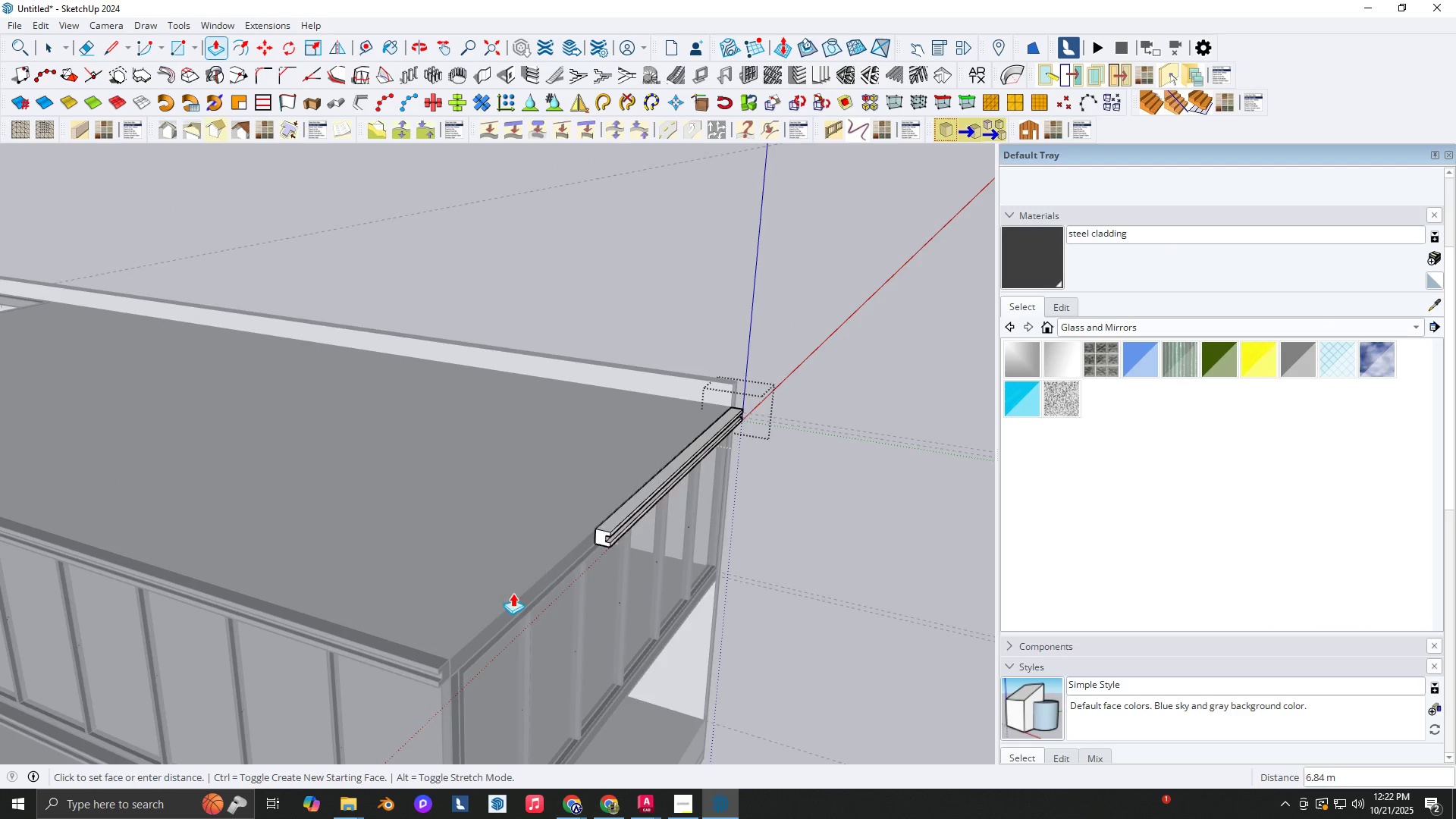 
scroll: coordinate [474, 626], scroll_direction: up, amount: 3.0
 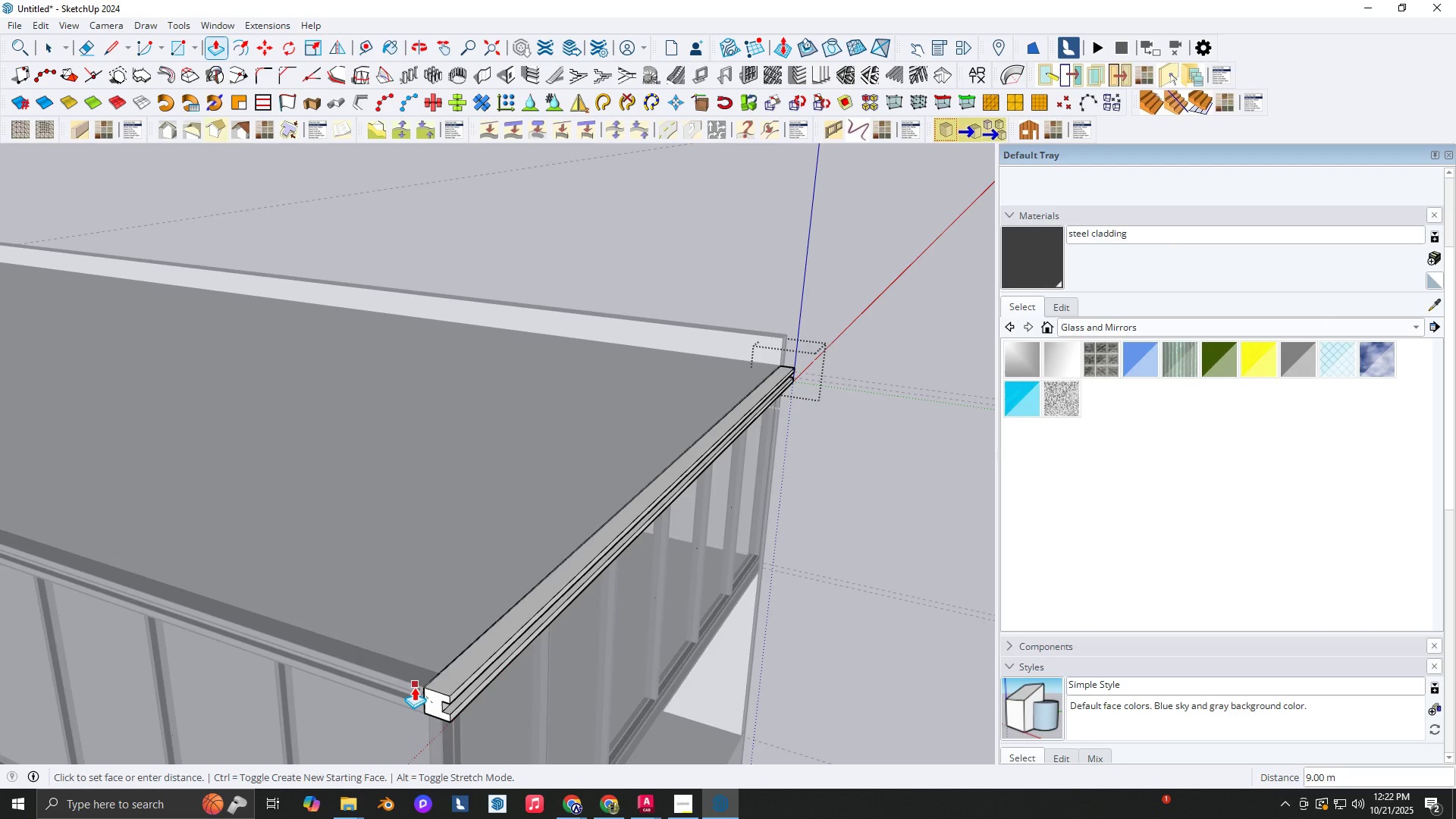 
left_click([414, 687])
 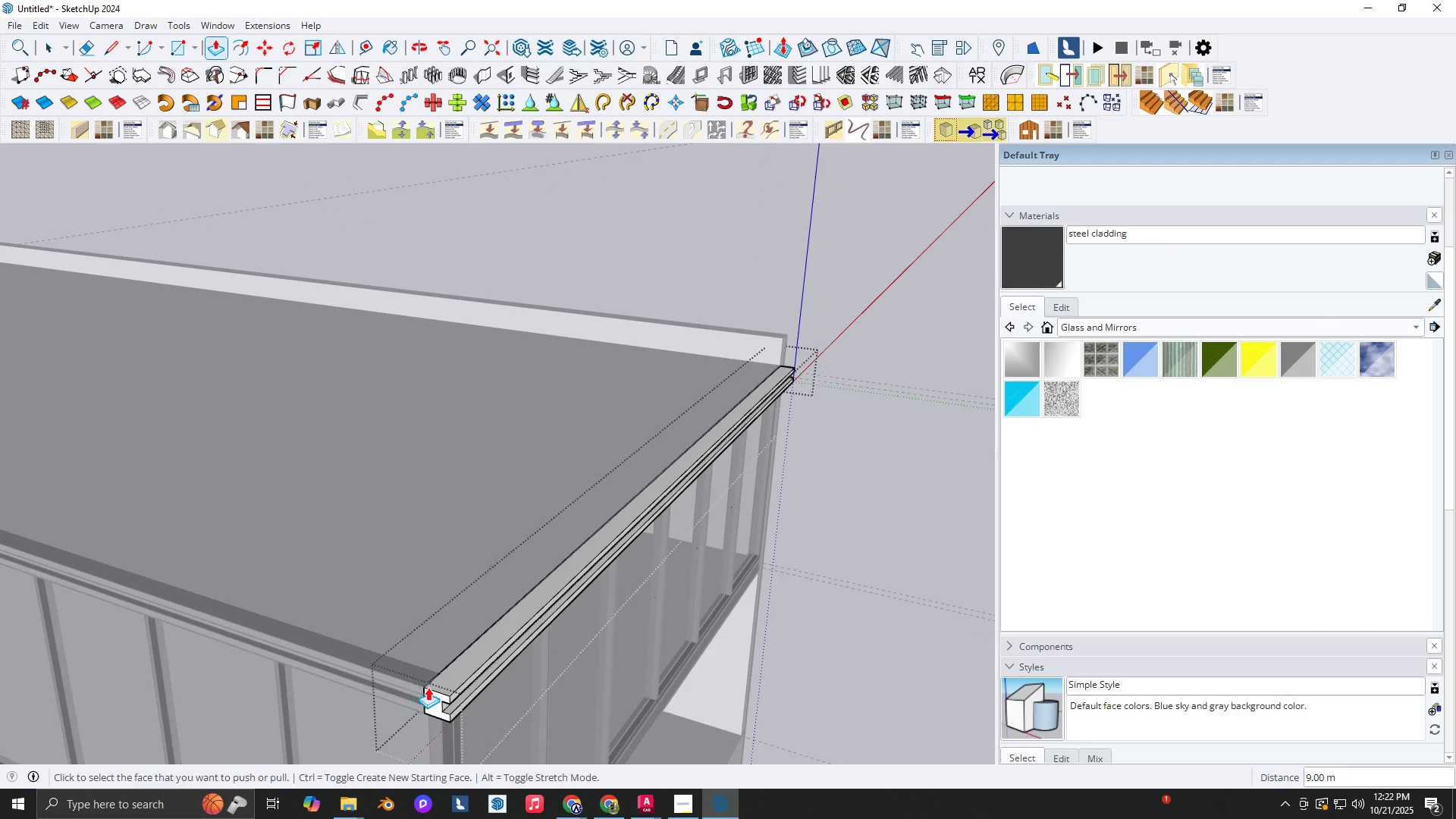 
scroll: coordinate [460, 709], scroll_direction: up, amount: 10.0
 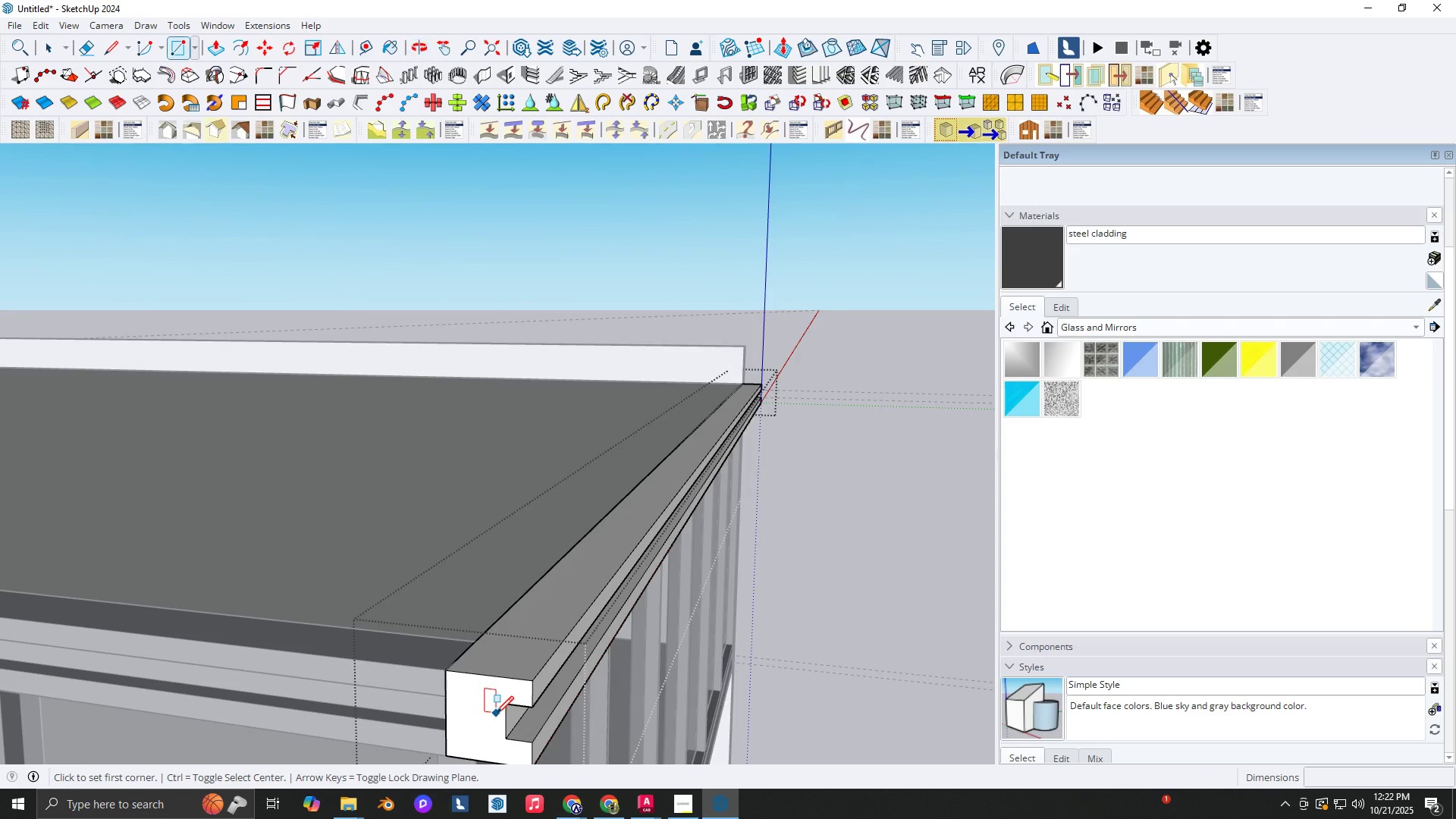 
type(rt)
 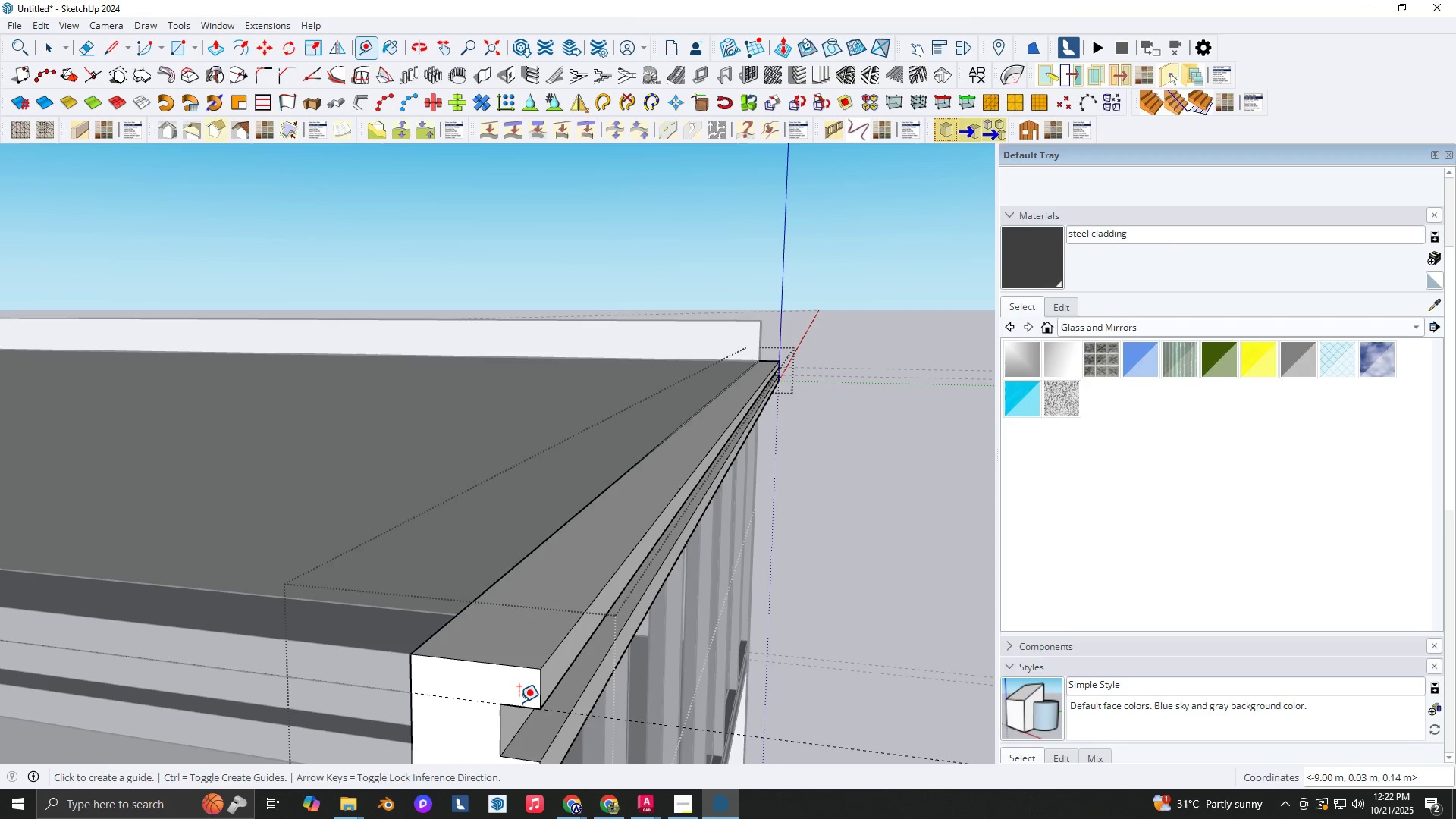 
scroll: coordinate [518, 704], scroll_direction: up, amount: 4.0
 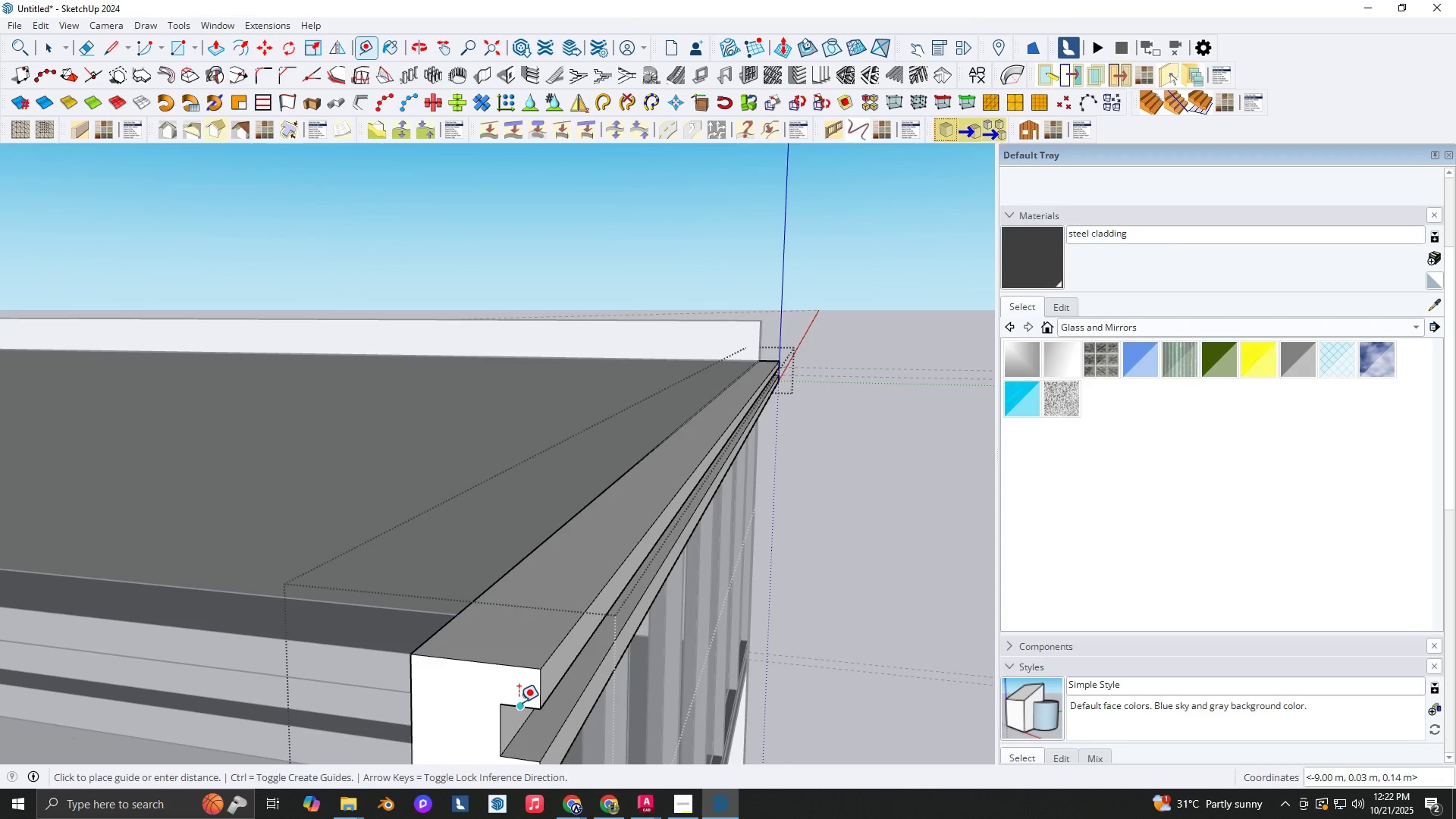 
double_click([519, 702])
 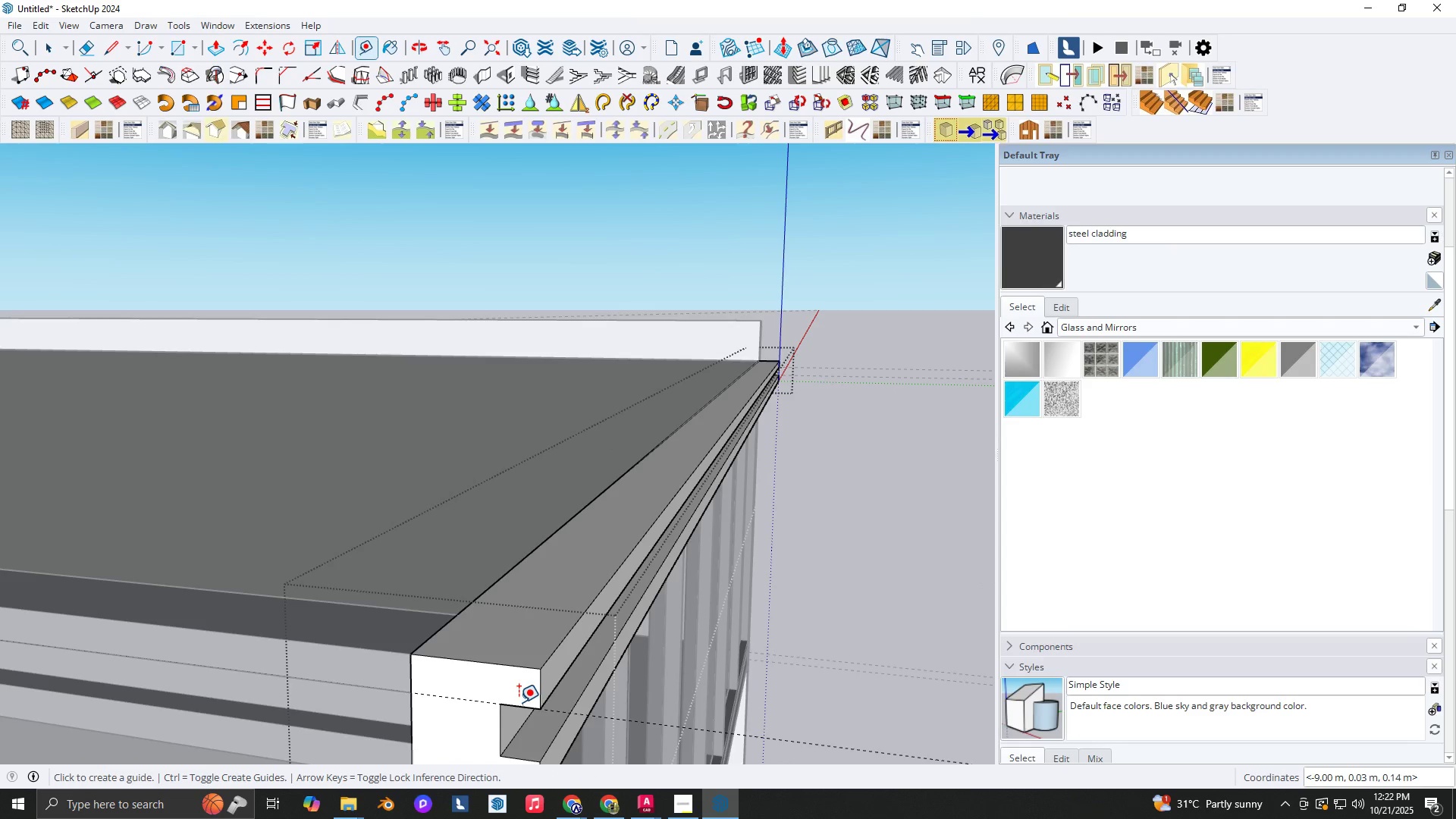 
key(Shift+ShiftLeft)
 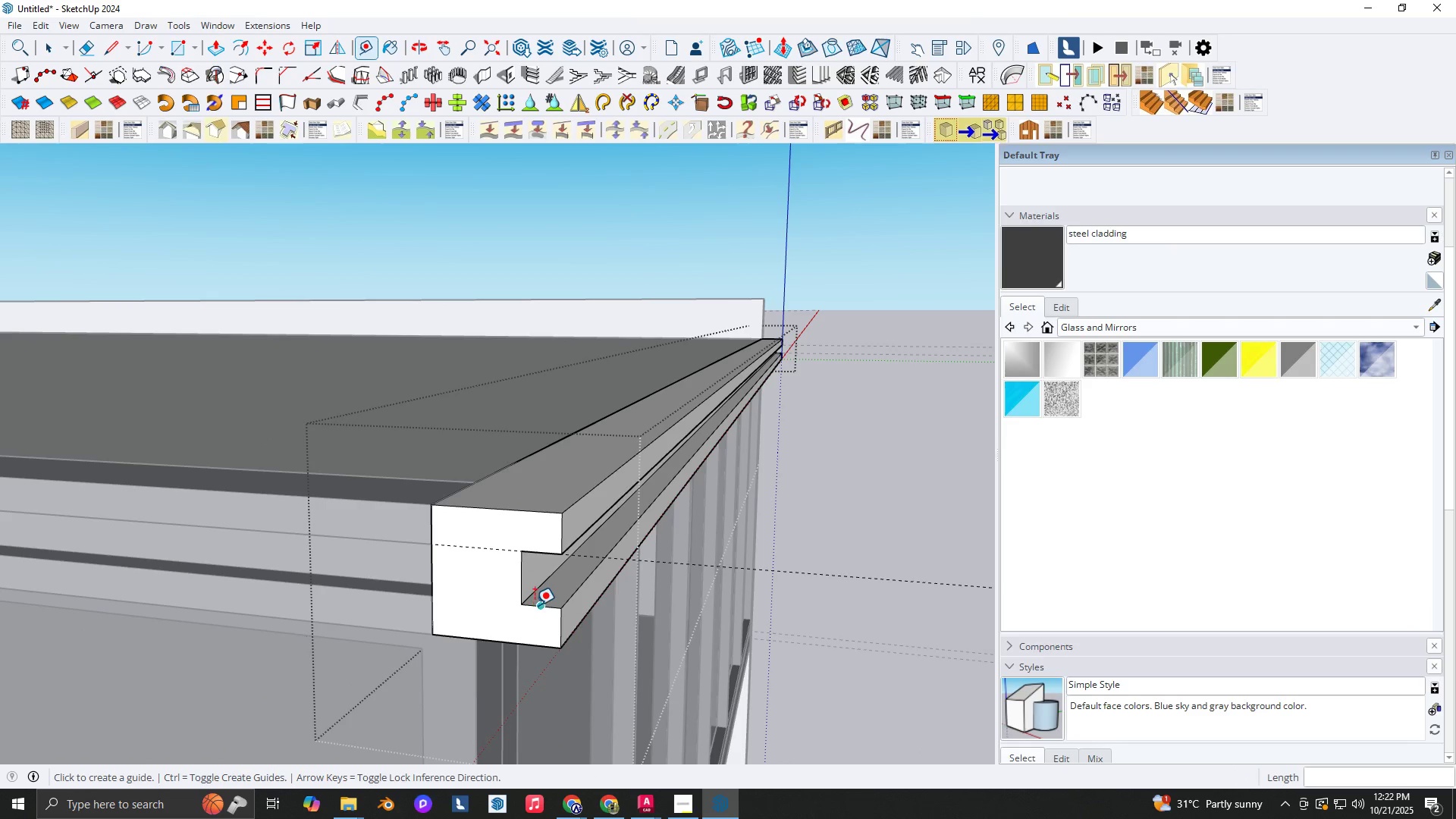 
double_click([535, 604])
 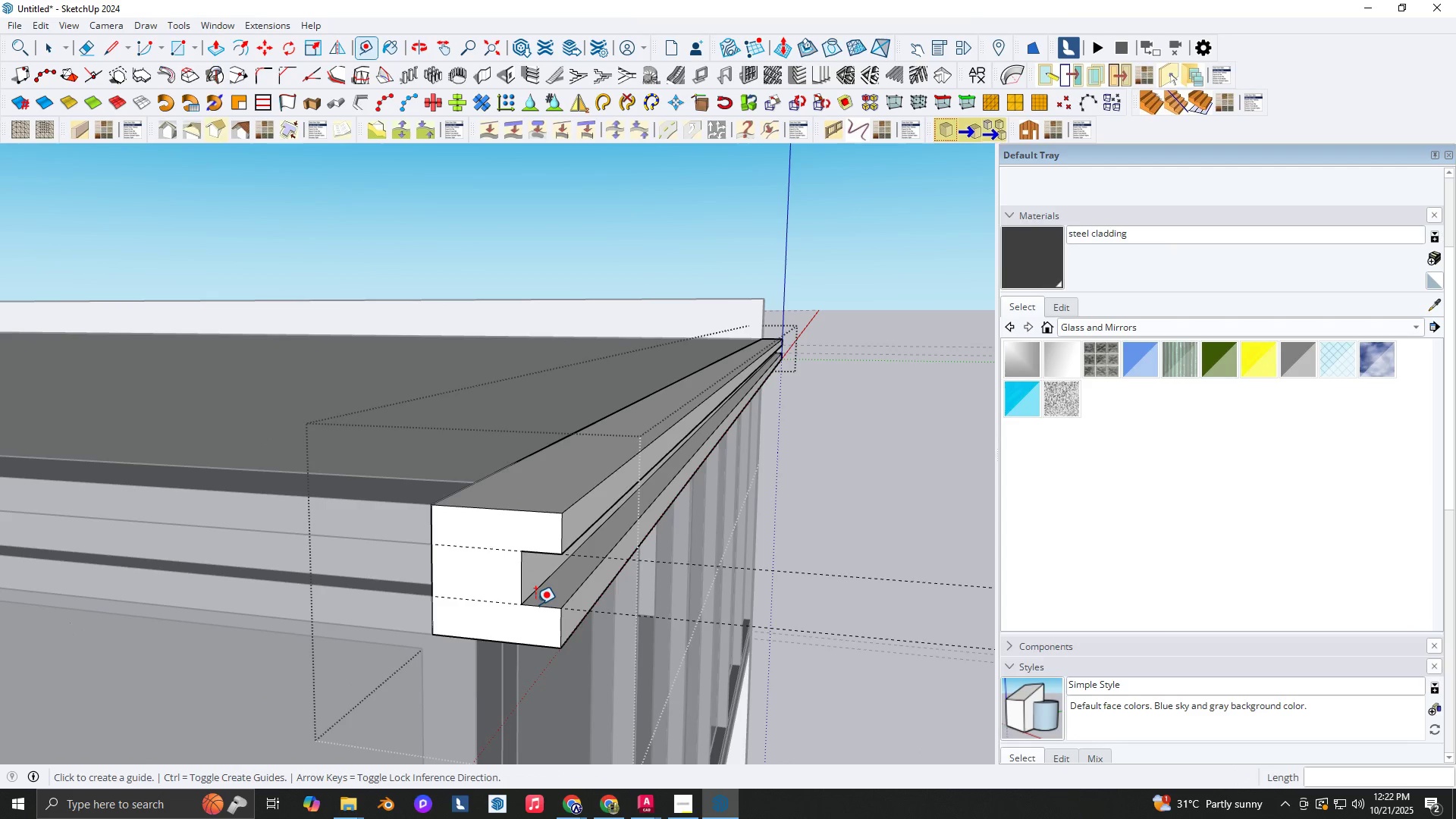 
key(R)
 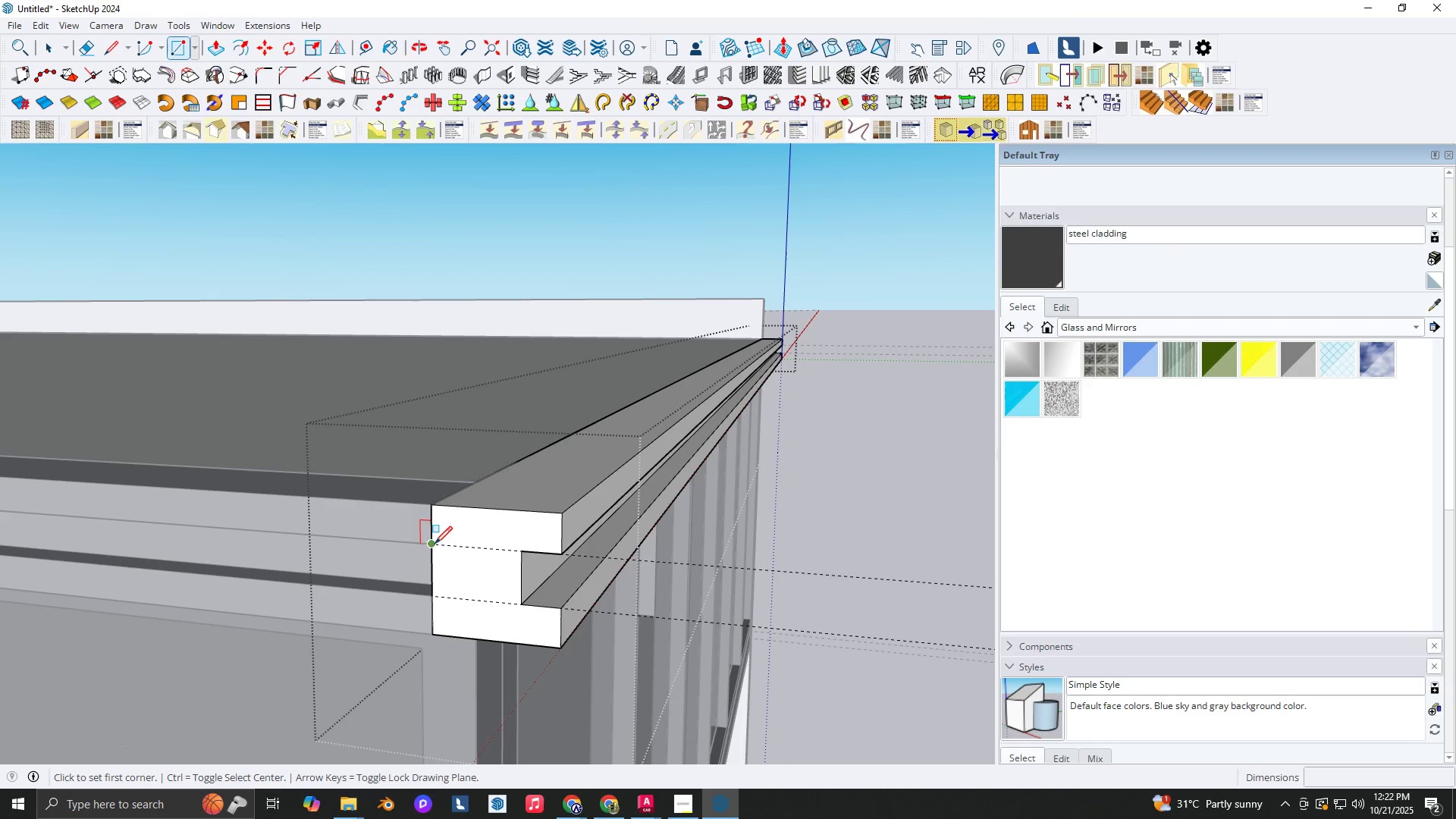 
left_click_drag(start_coordinate=[431, 542], to_coordinate=[438, 547])
 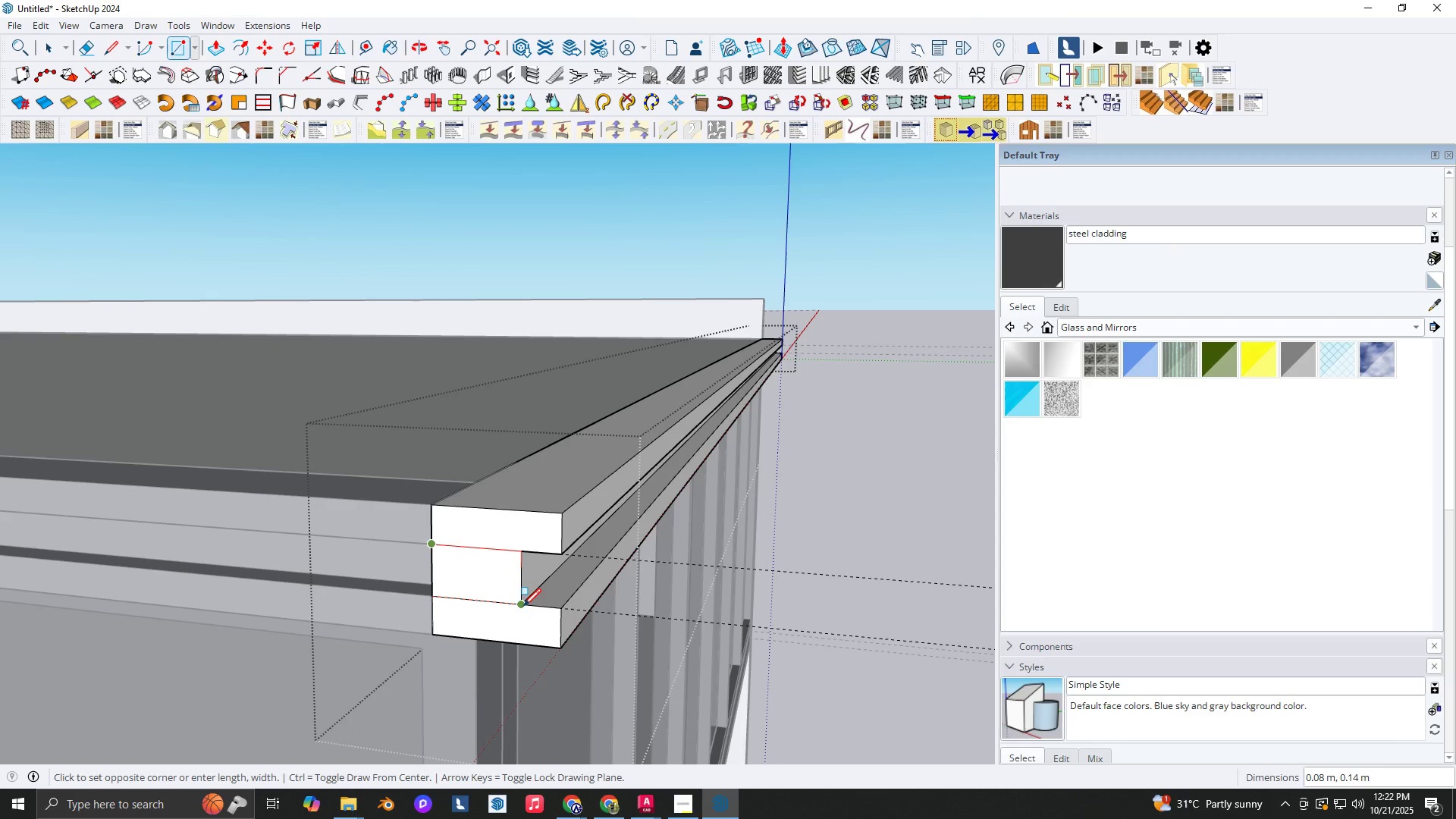 
left_click_drag(start_coordinate=[522, 606], to_coordinate=[515, 604])
 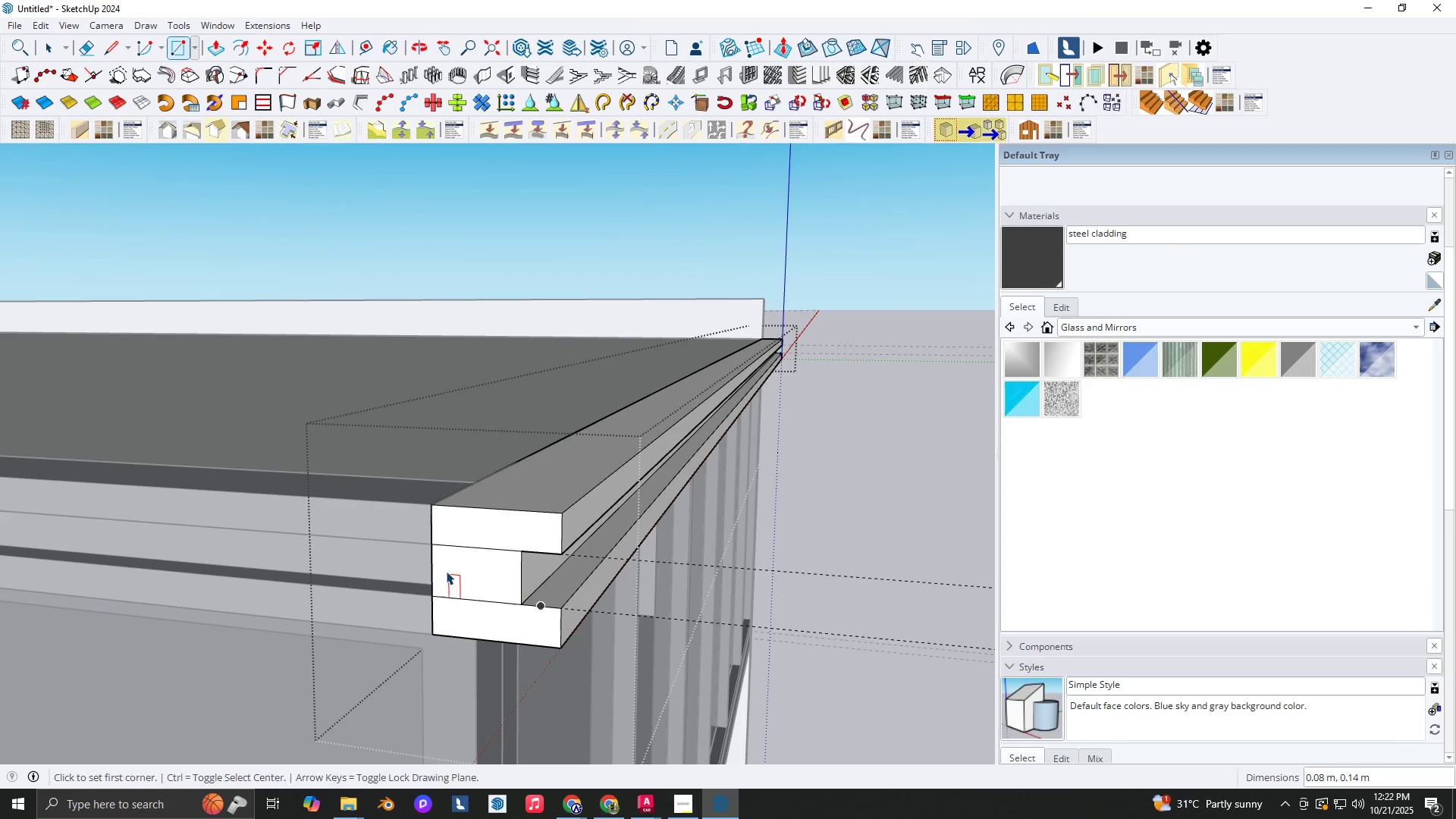 
key(Space)
 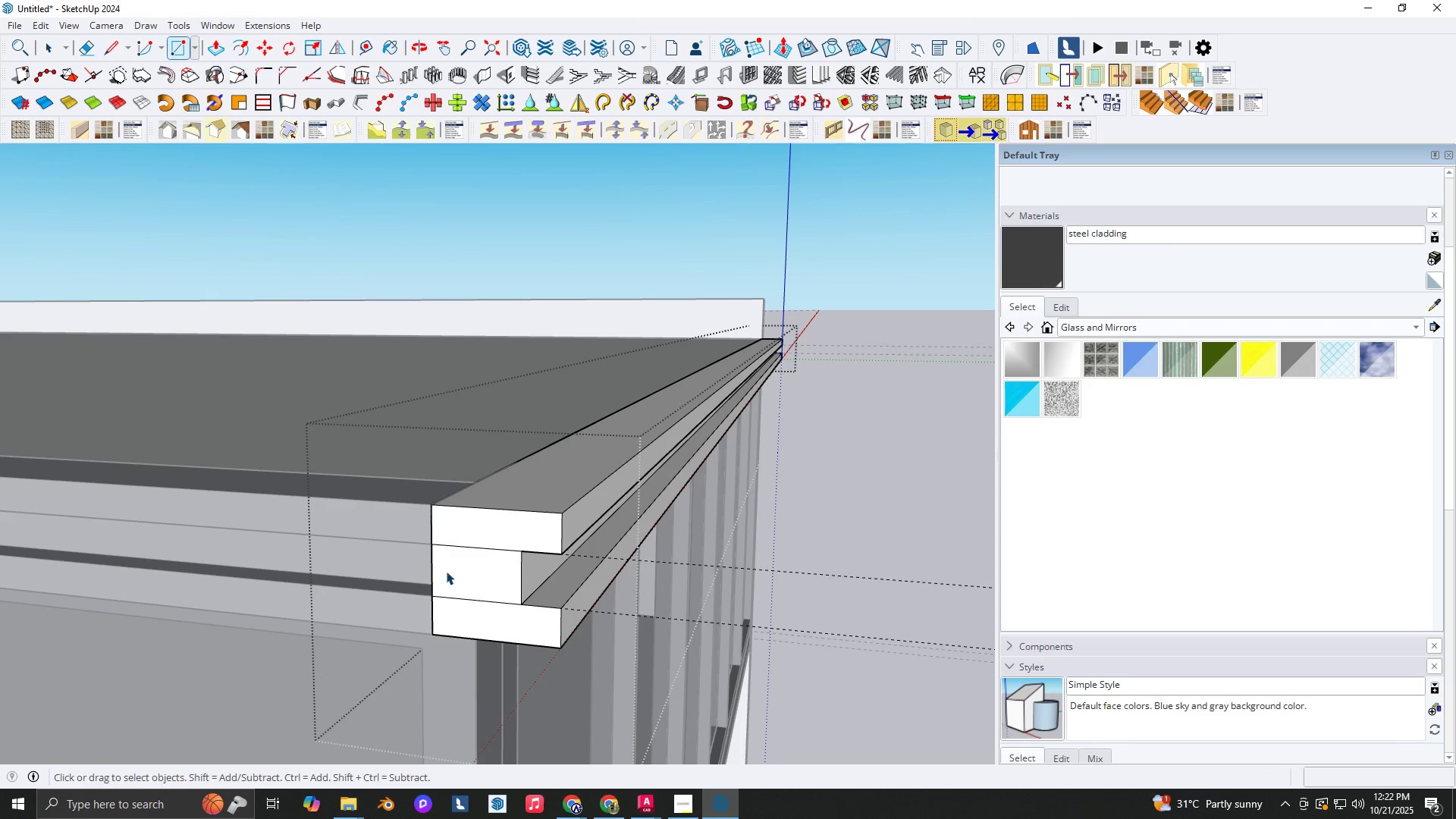 
double_click([446, 571])
 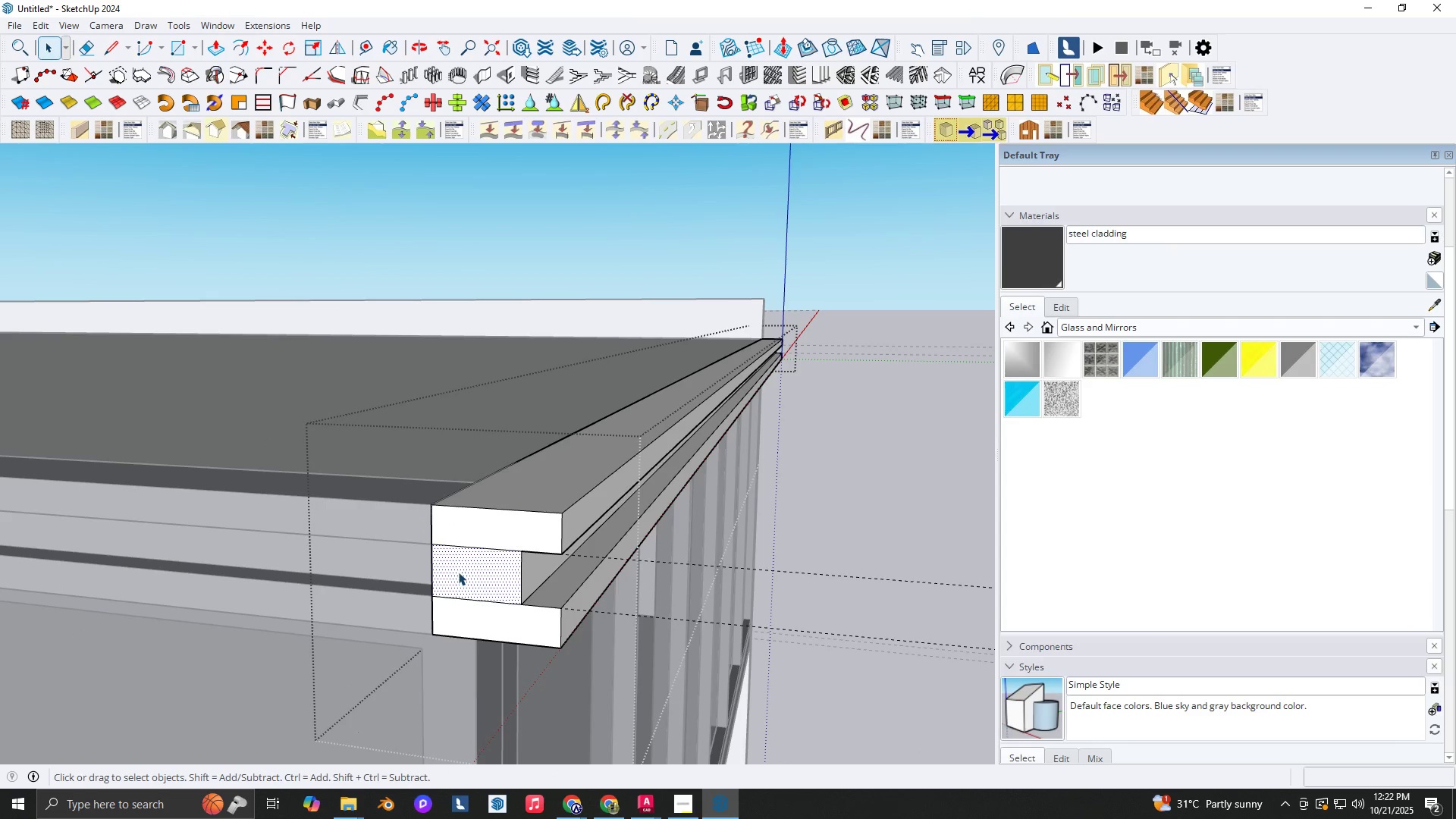 
key(P)
 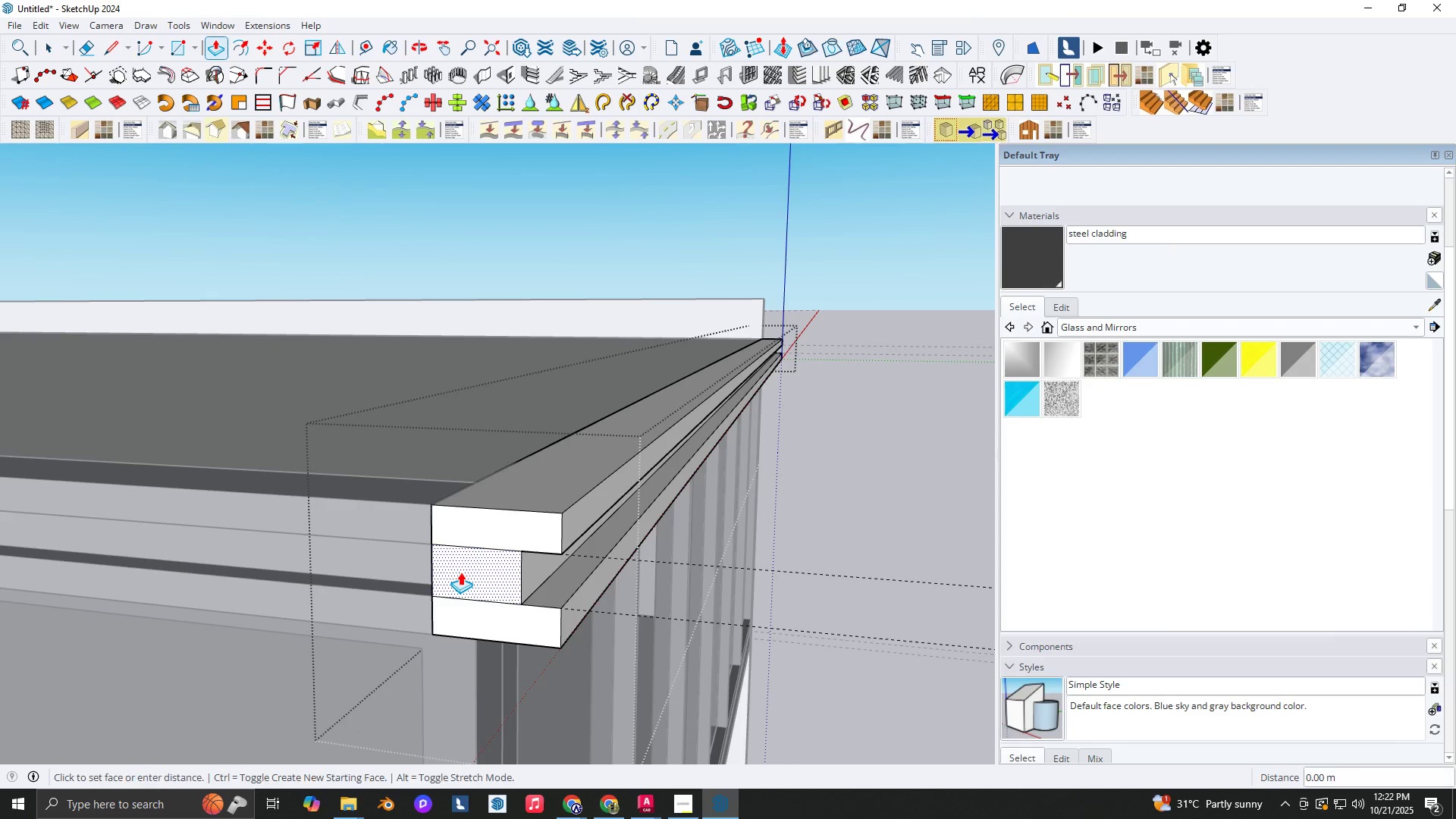 
left_click([460, 572])
 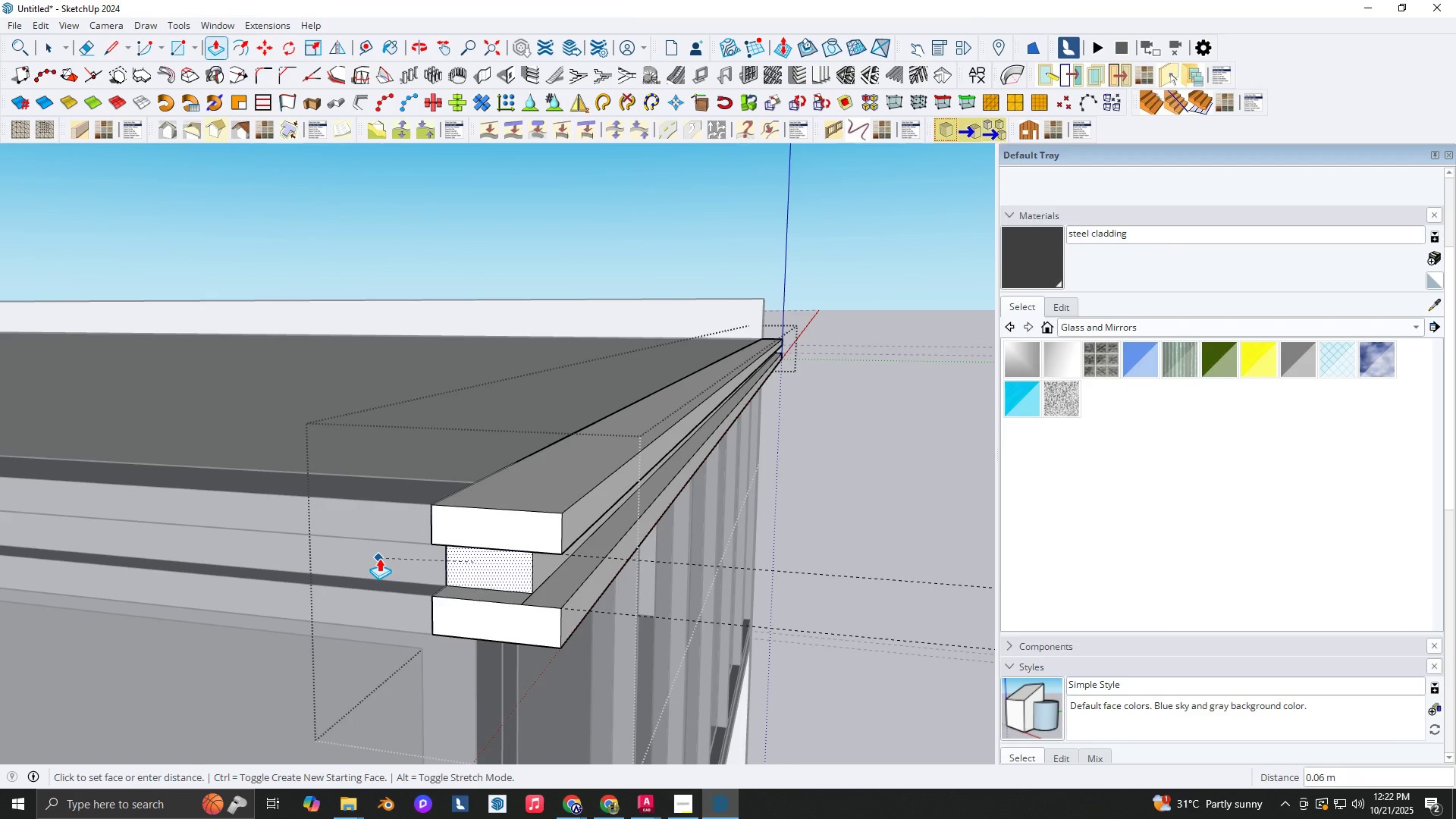 
left_click([378, 557])
 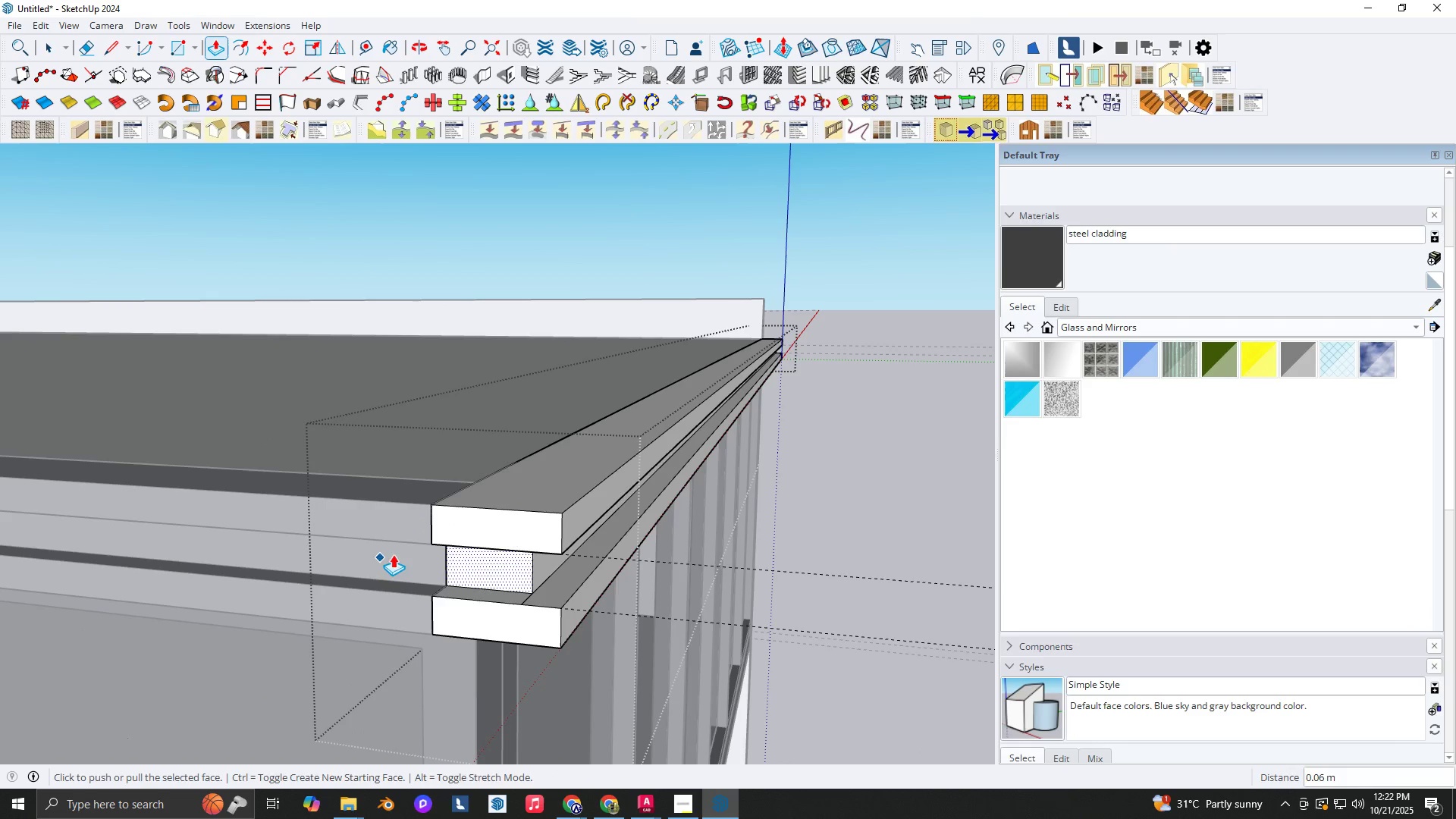 
key(Space)
 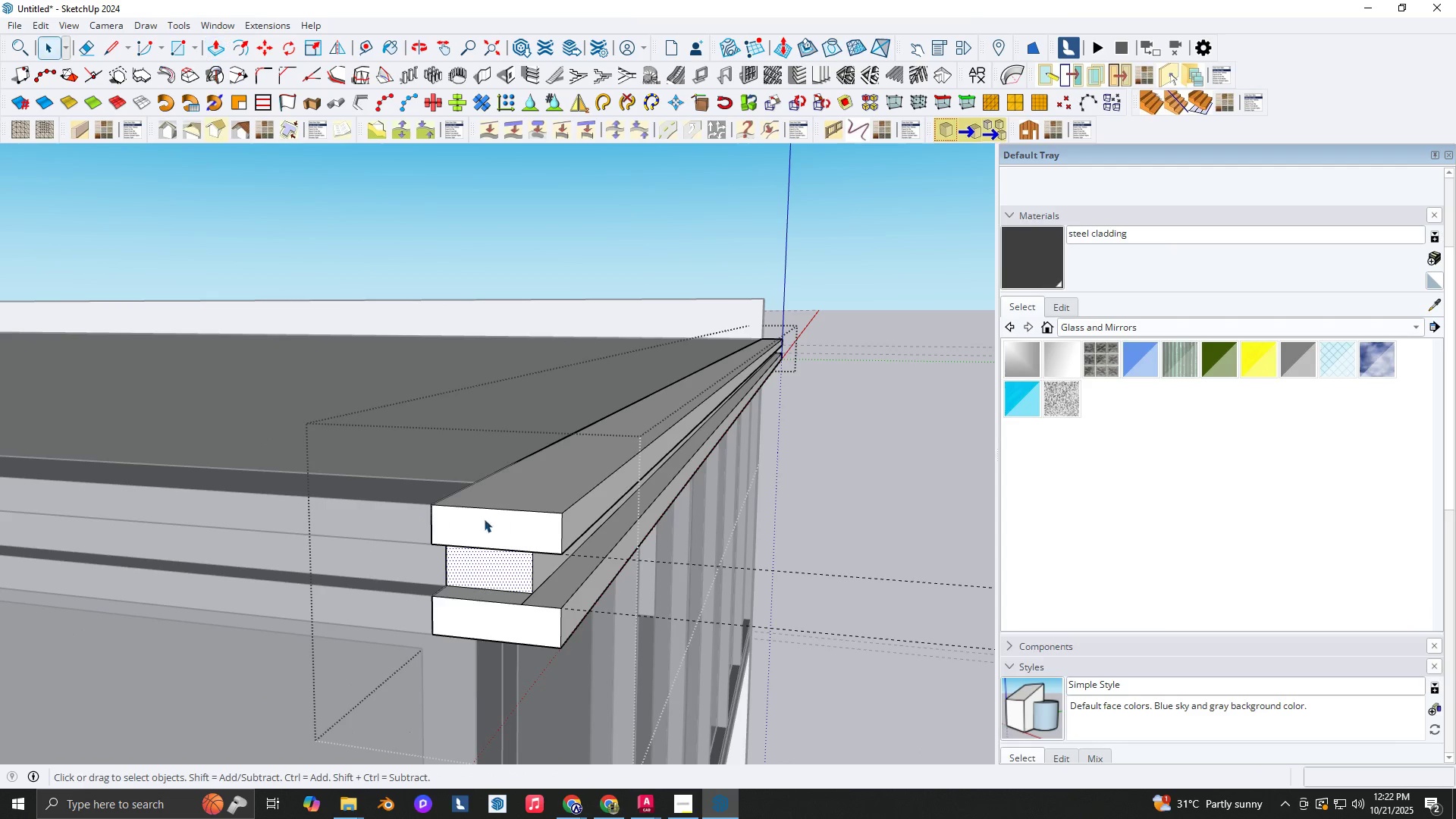 
key(B)
 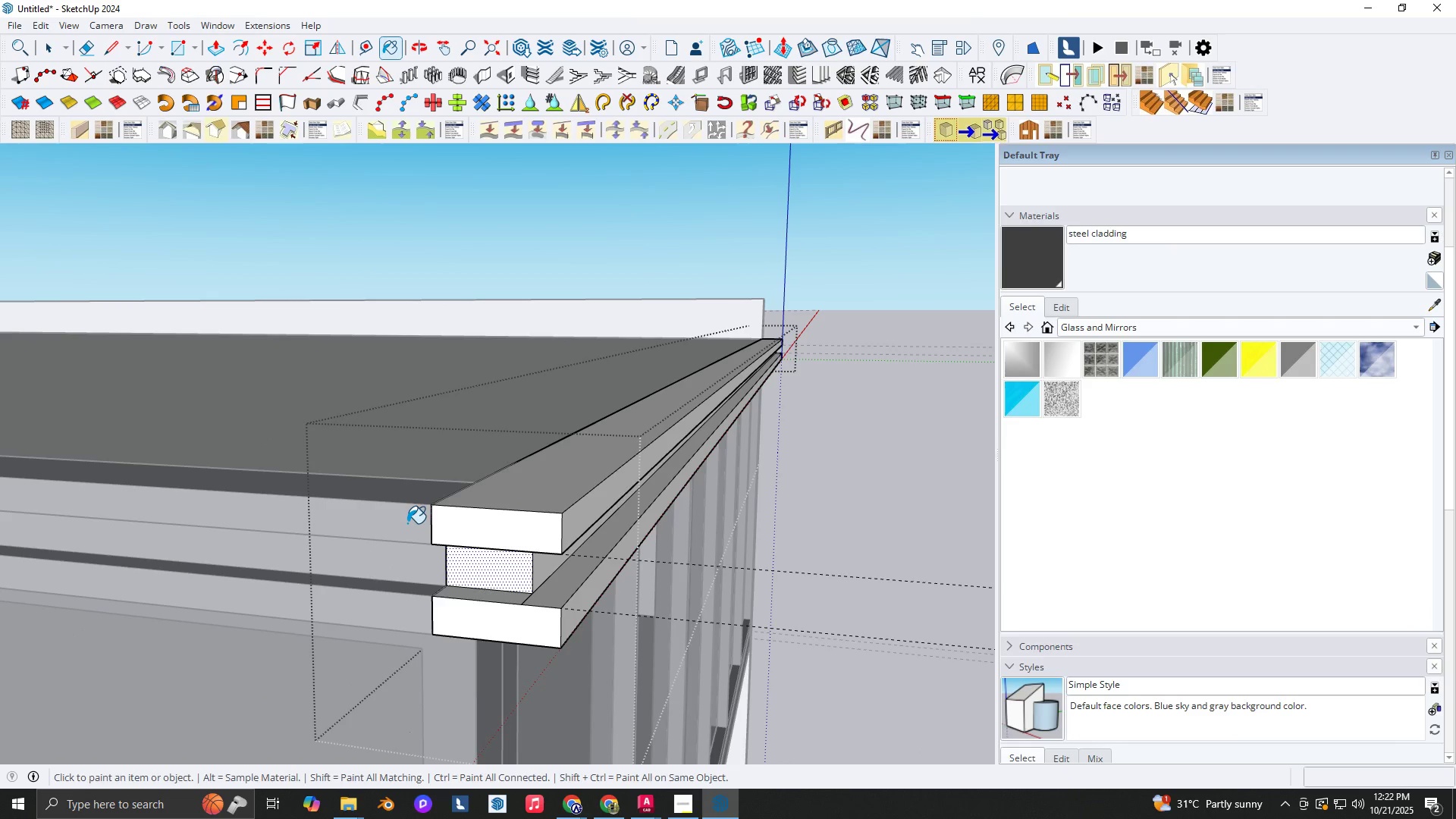 
key(Alt+AltLeft)
 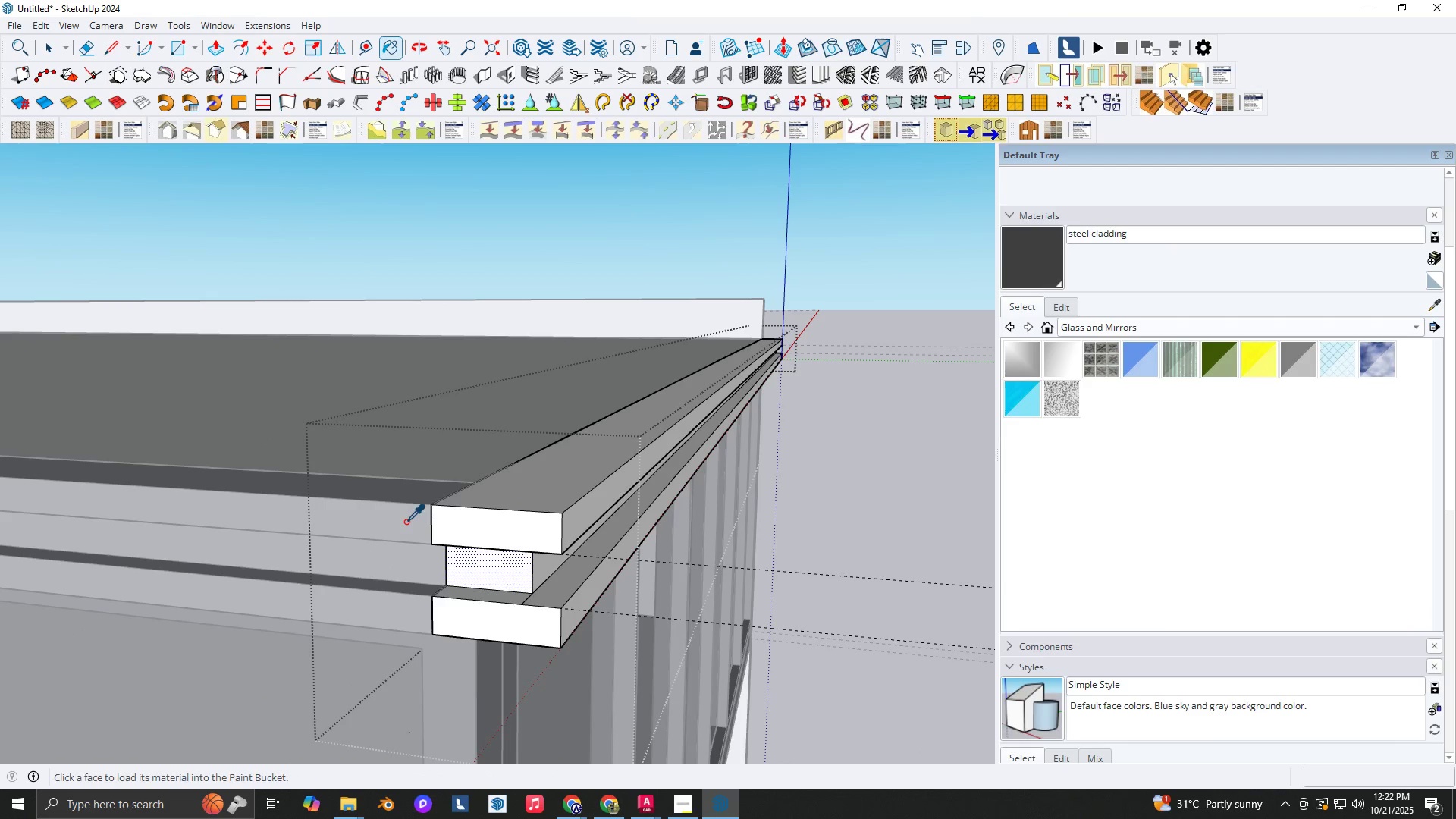 
left_click([406, 522])
 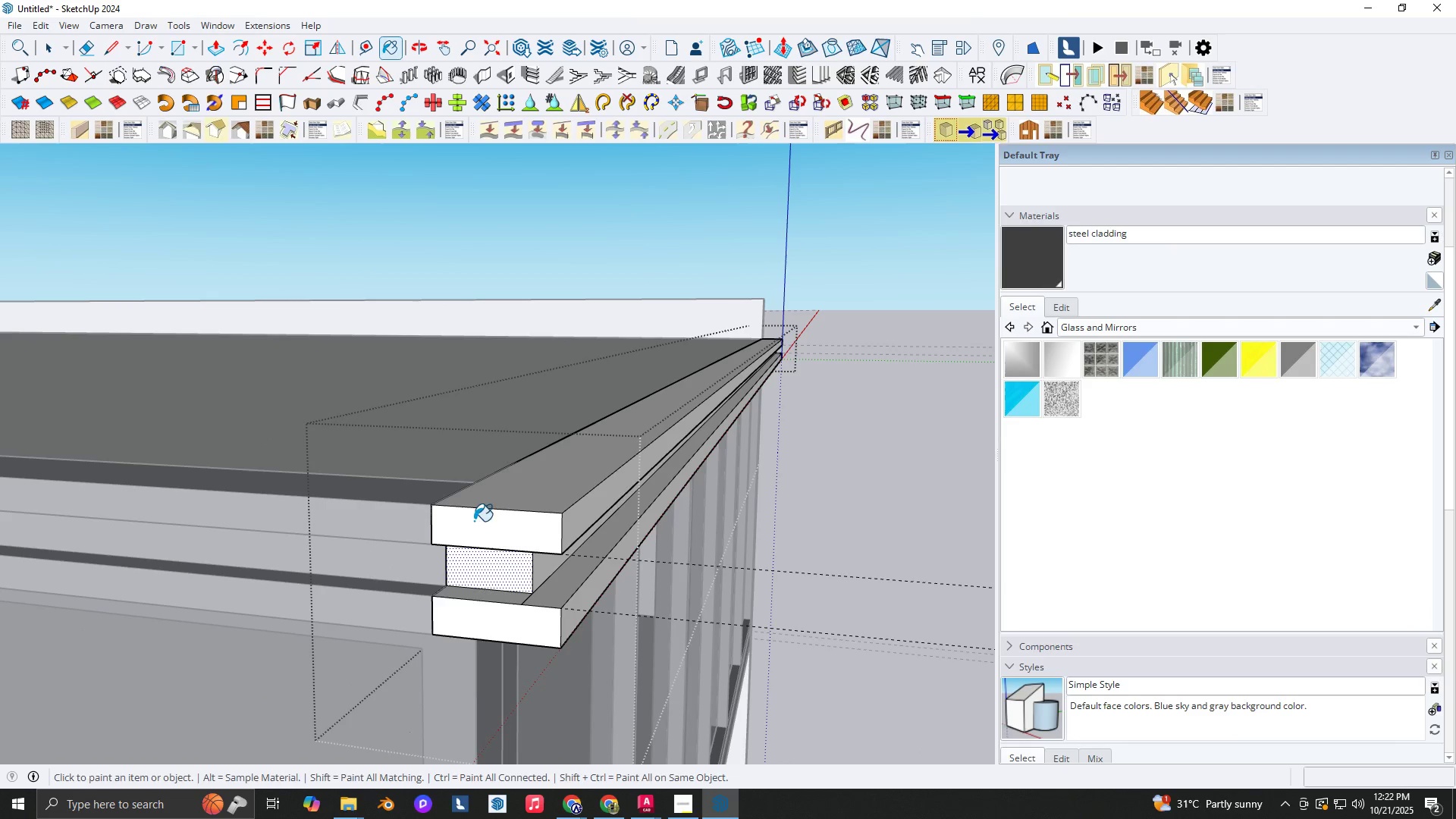 
key(Space)
 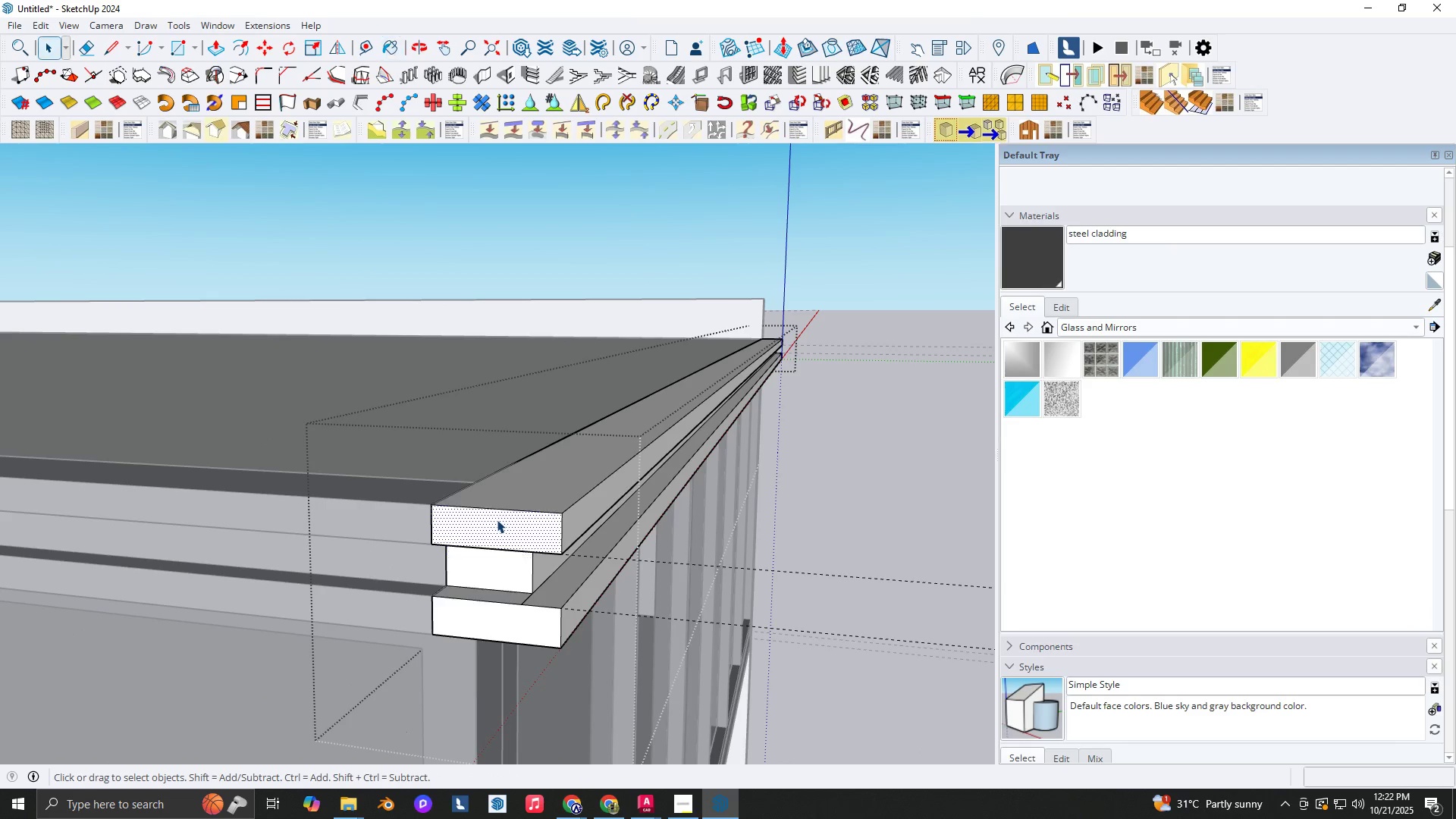 
triple_click([497, 519])
 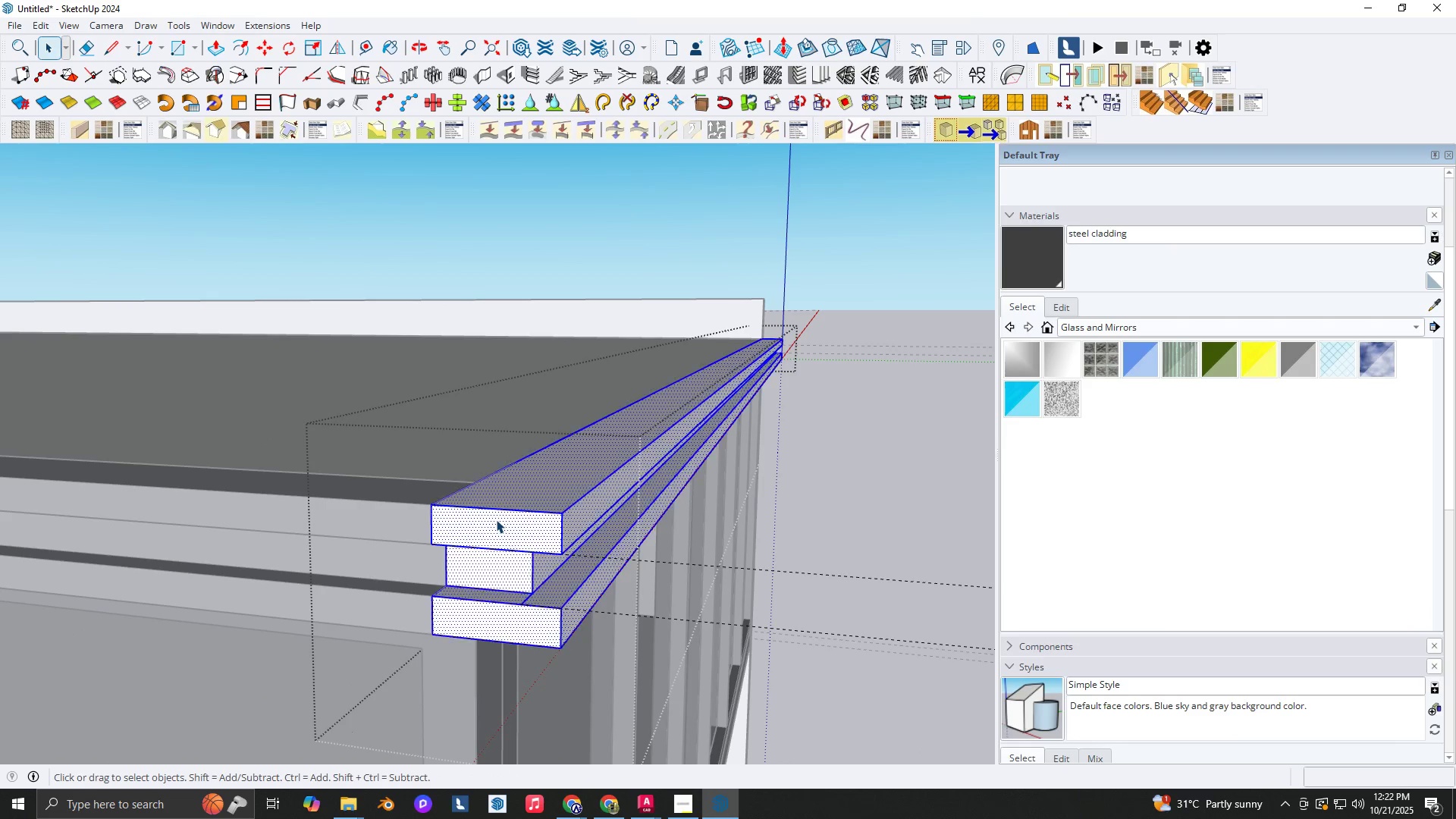 
triple_click([496, 519])
 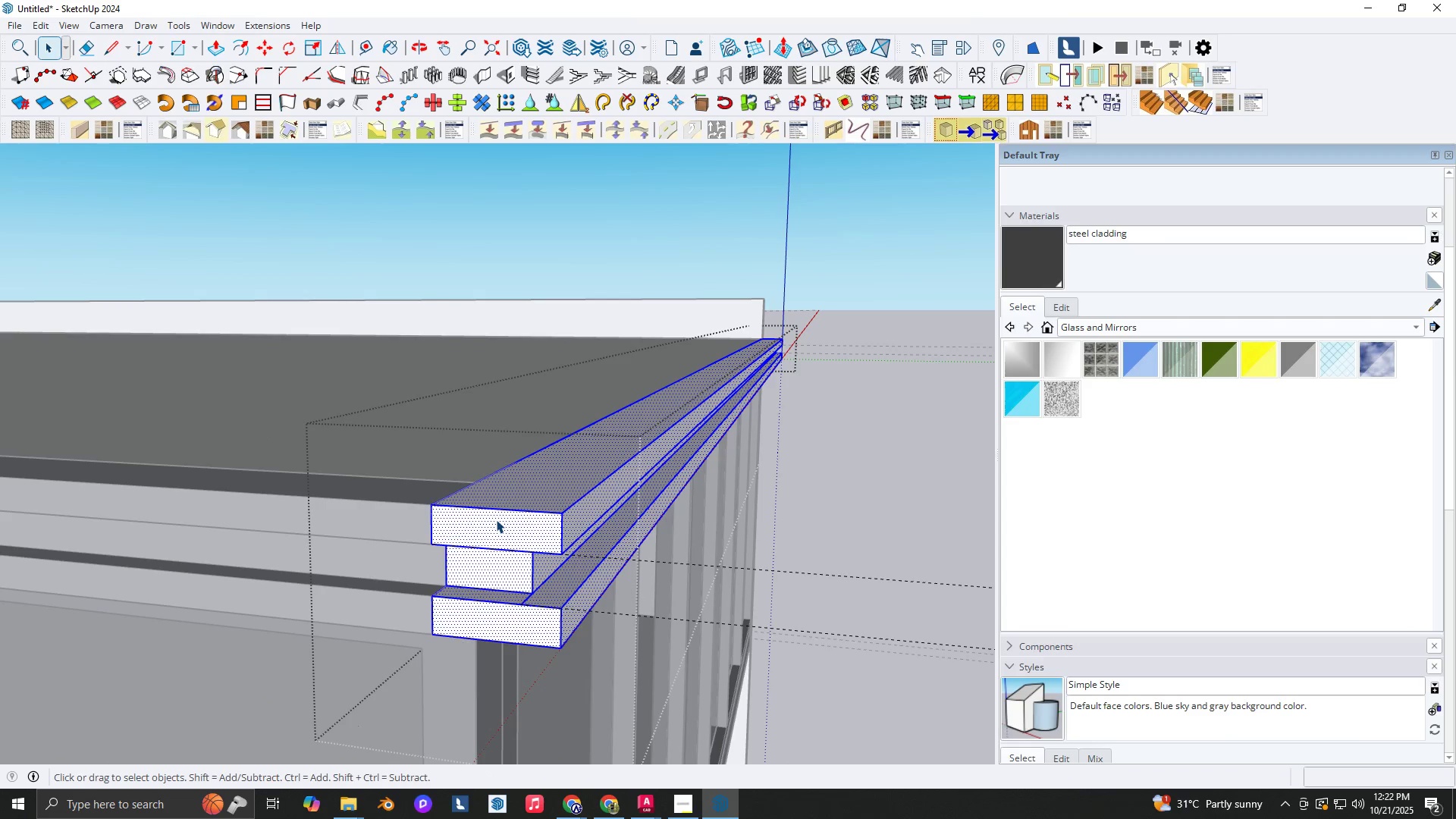 
triple_click([496, 519])
 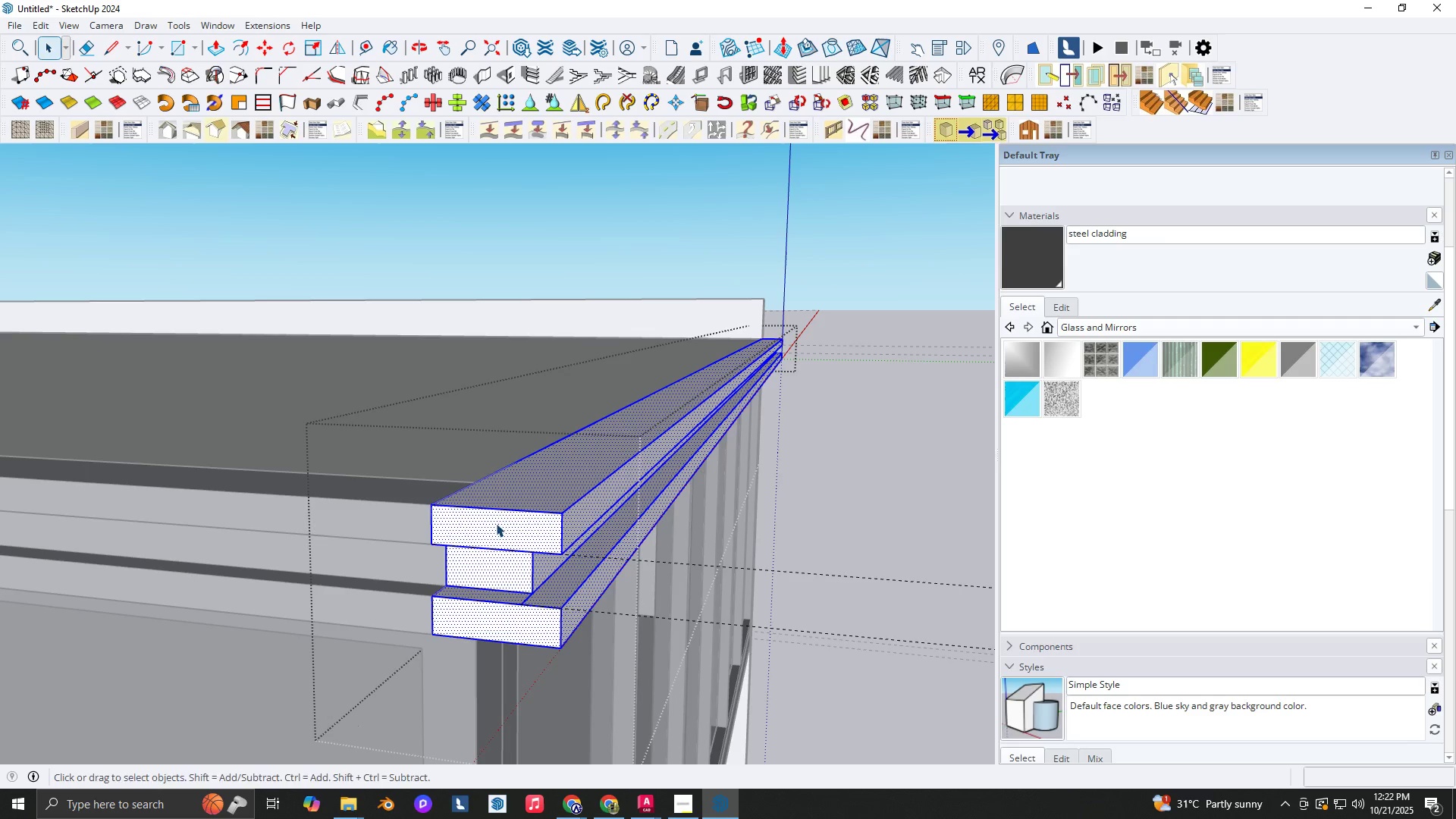 
key(B)
 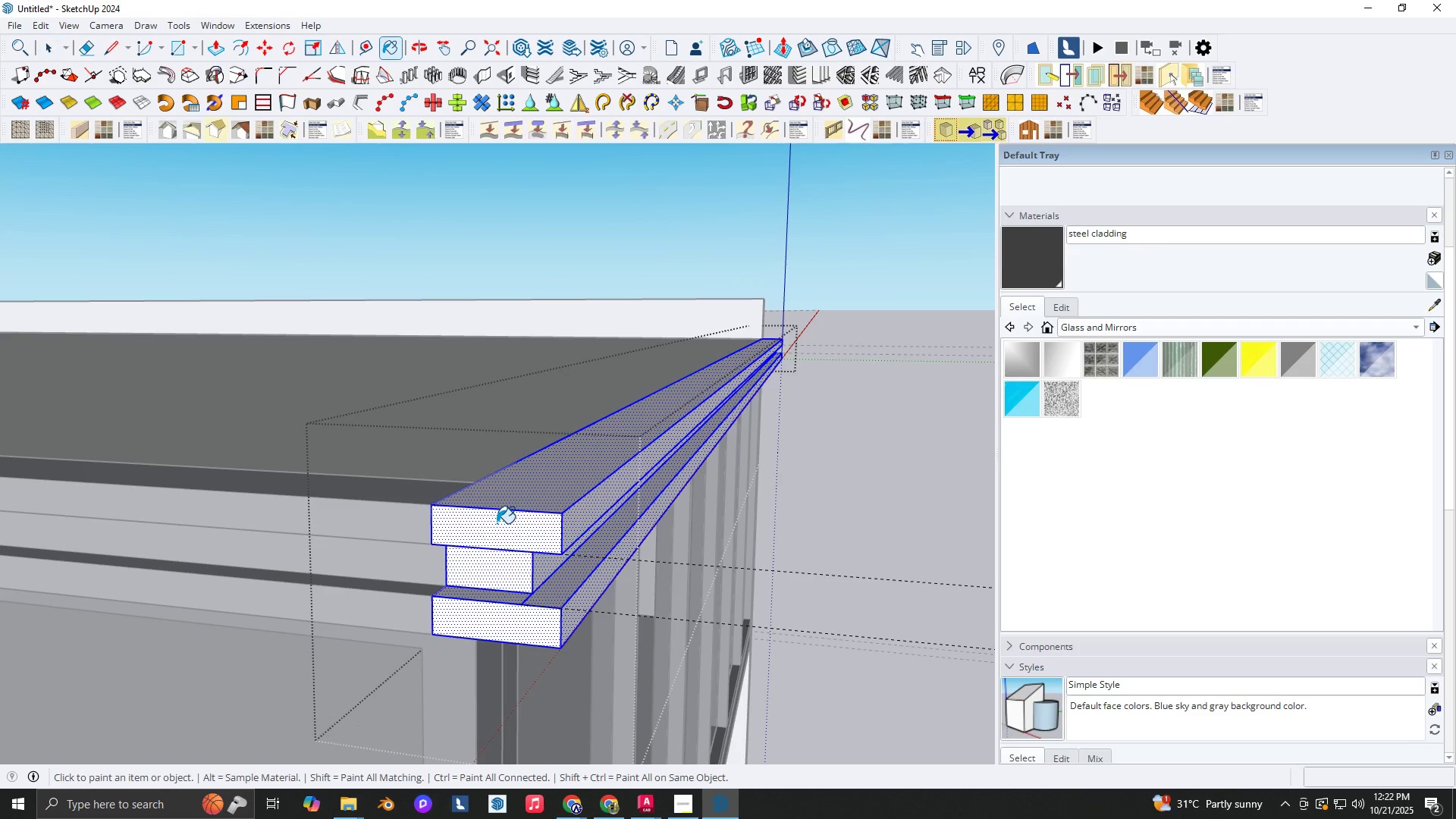 
left_click([497, 523])
 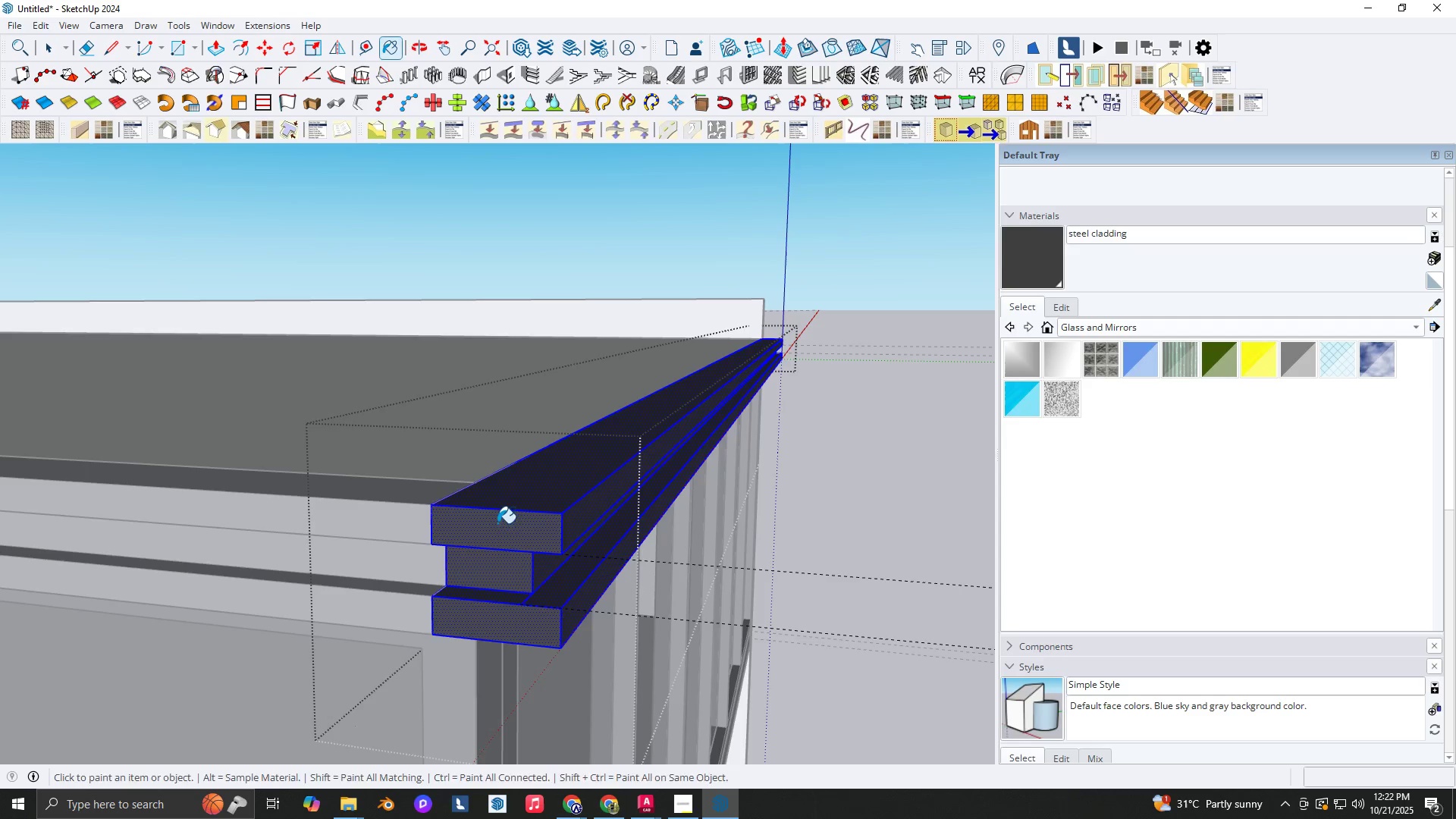 
key(Space)
 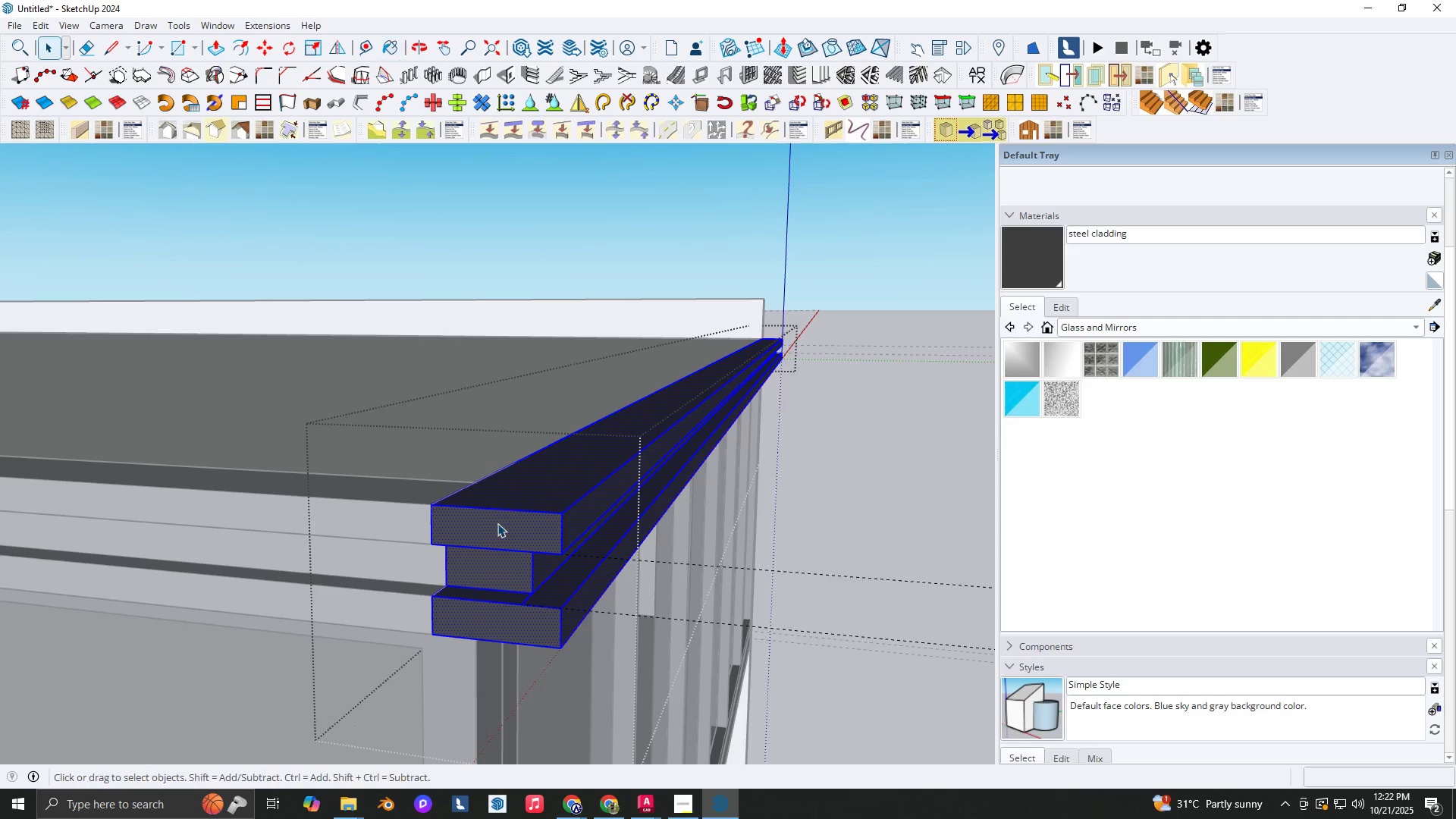 
key(Escape)
 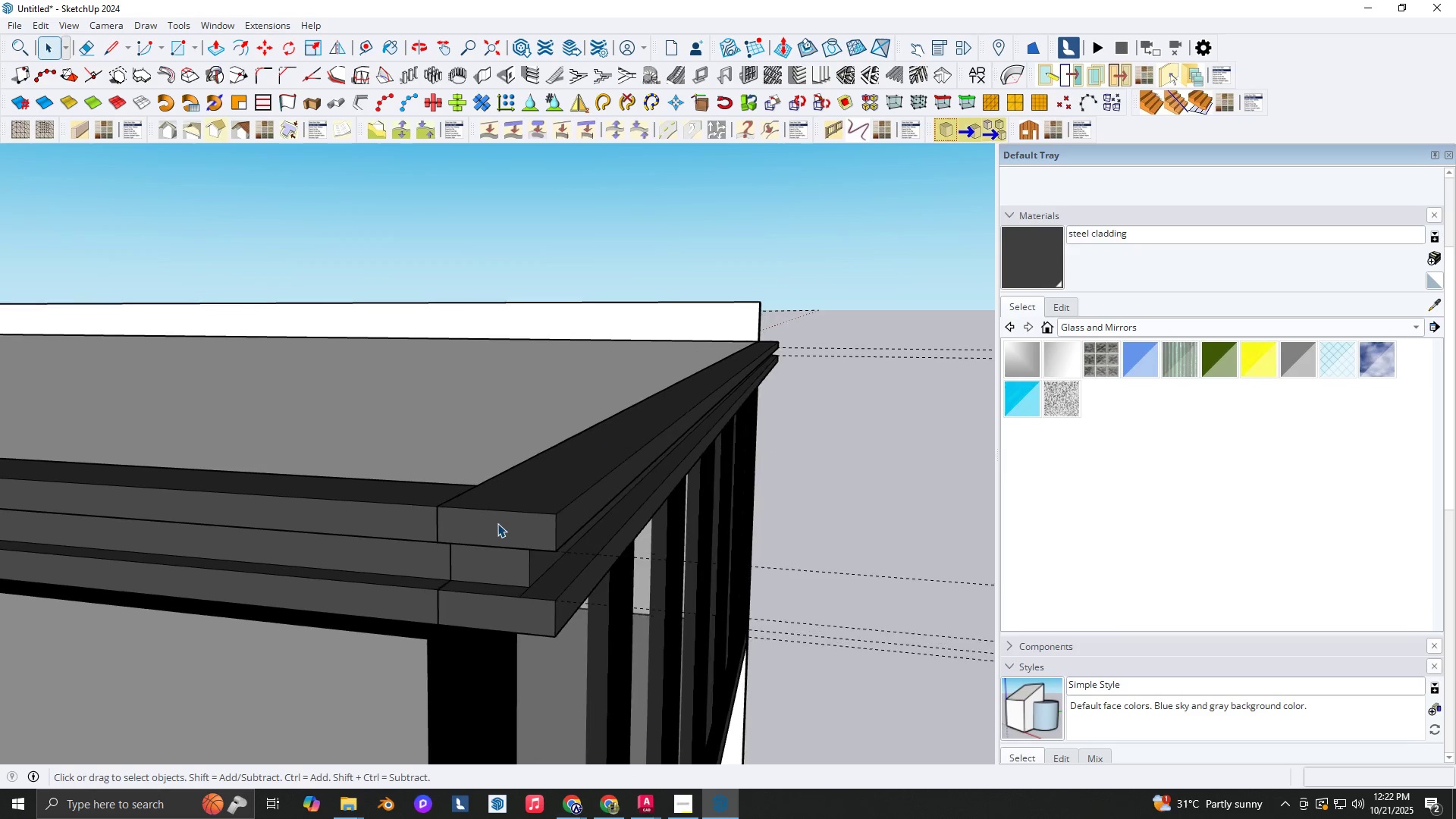 
scroll: coordinate [497, 523], scroll_direction: down, amount: 1.0
 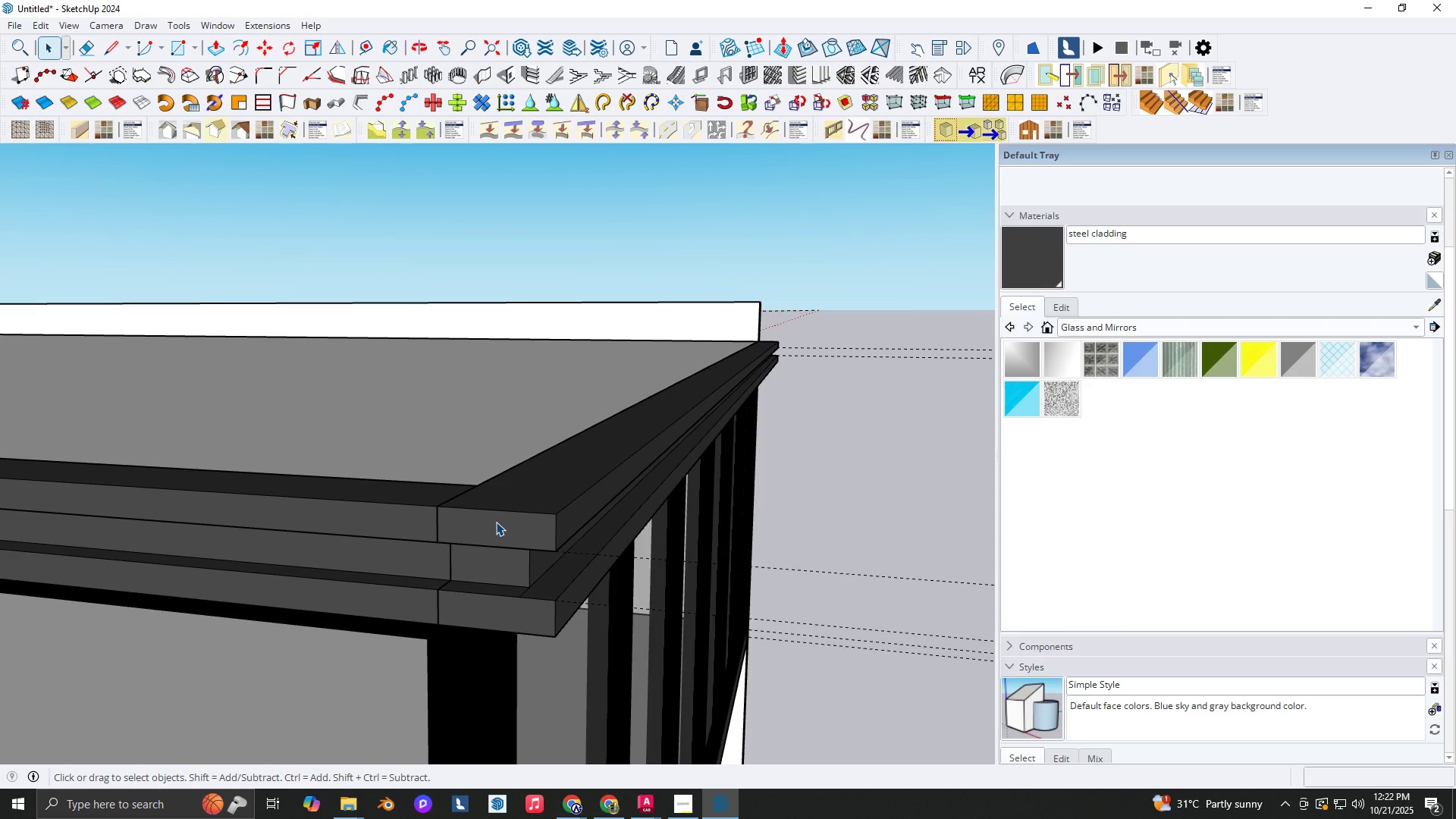 
left_click([496, 522])
 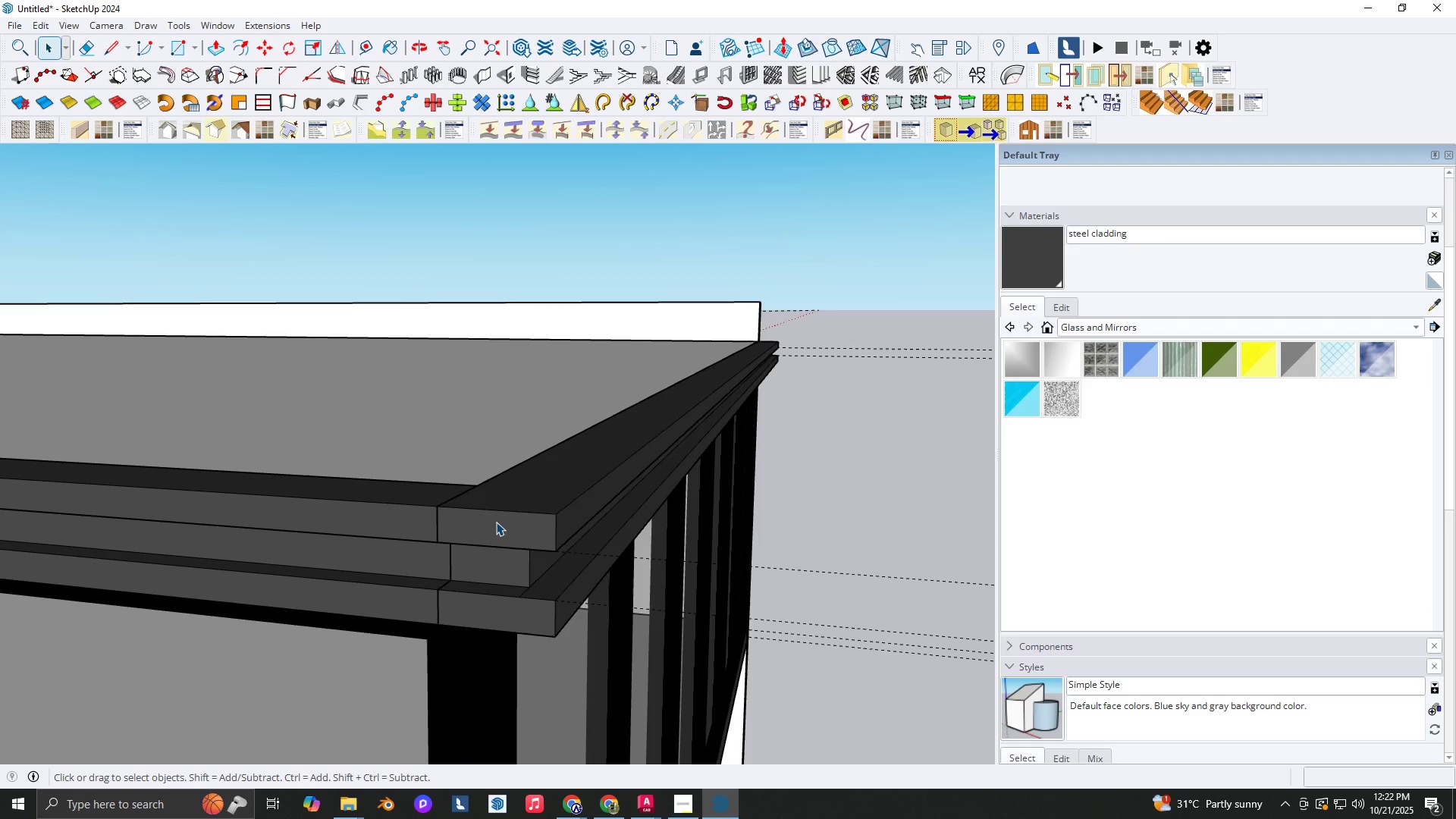 
type(nm)
 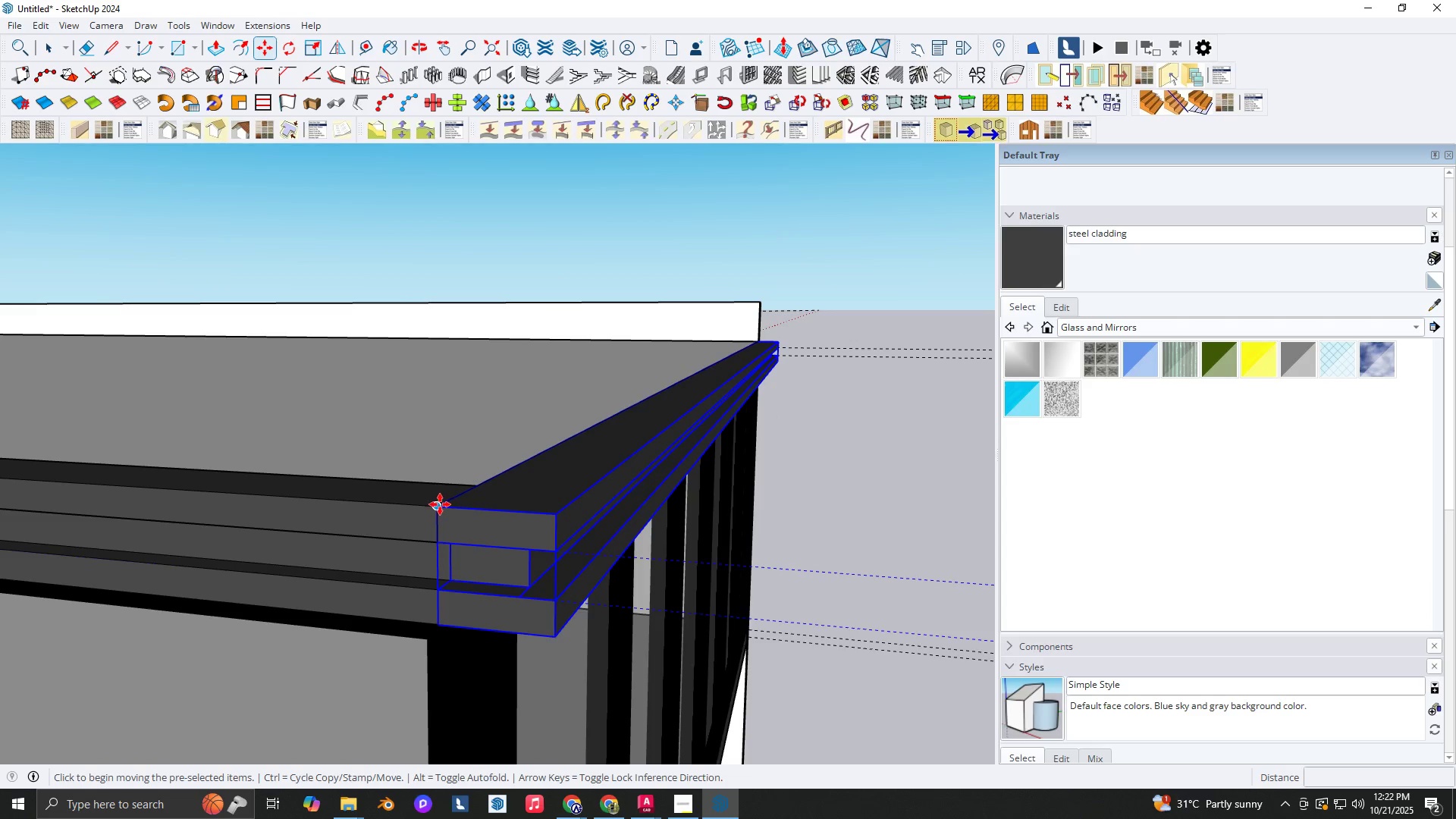 
key(Control+ControlLeft)
 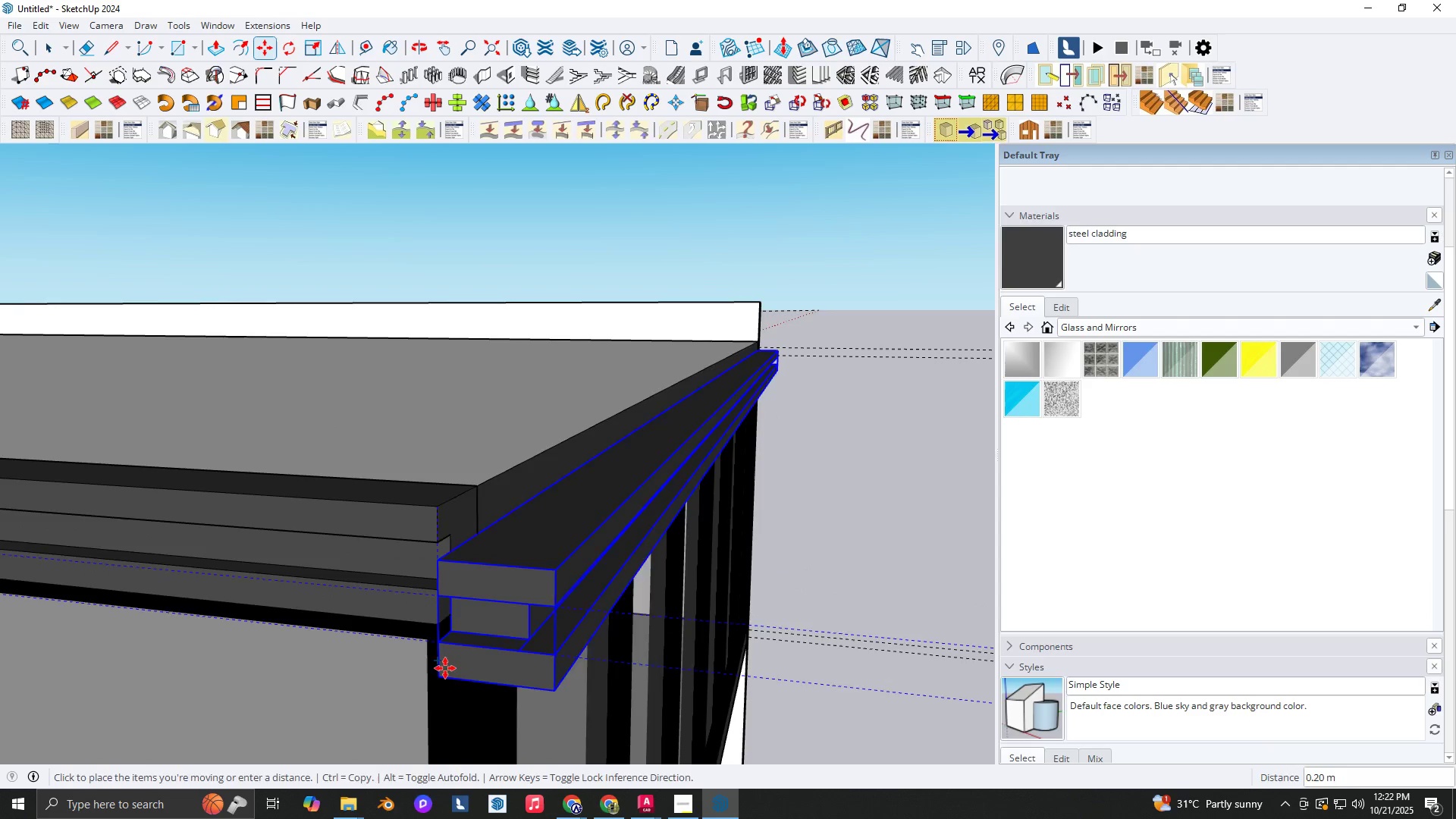 
key(Shift+ShiftLeft)
 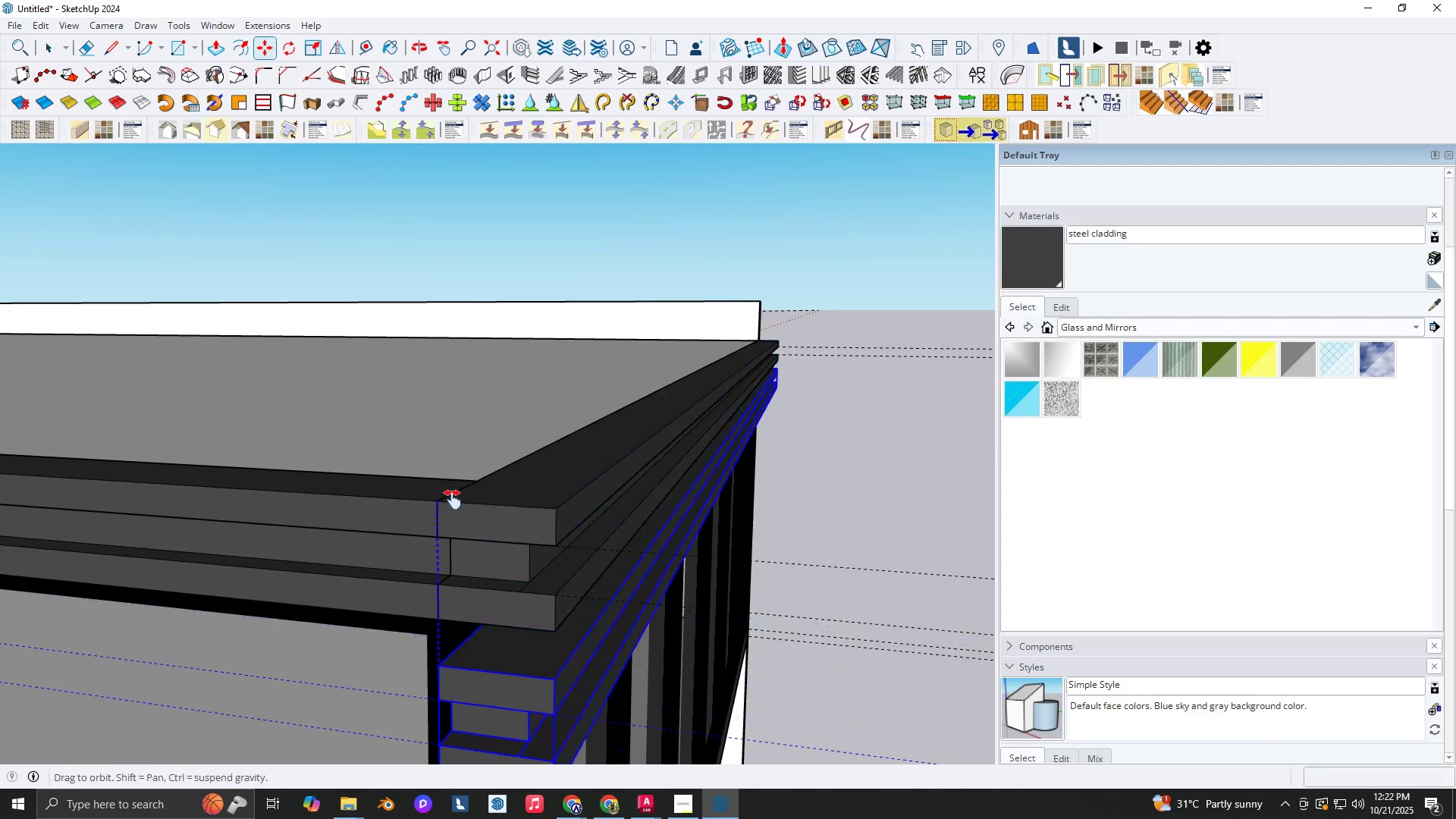 
scroll: coordinate [507, 428], scroll_direction: down, amount: 13.0
 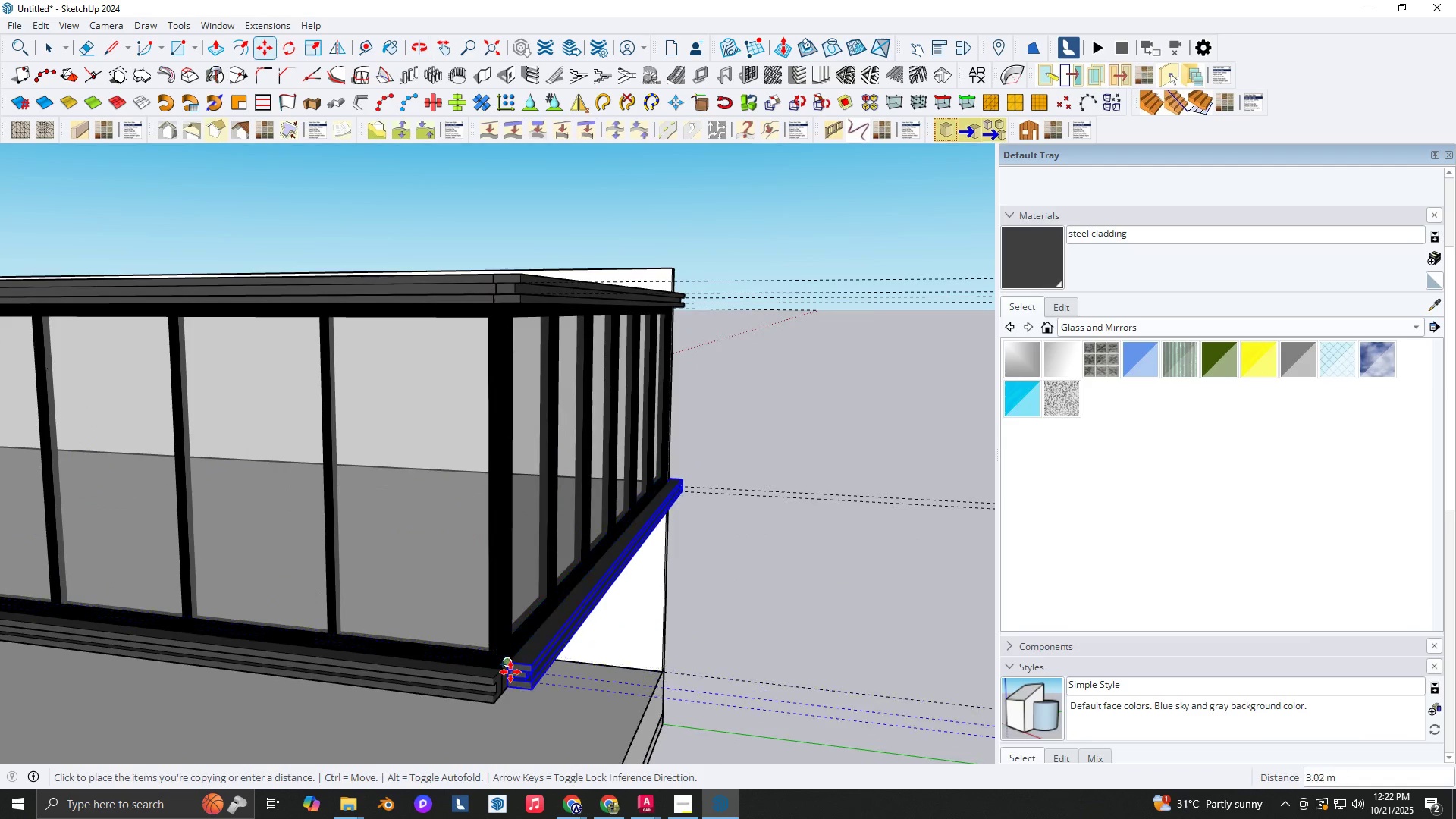 
key(Shift+ShiftLeft)
 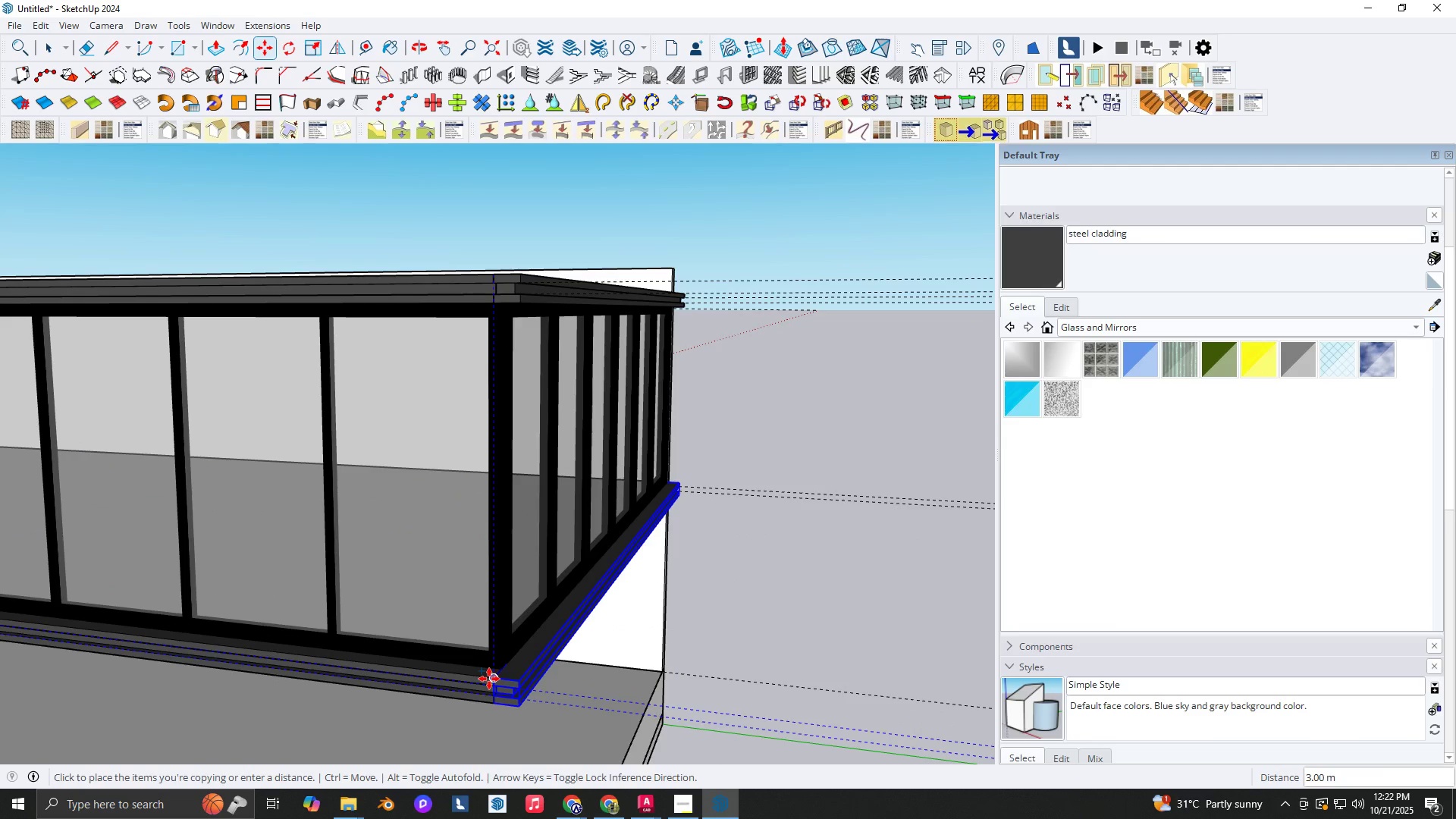 
left_click([489, 679])
 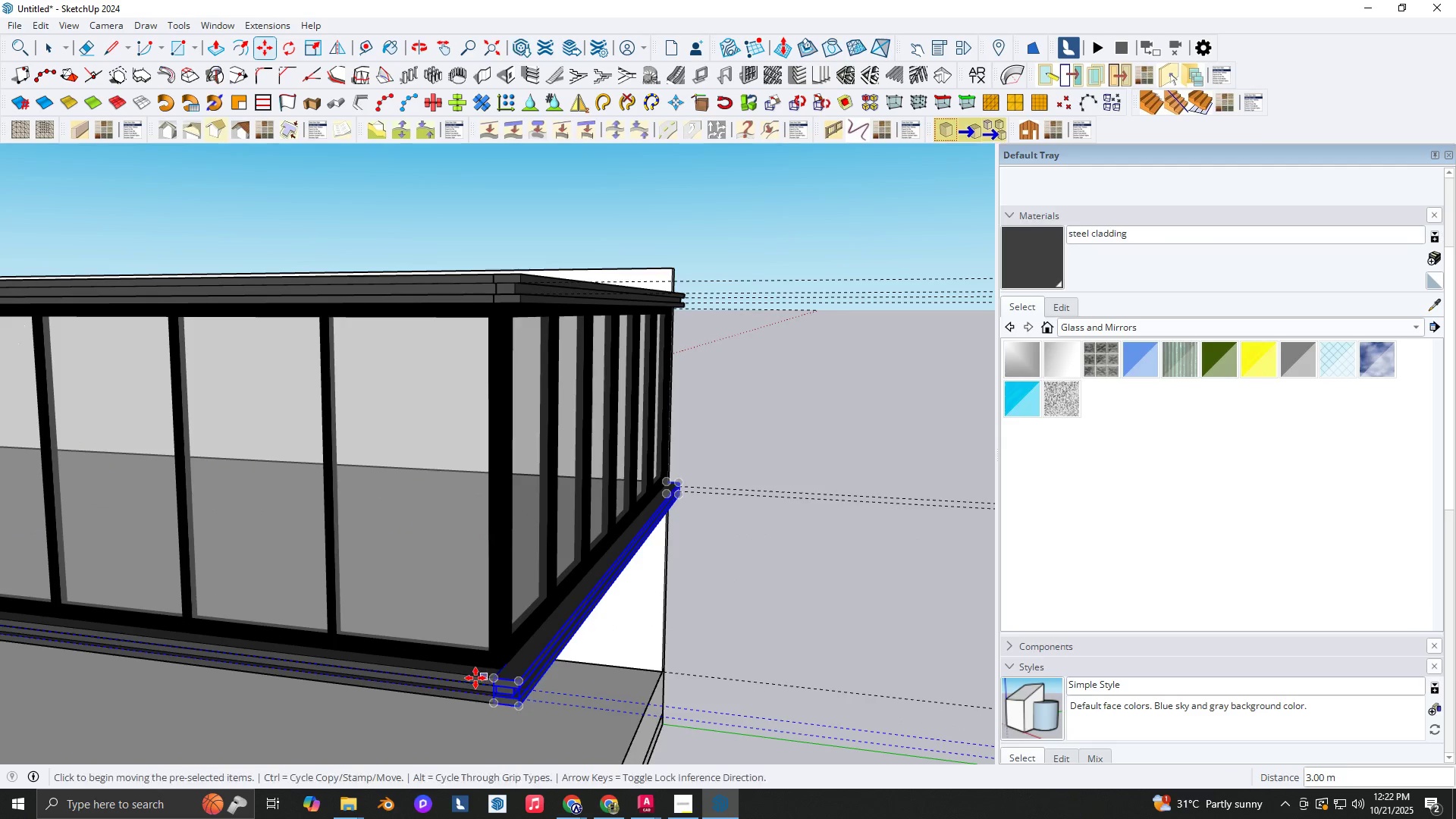 
key(Shift+ShiftLeft)
 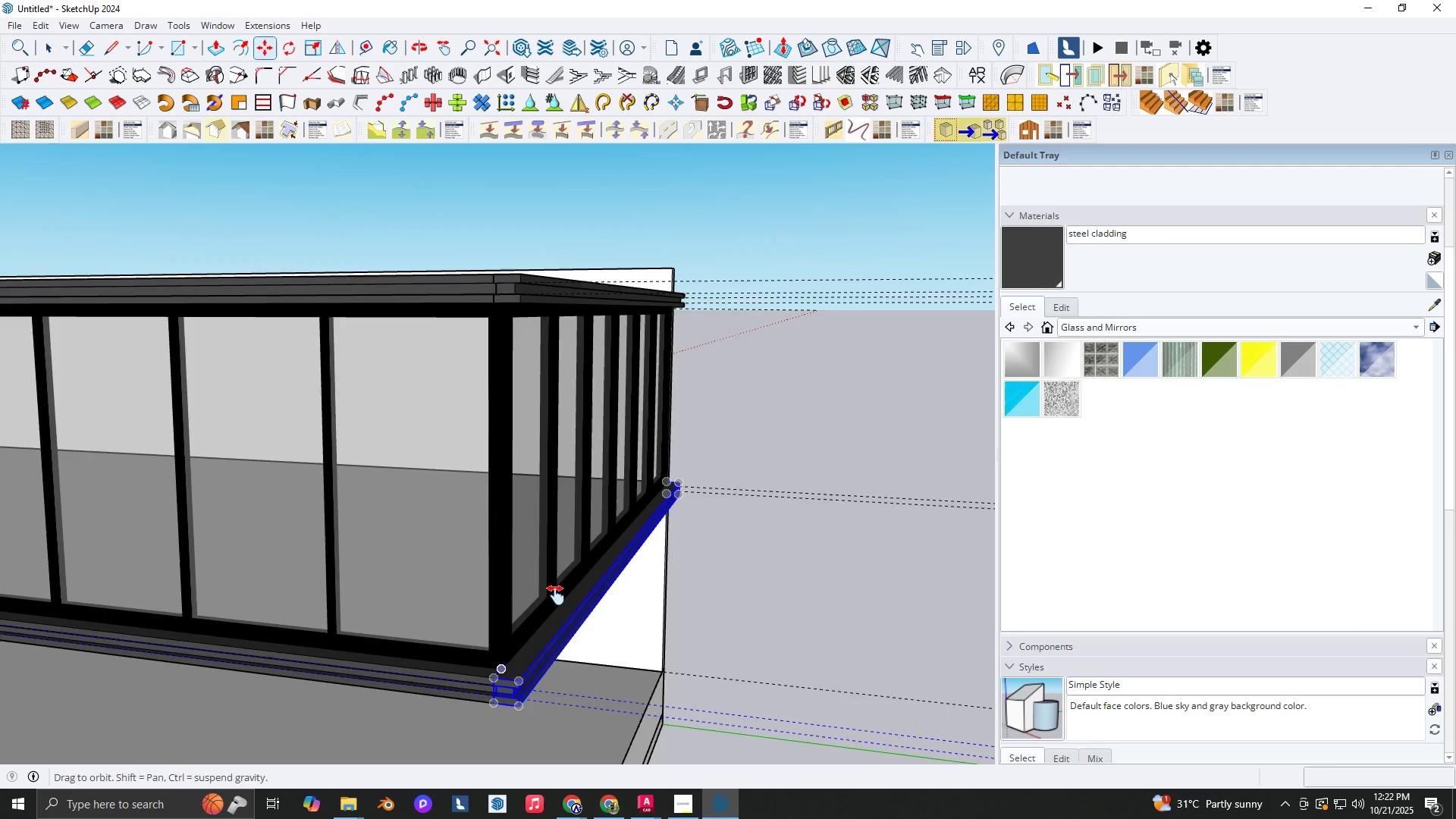 
scroll: coordinate [480, 448], scroll_direction: down, amount: 10.0
 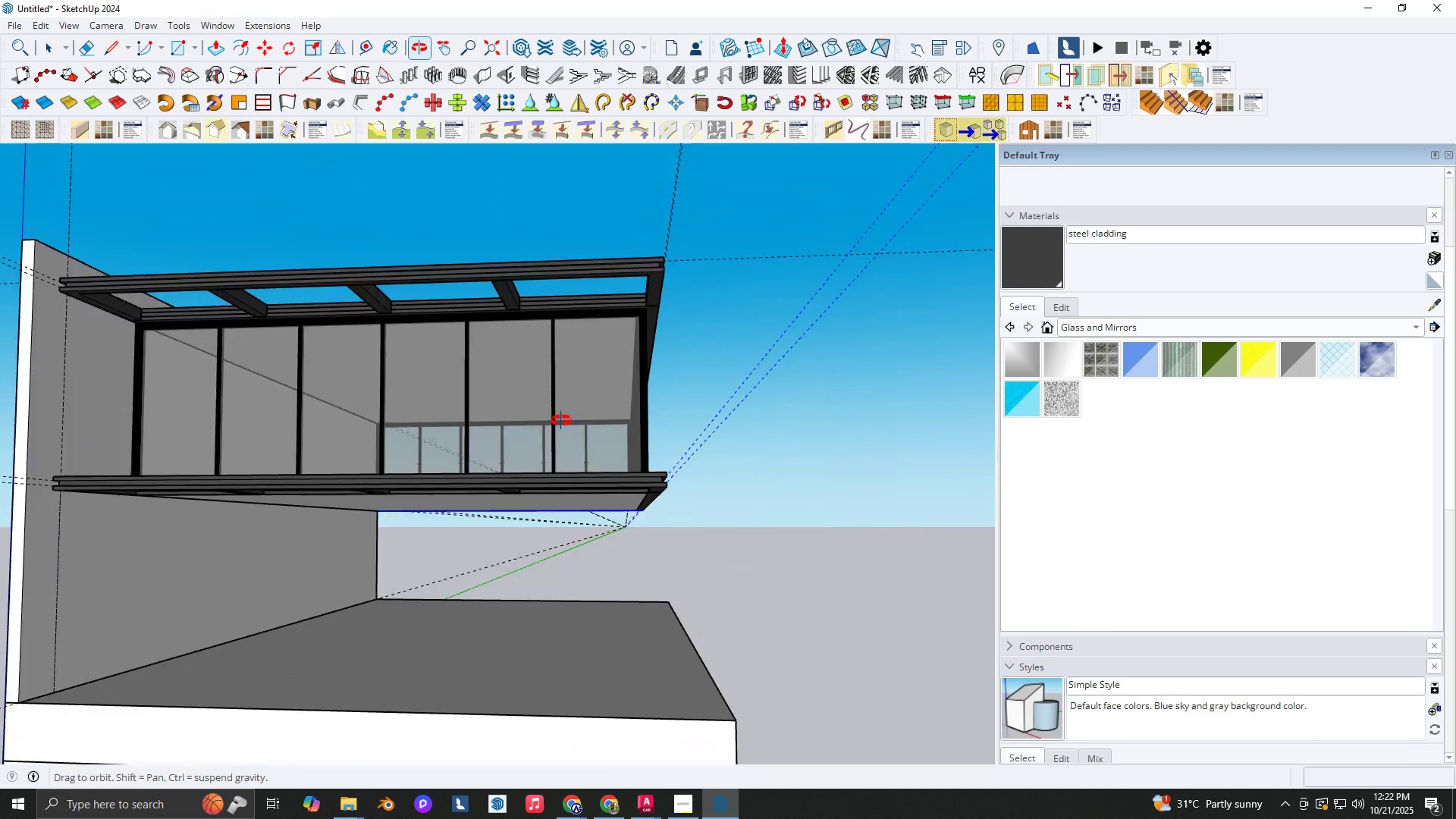 
key(Space)
 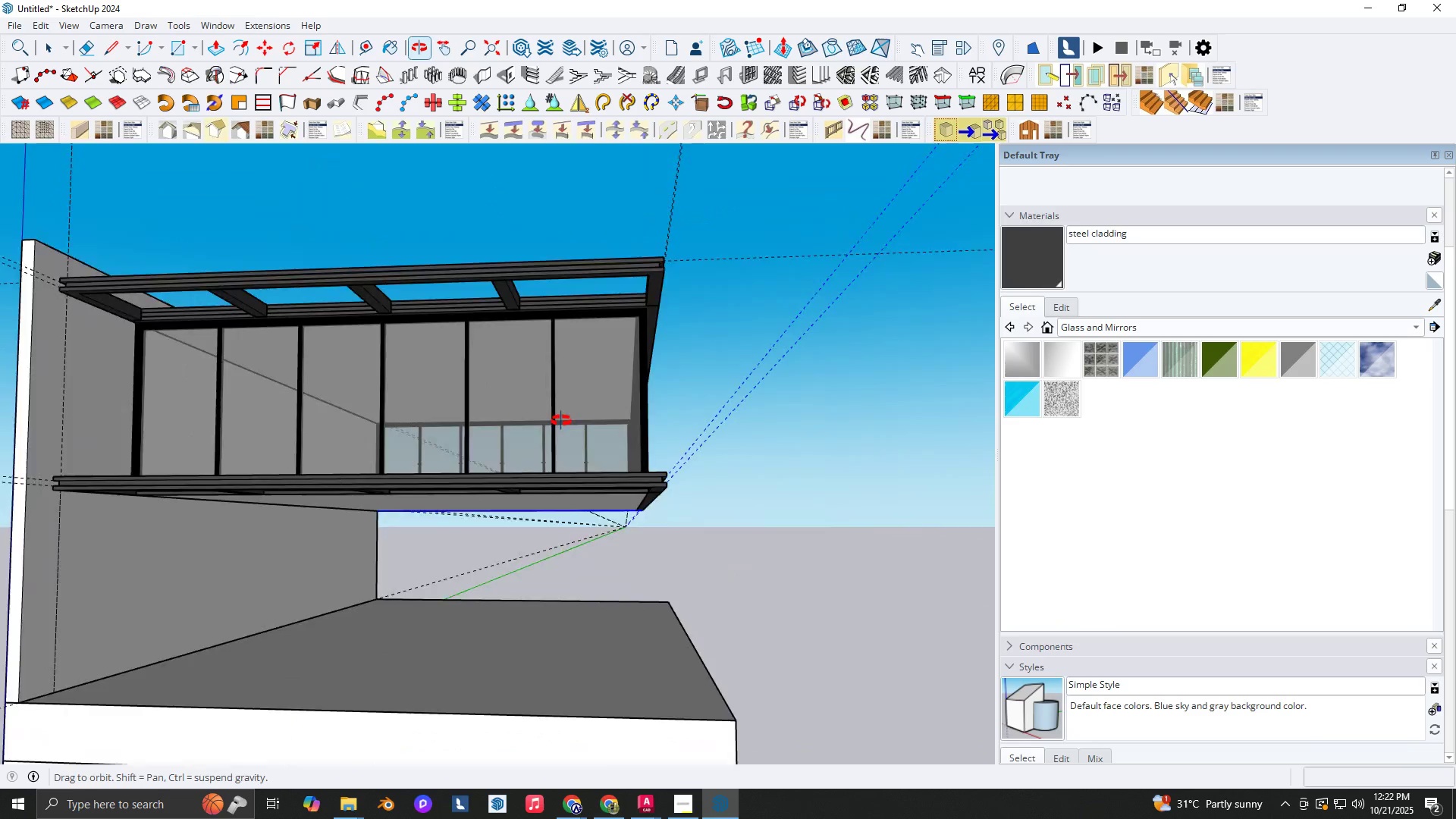 
scroll: coordinate [544, 482], scroll_direction: down, amount: 1.0
 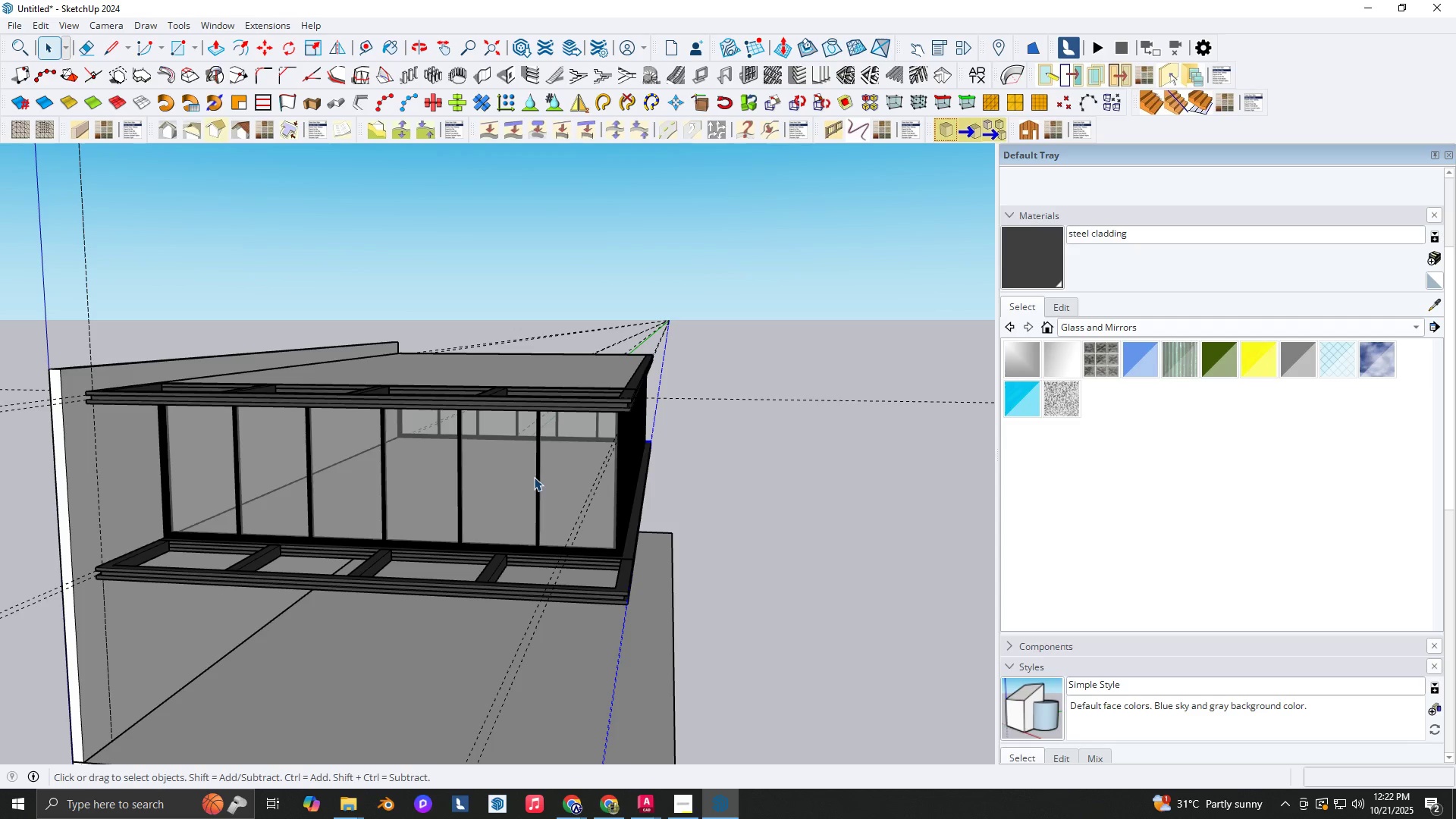 
wait(7.56)
 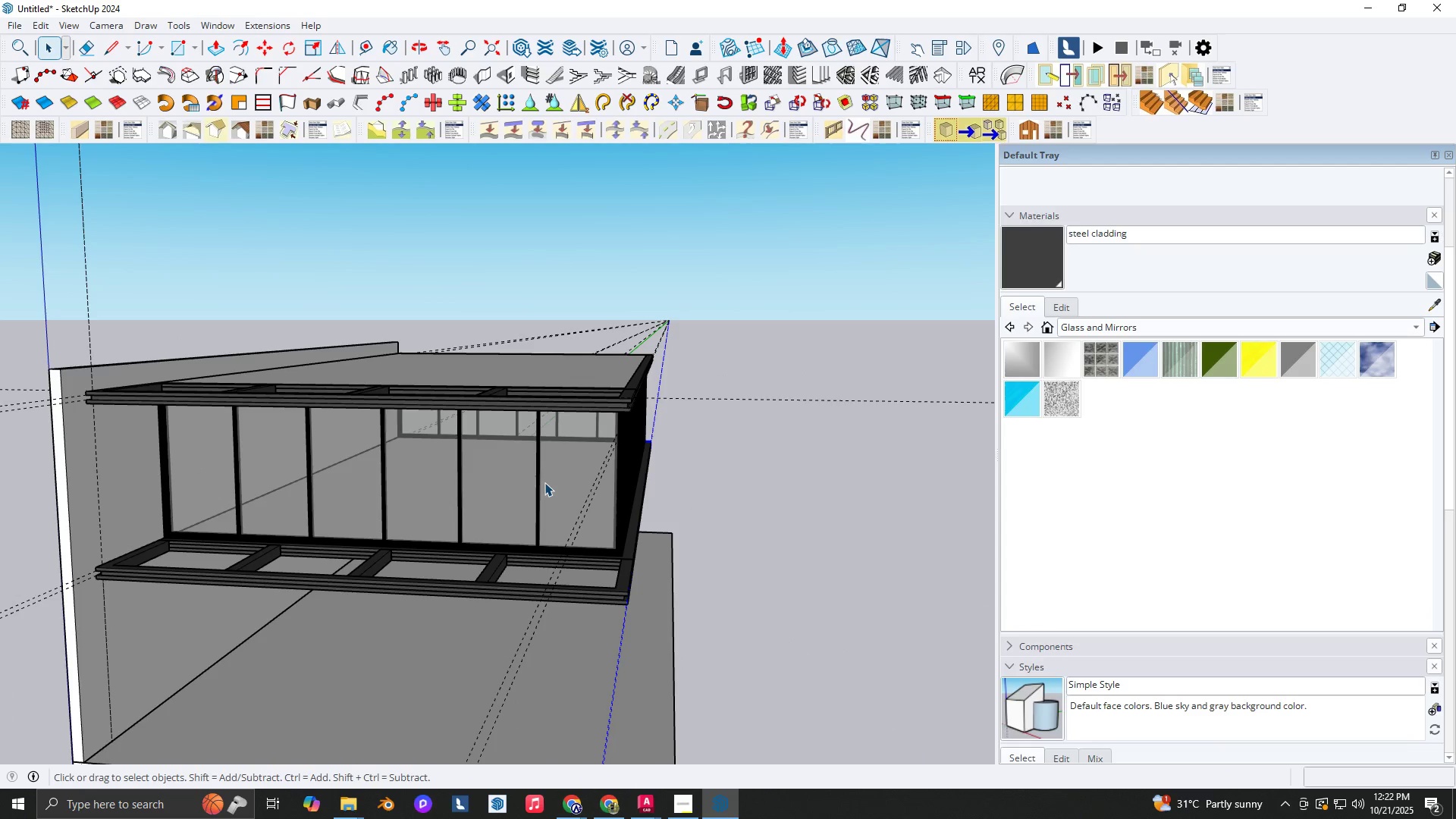 
key(Shift+ShiftLeft)
 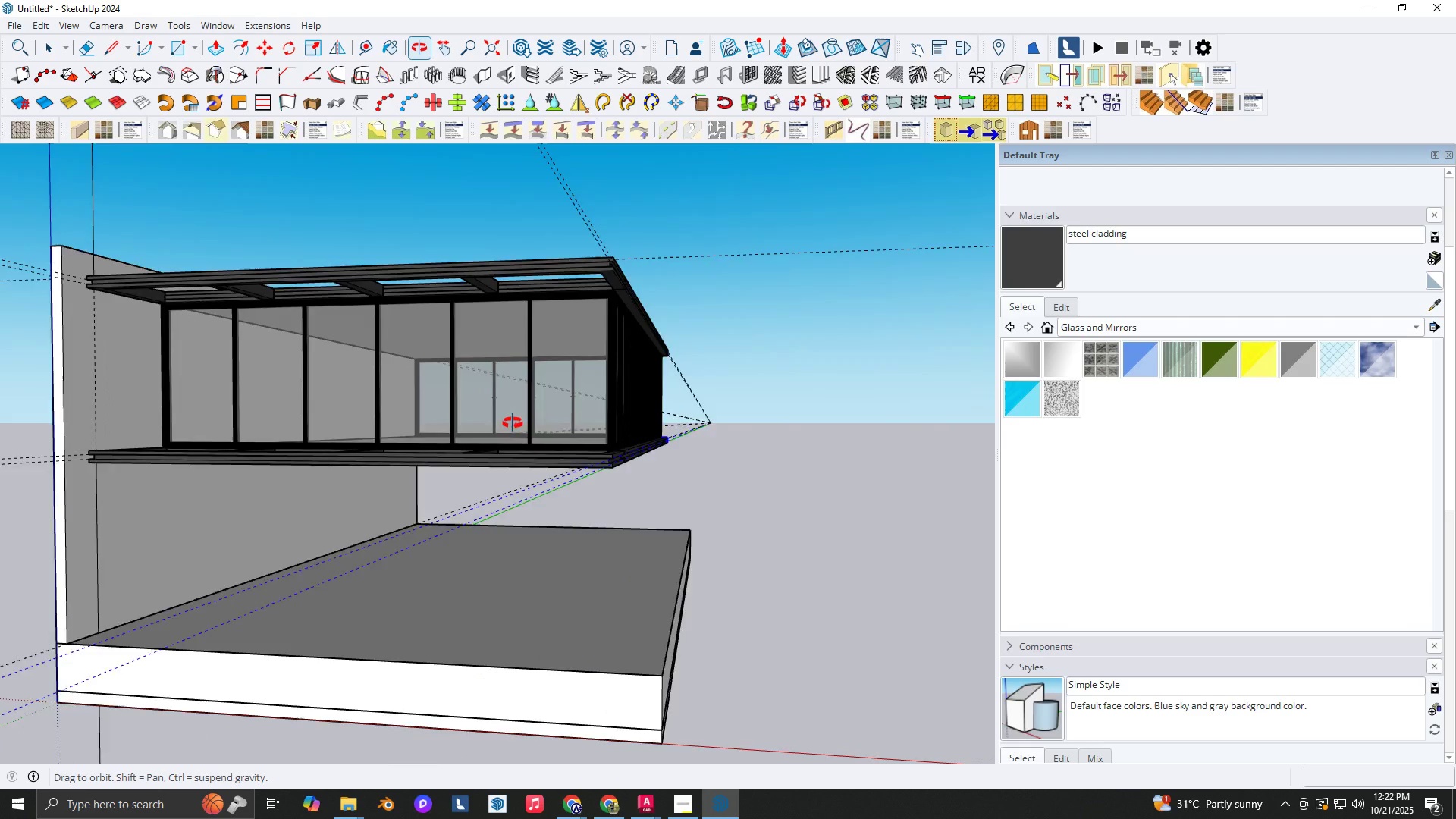 
key(Shift+ShiftLeft)
 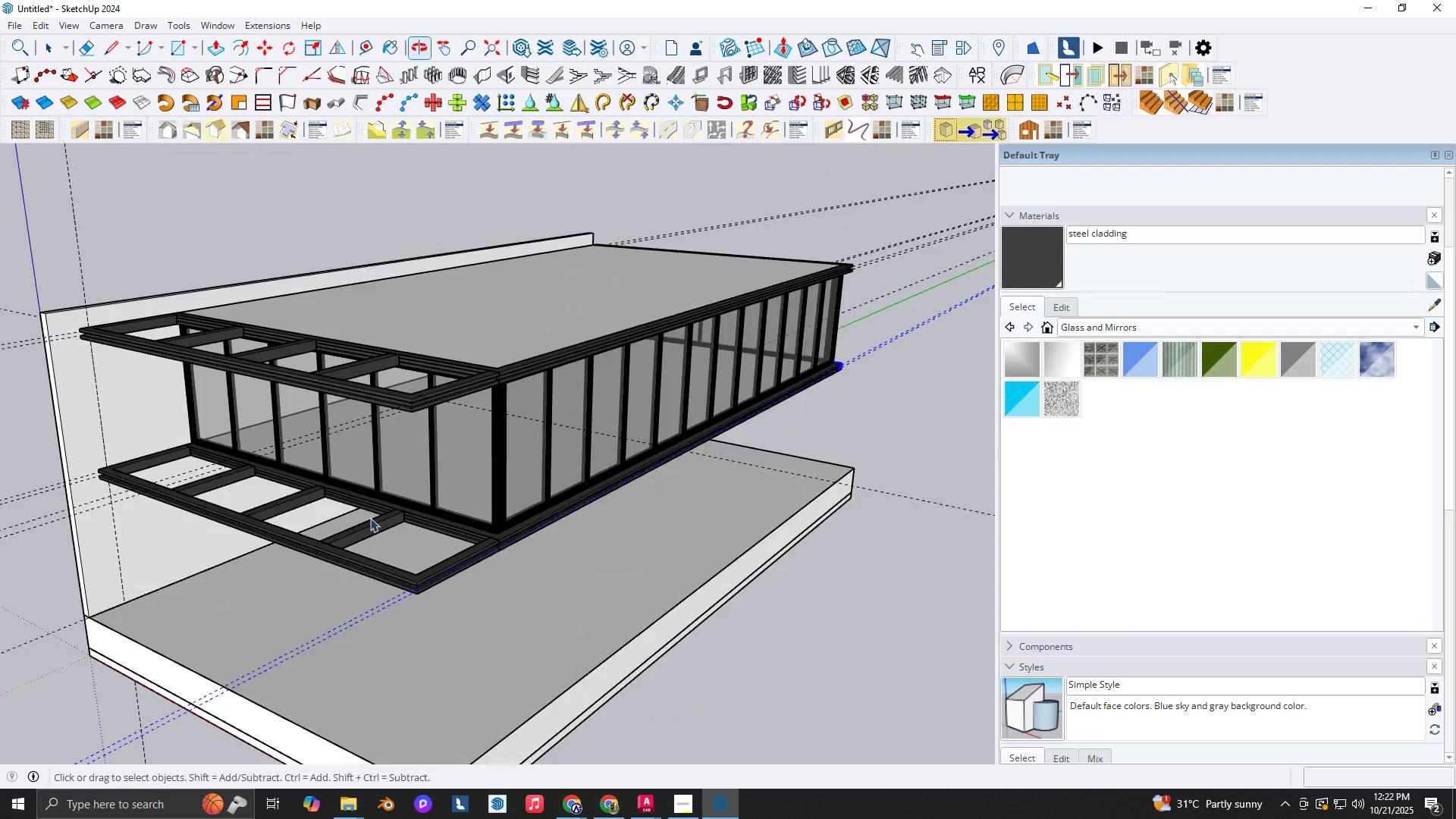 
scroll: coordinate [145, 491], scroll_direction: up, amount: 1.0
 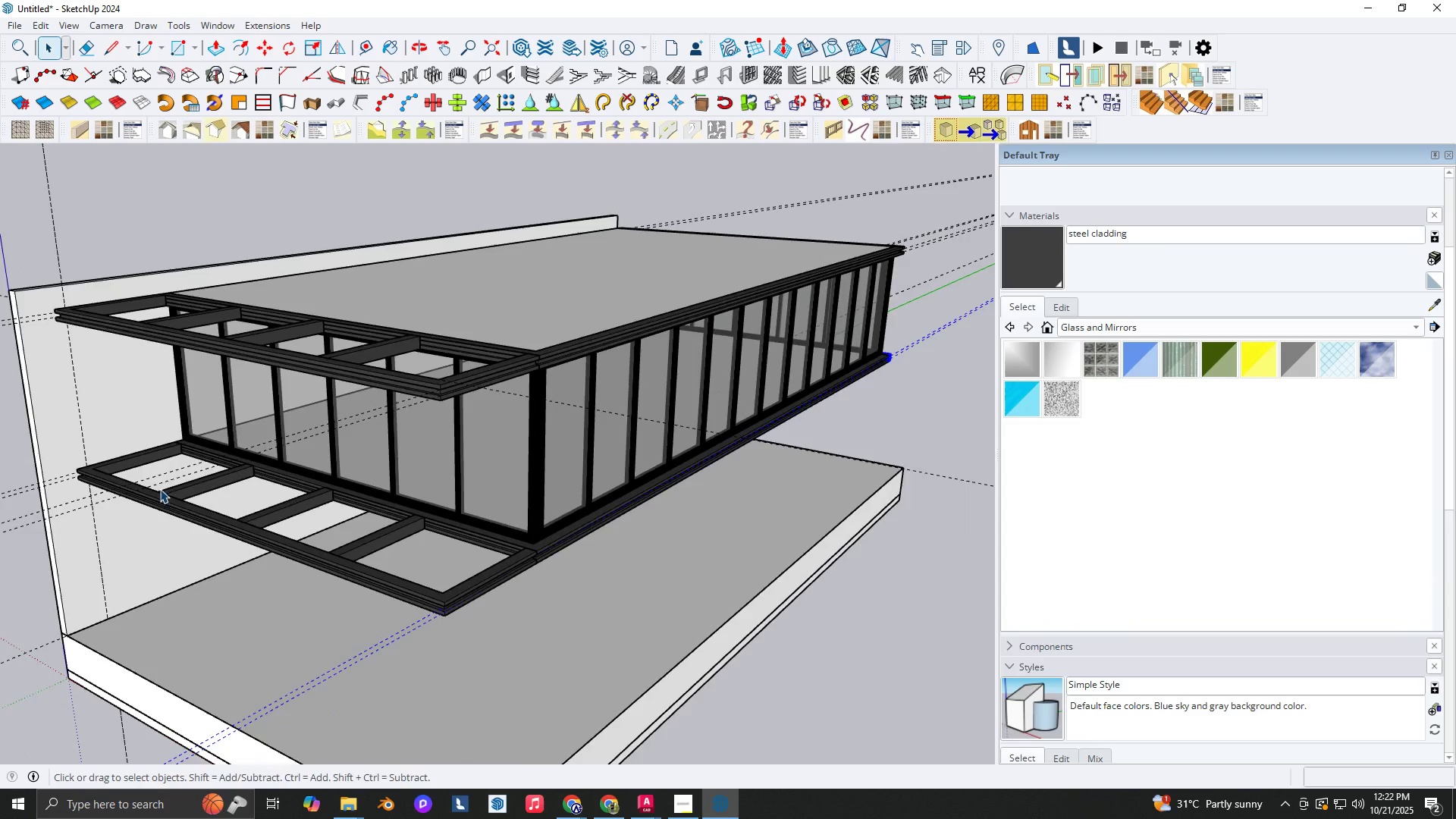 
key(Shift+ShiftLeft)
 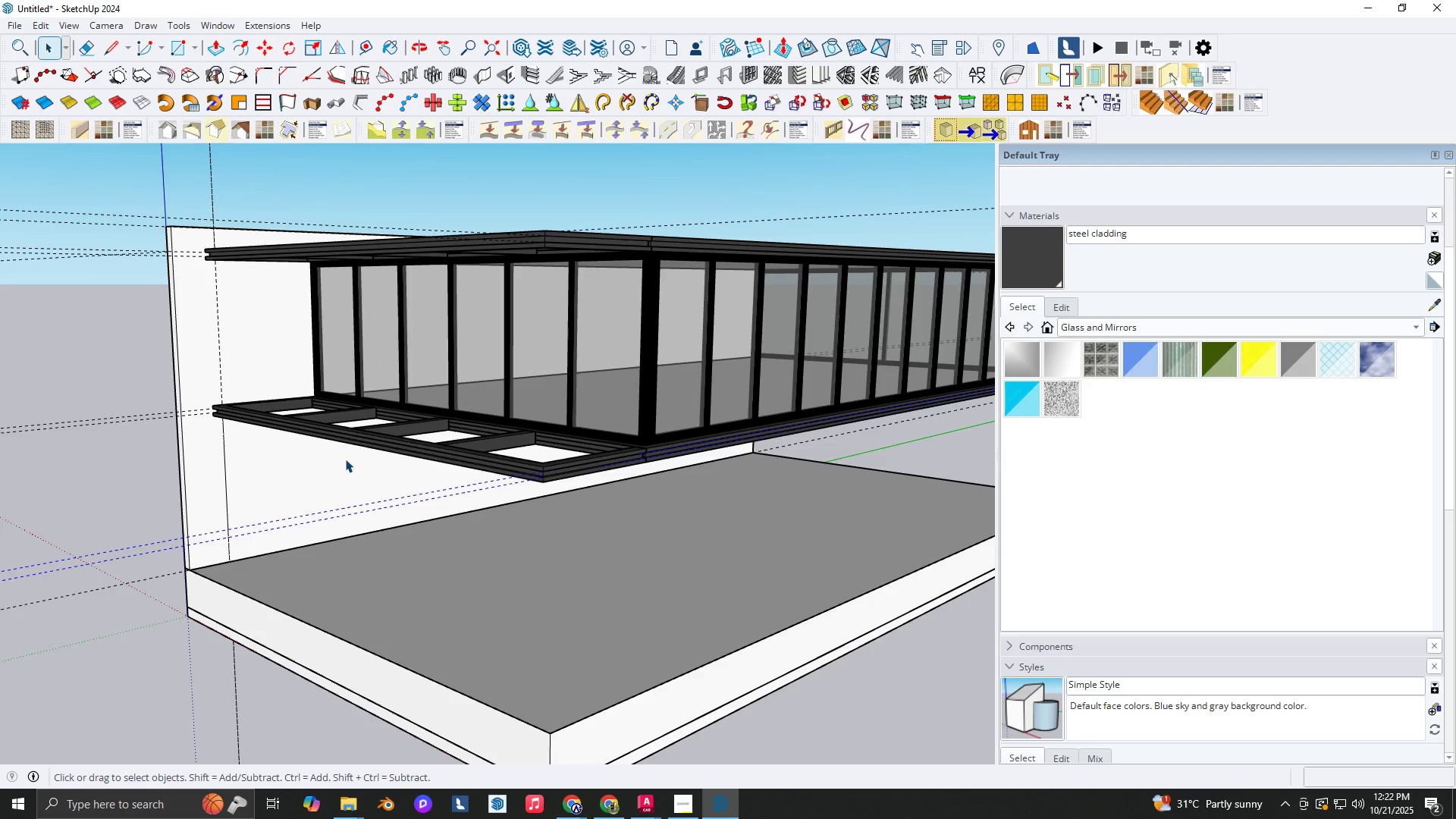 
key(R)
 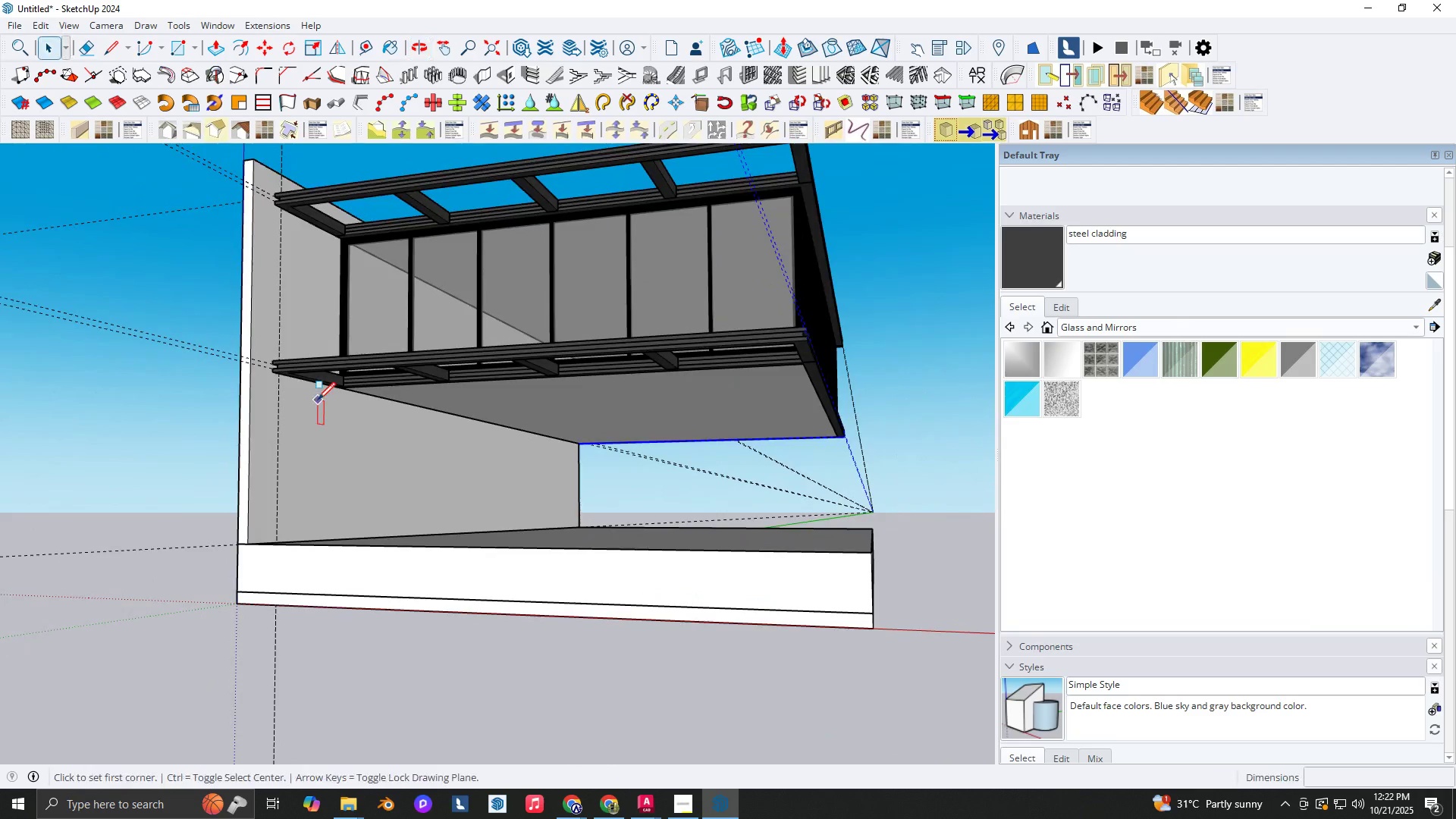 
scroll: coordinate [356, 384], scroll_direction: up, amount: 12.0
 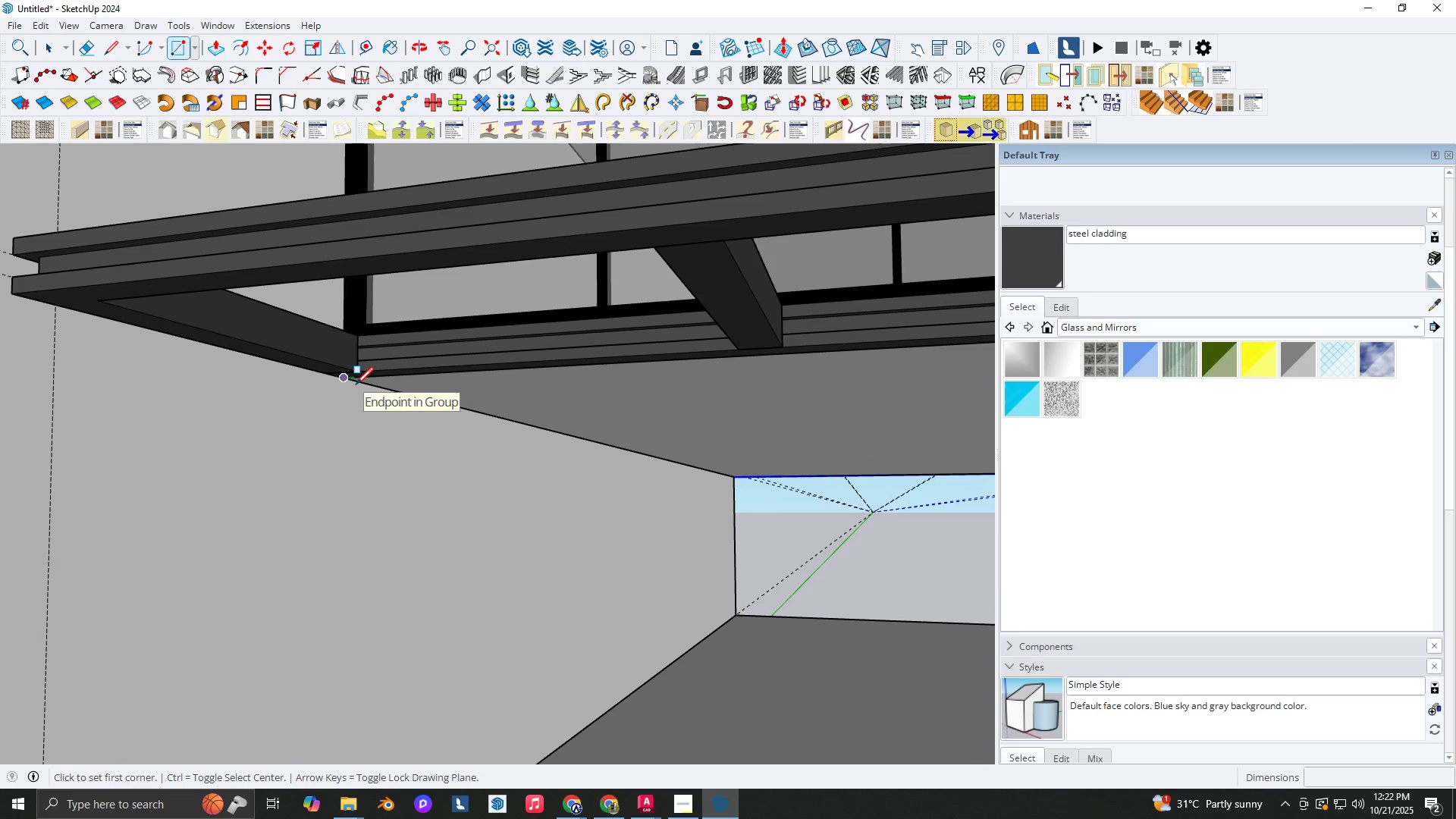 
left_click([355, 383])
 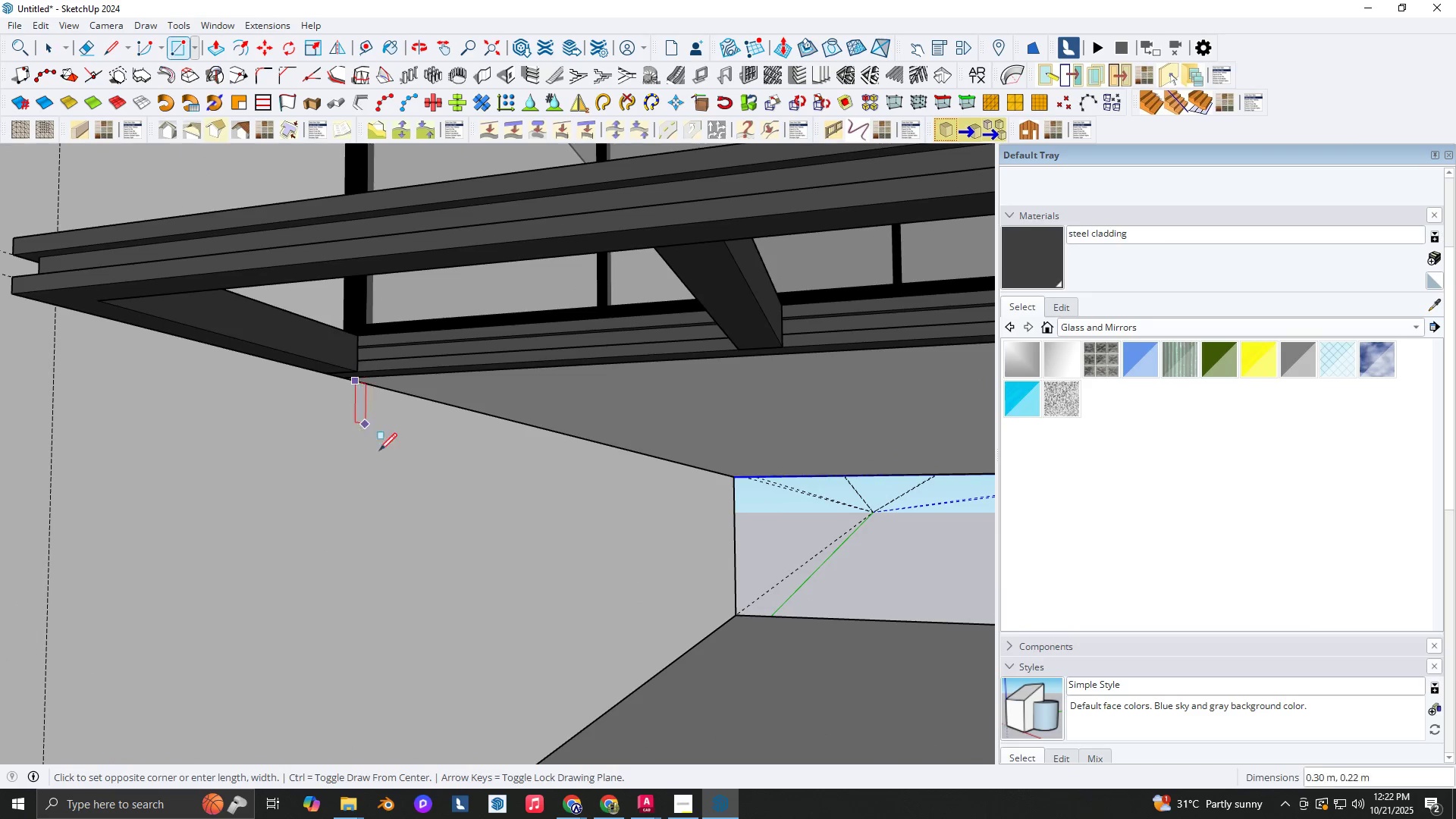 
scroll: coordinate [432, 537], scroll_direction: down, amount: 8.0
 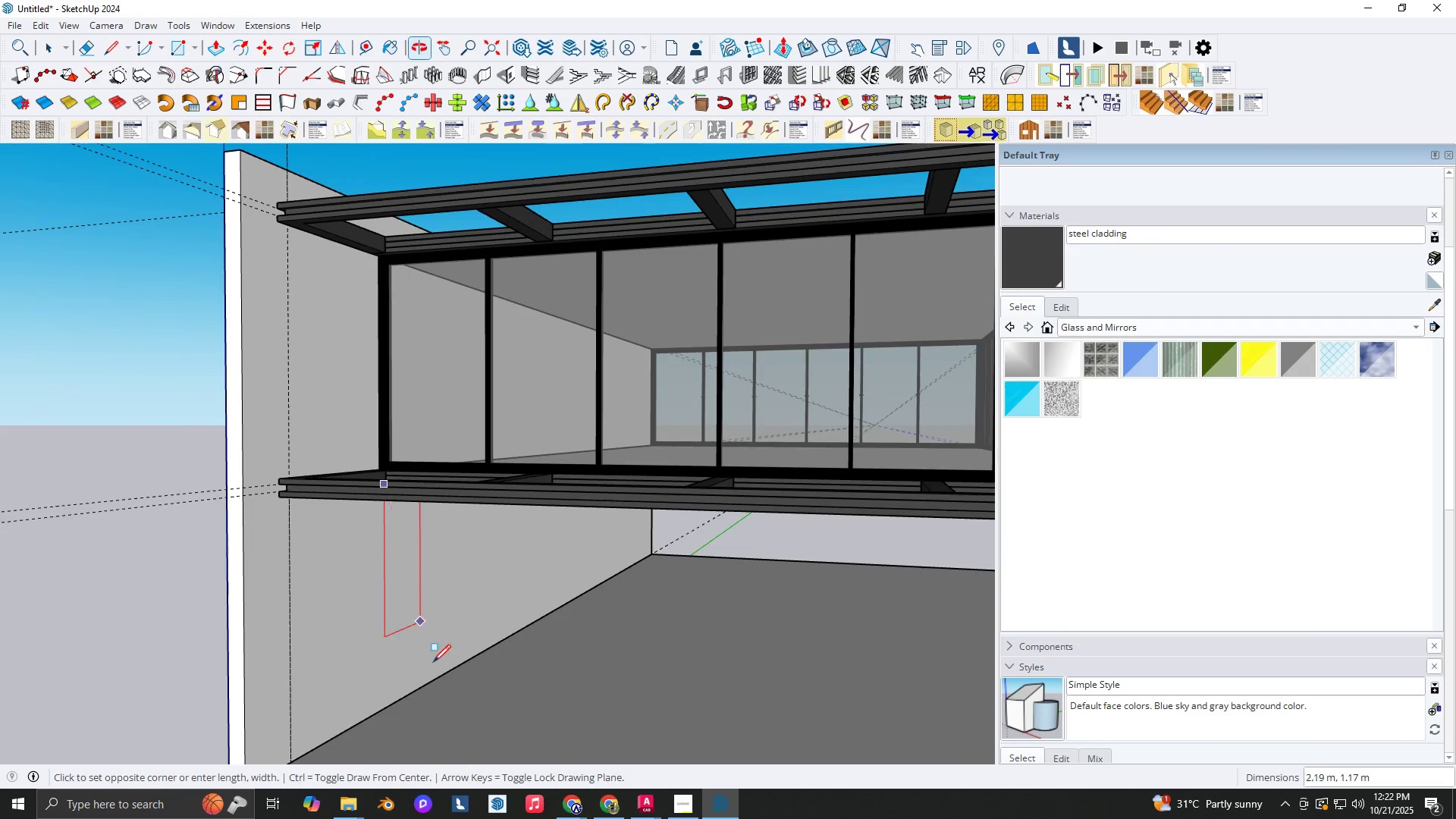 
key(Shift+ShiftLeft)
 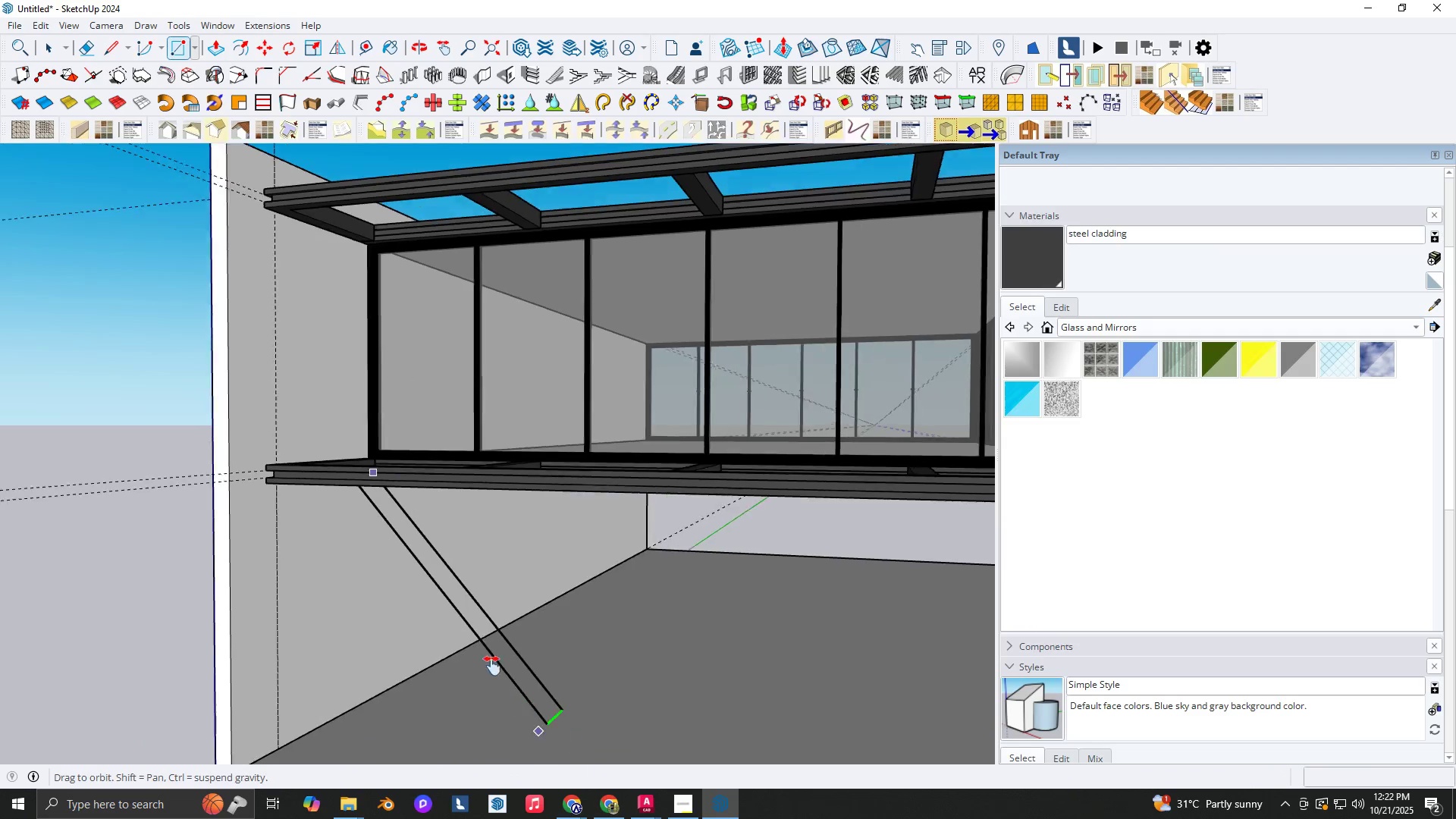 
scroll: coordinate [485, 654], scroll_direction: down, amount: 3.0
 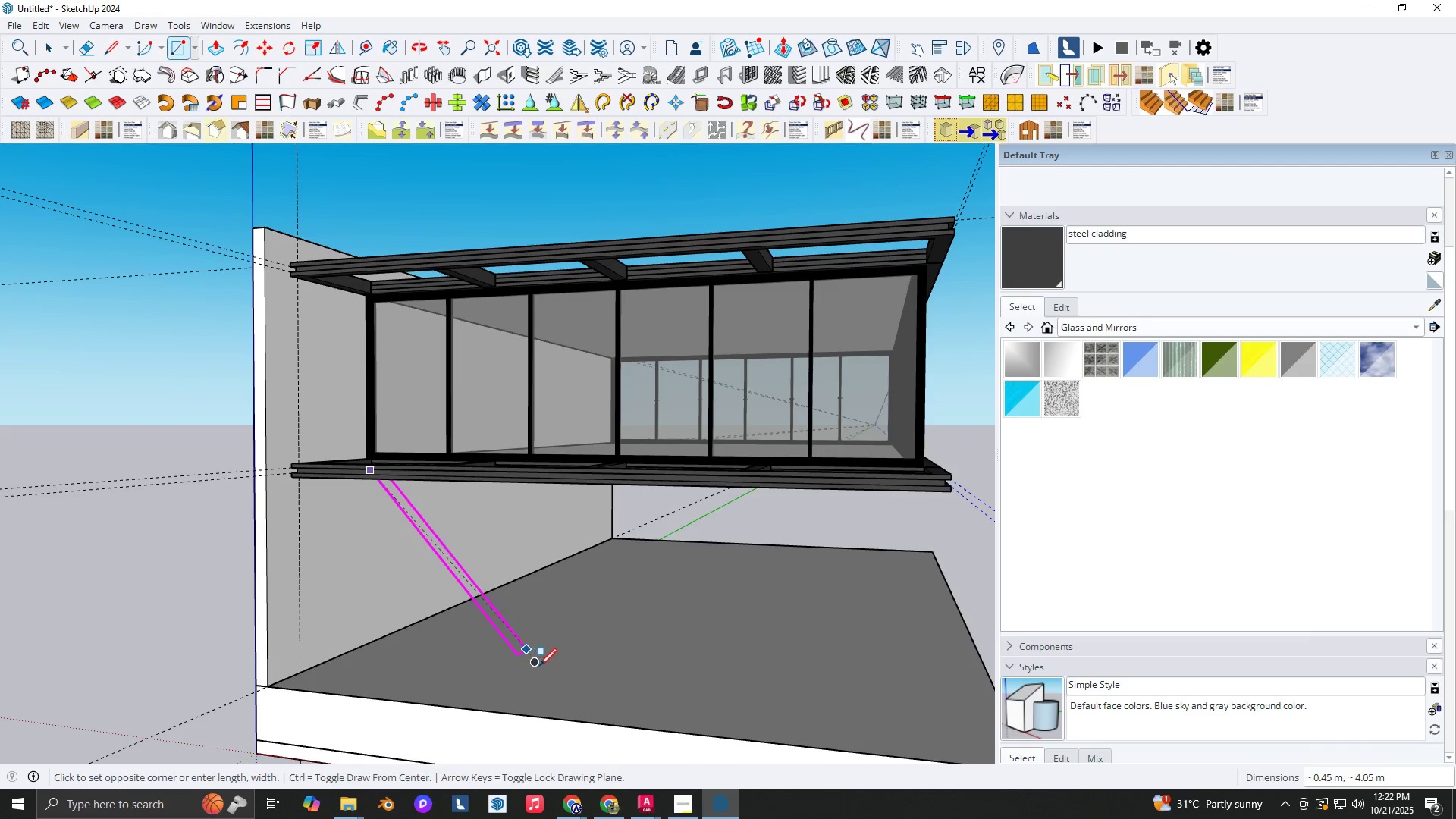 
key(ArrowLeft)
 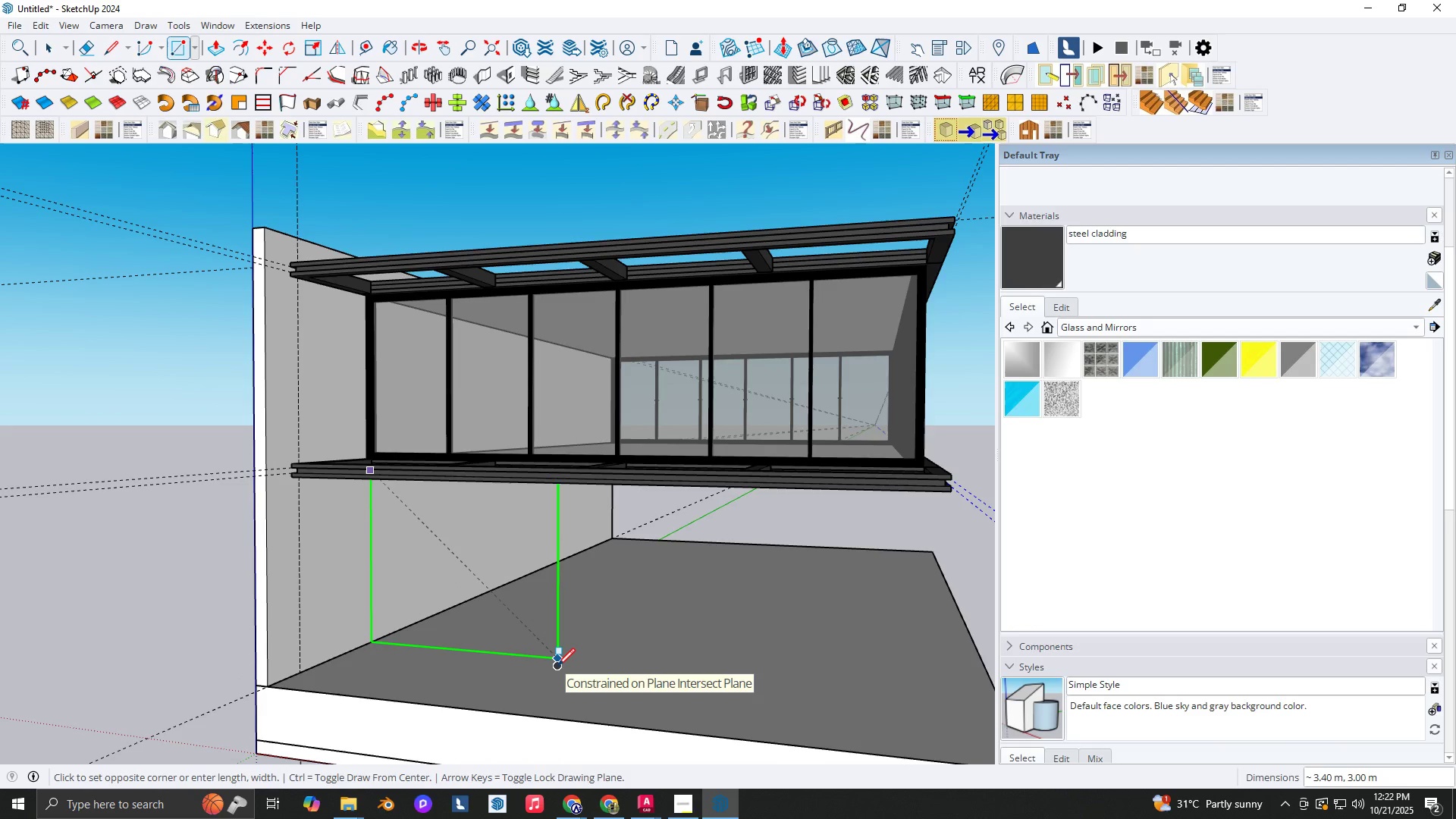 
scroll: coordinate [557, 666], scroll_direction: up, amount: 1.0
 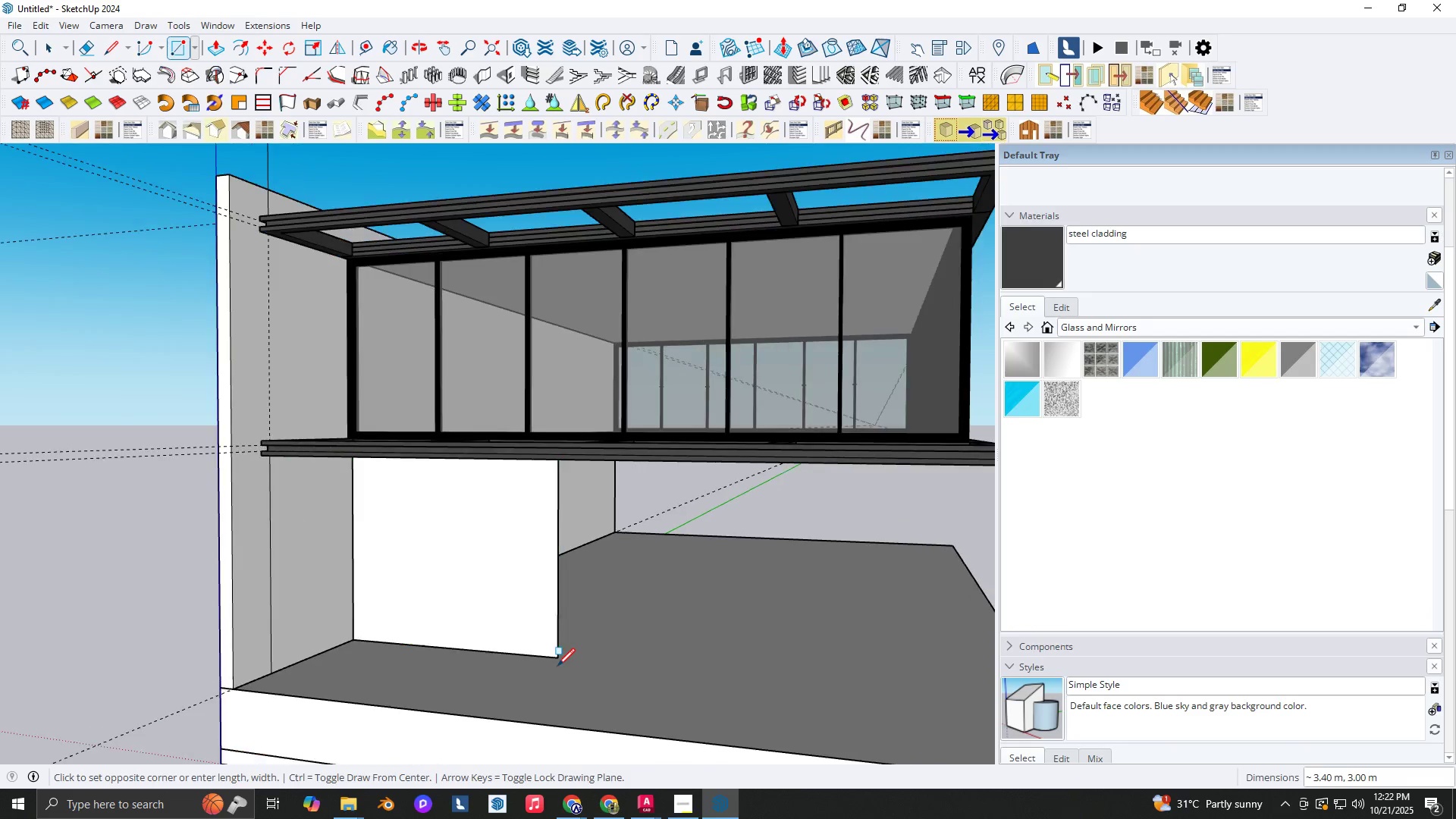 
left_click([557, 666])
 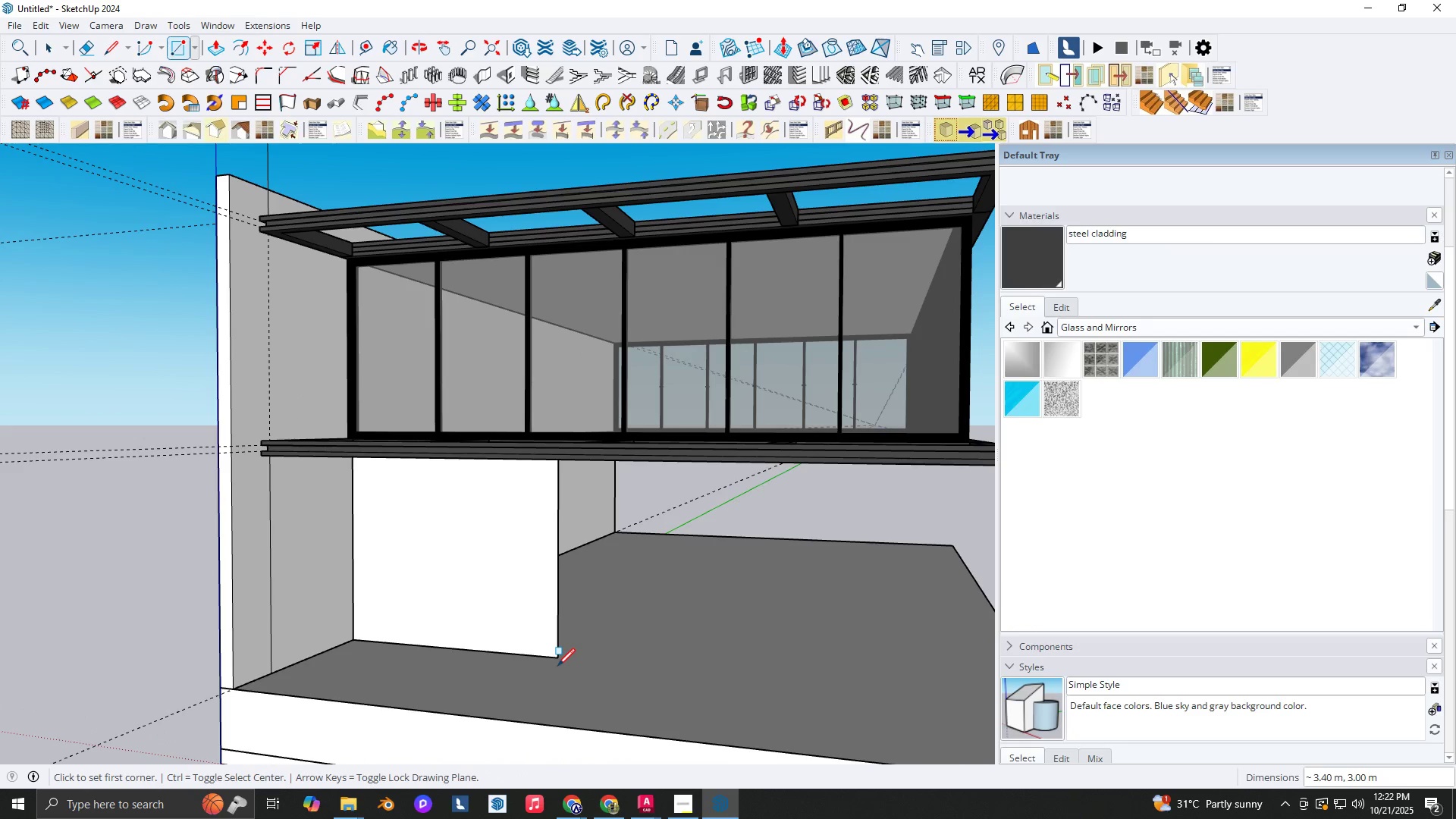 
key(Space)
 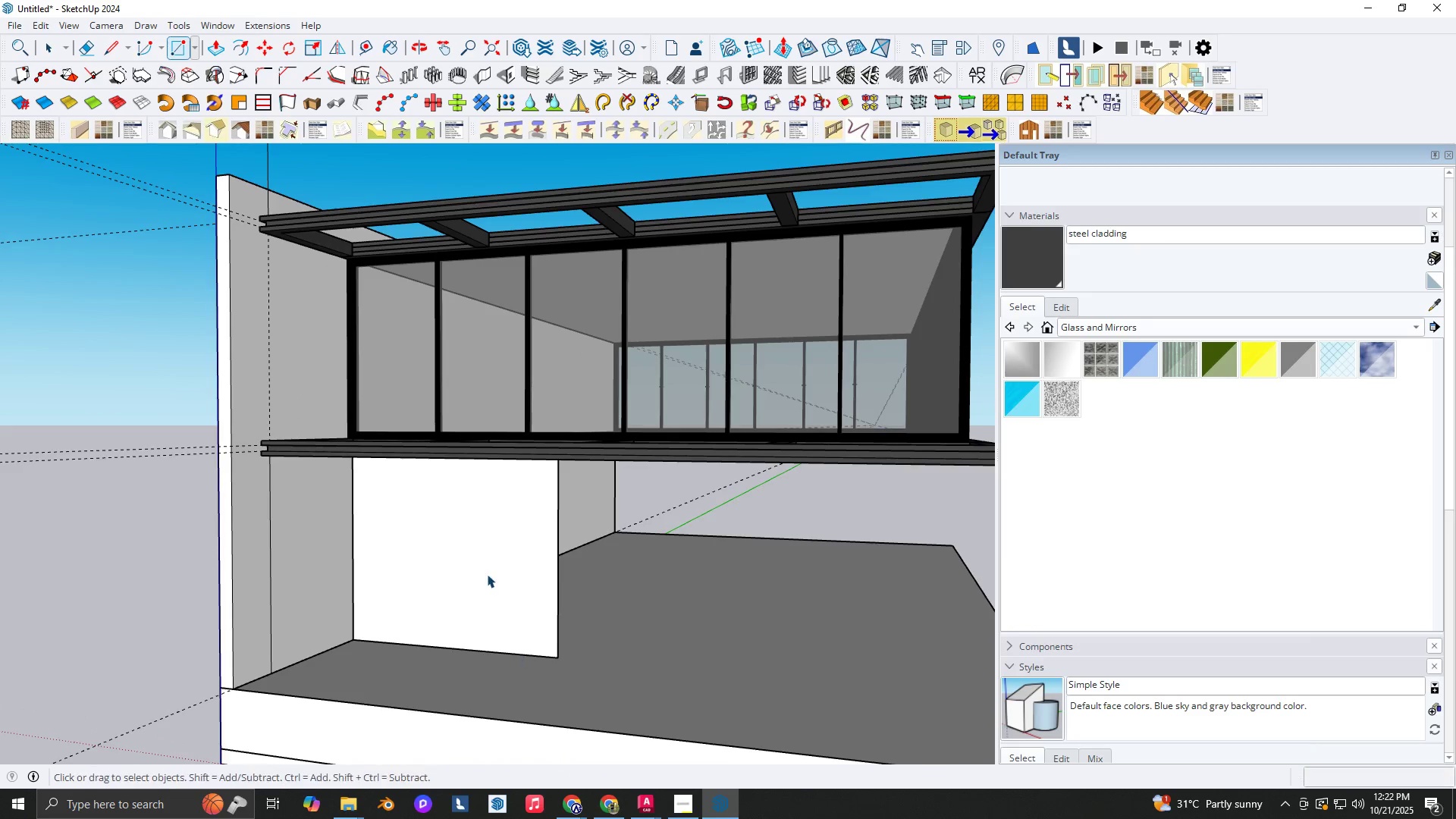 
scroll: coordinate [487, 573], scroll_direction: up, amount: 1.0
 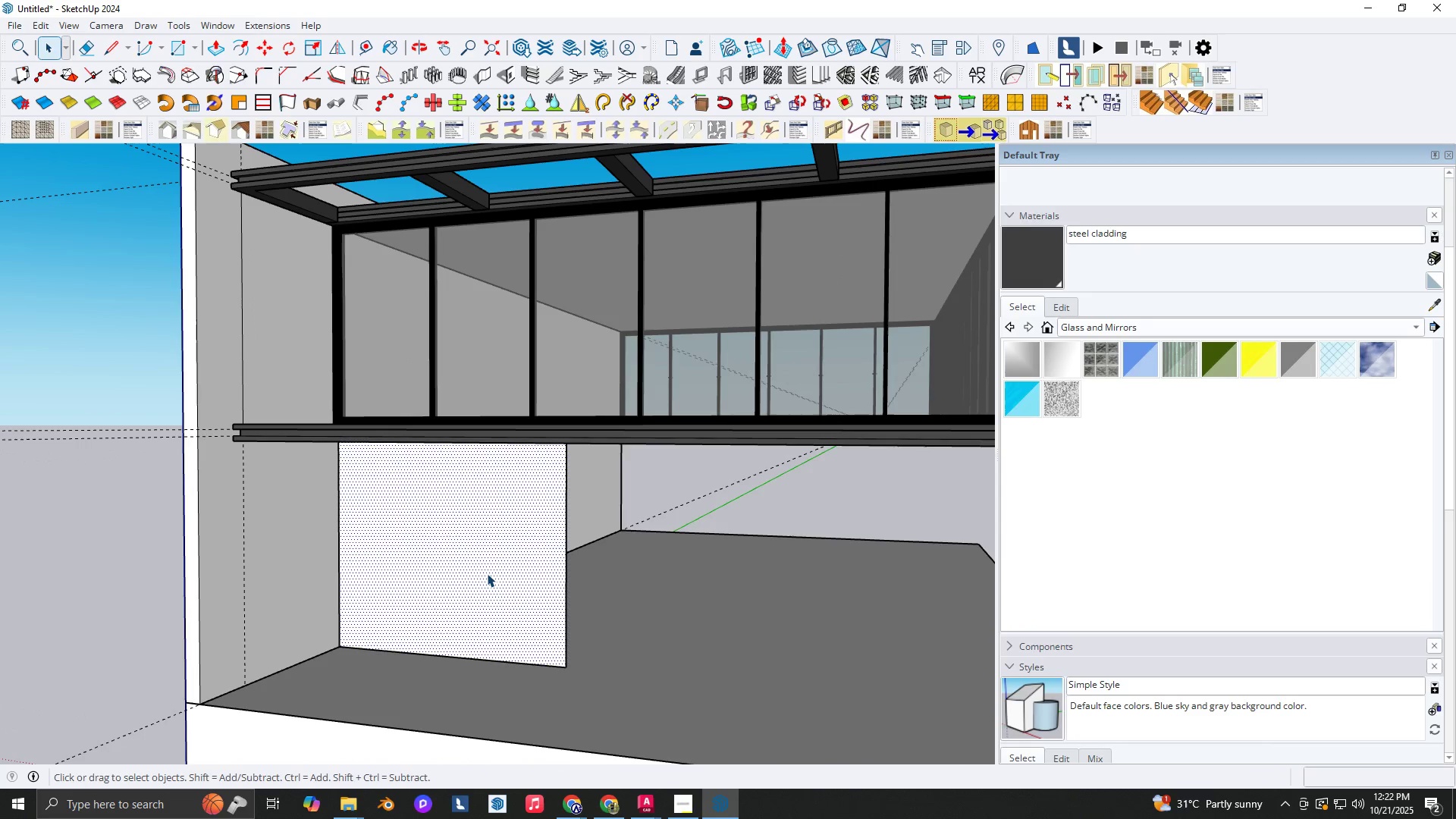 
double_click([487, 573])
 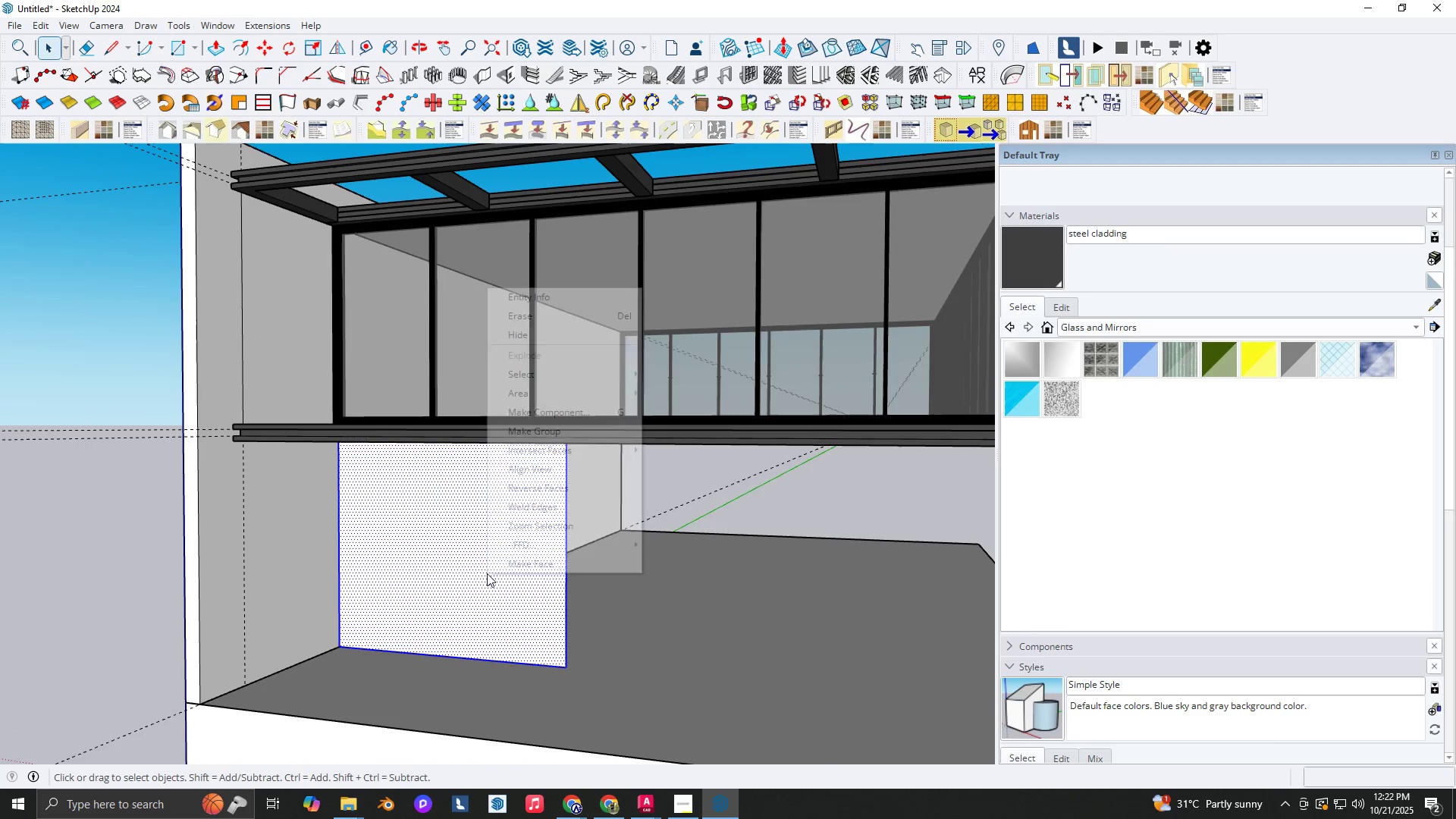 
right_click([487, 573])
 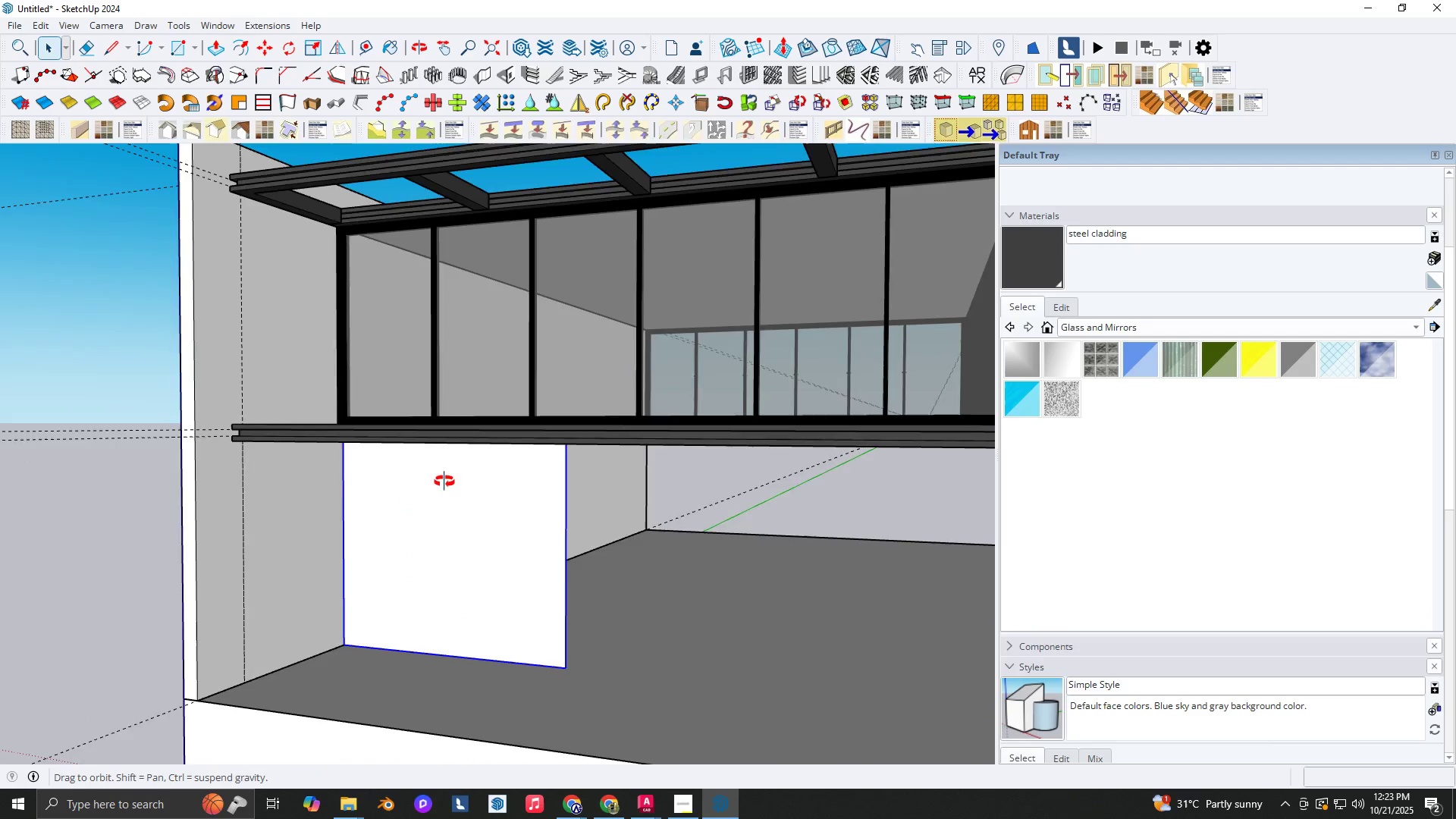 
key(Space)
 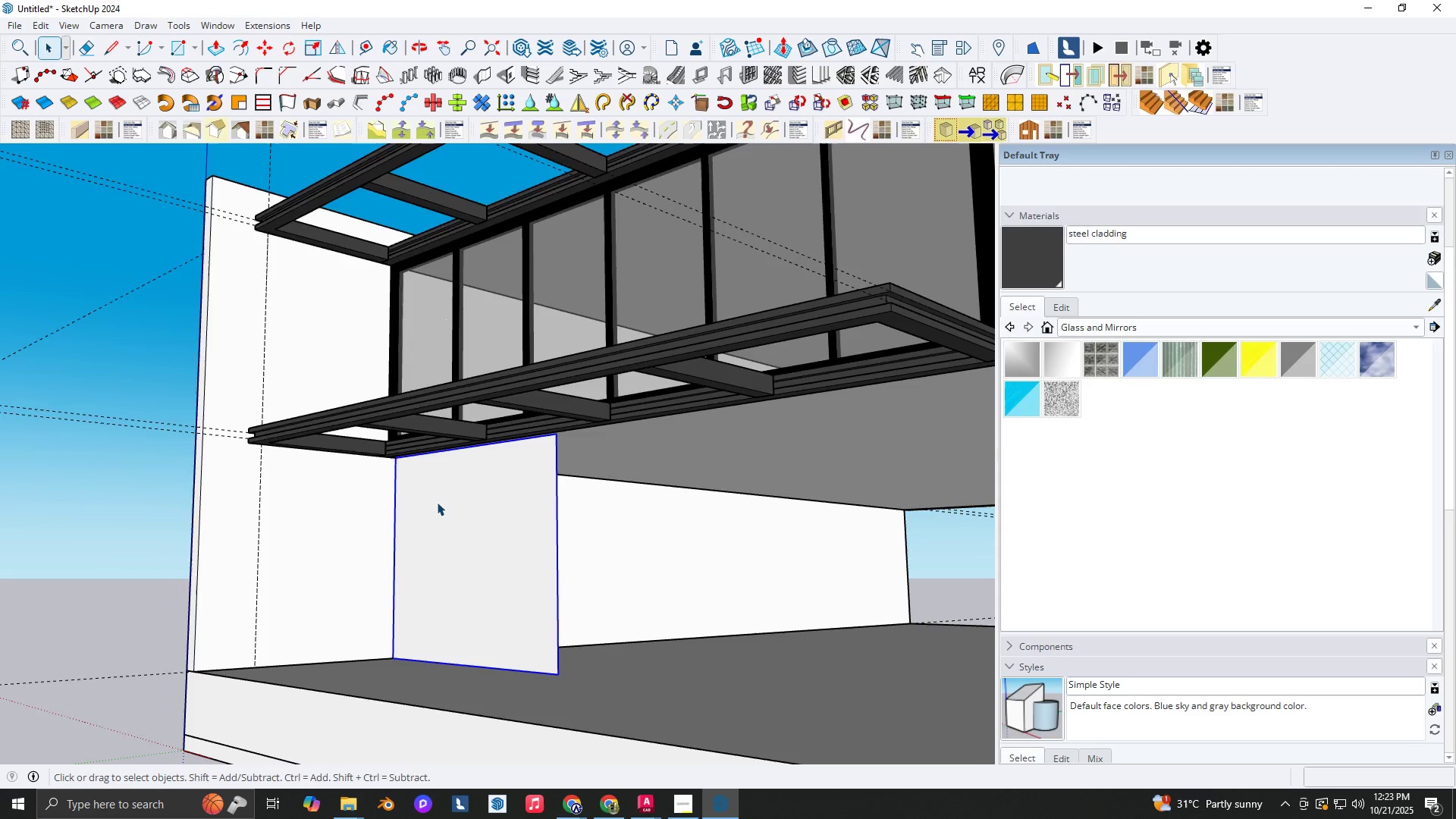 
double_click([437, 502])
 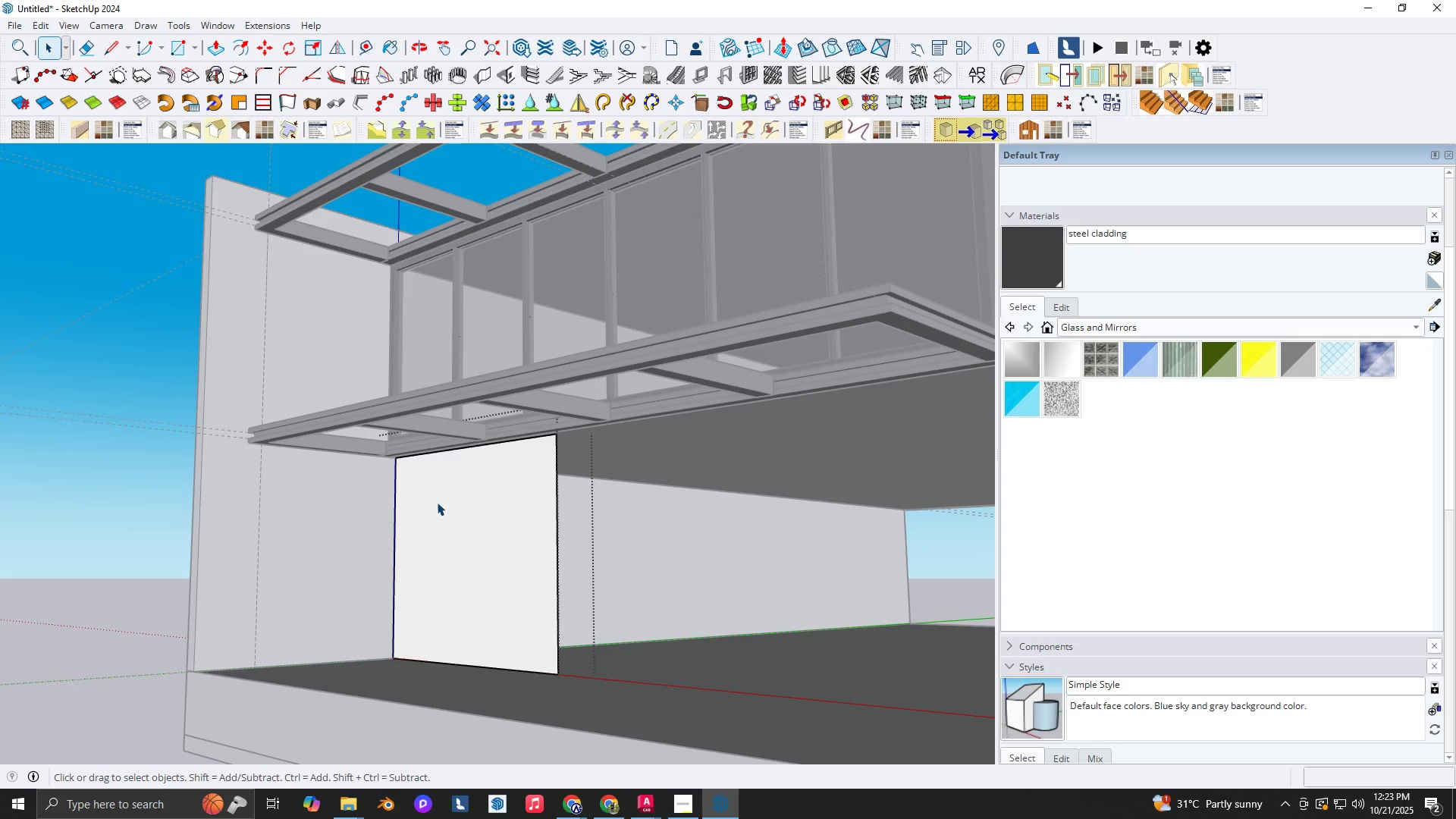 
triple_click([437, 502])
 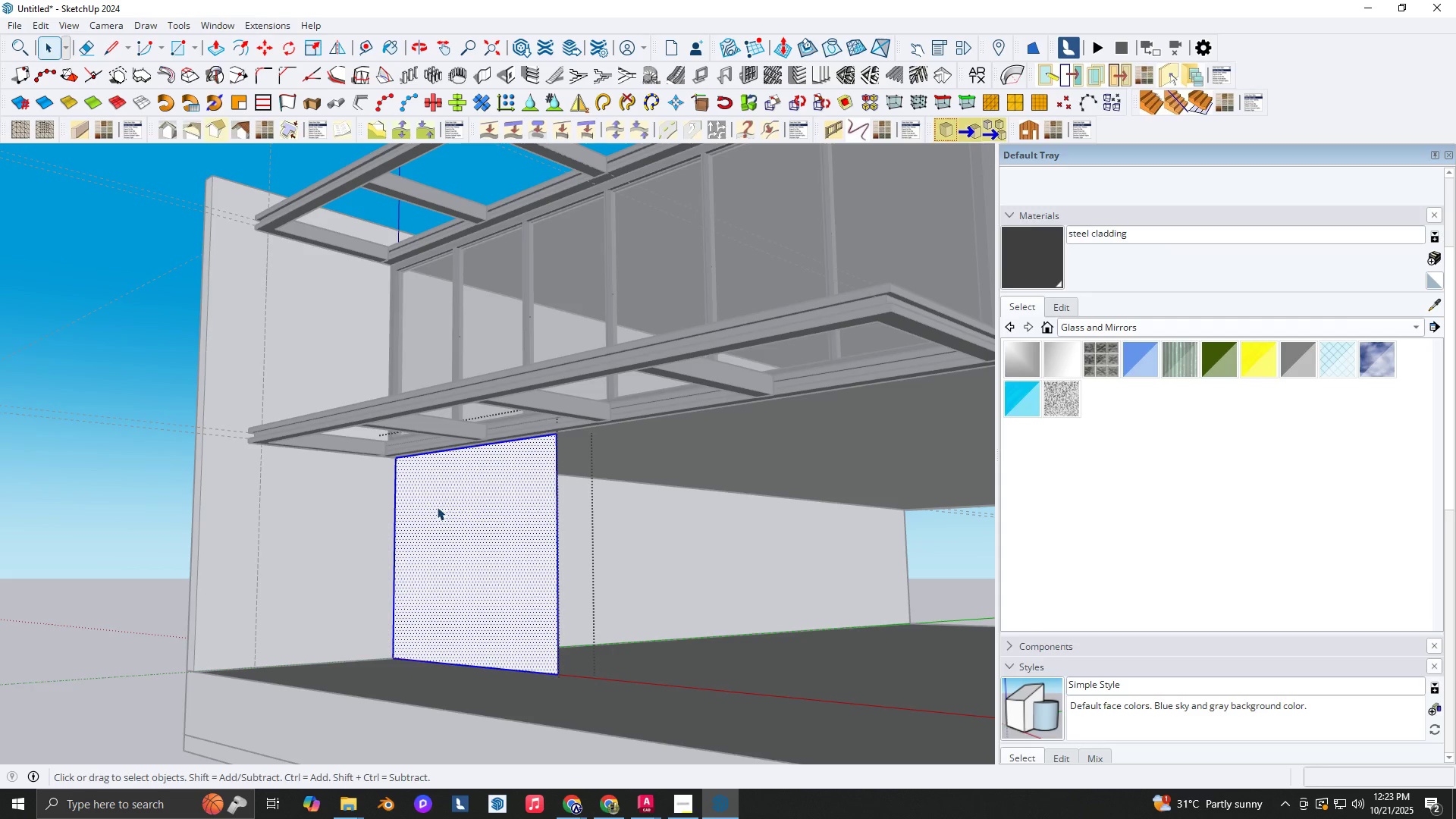 
type(pop)
 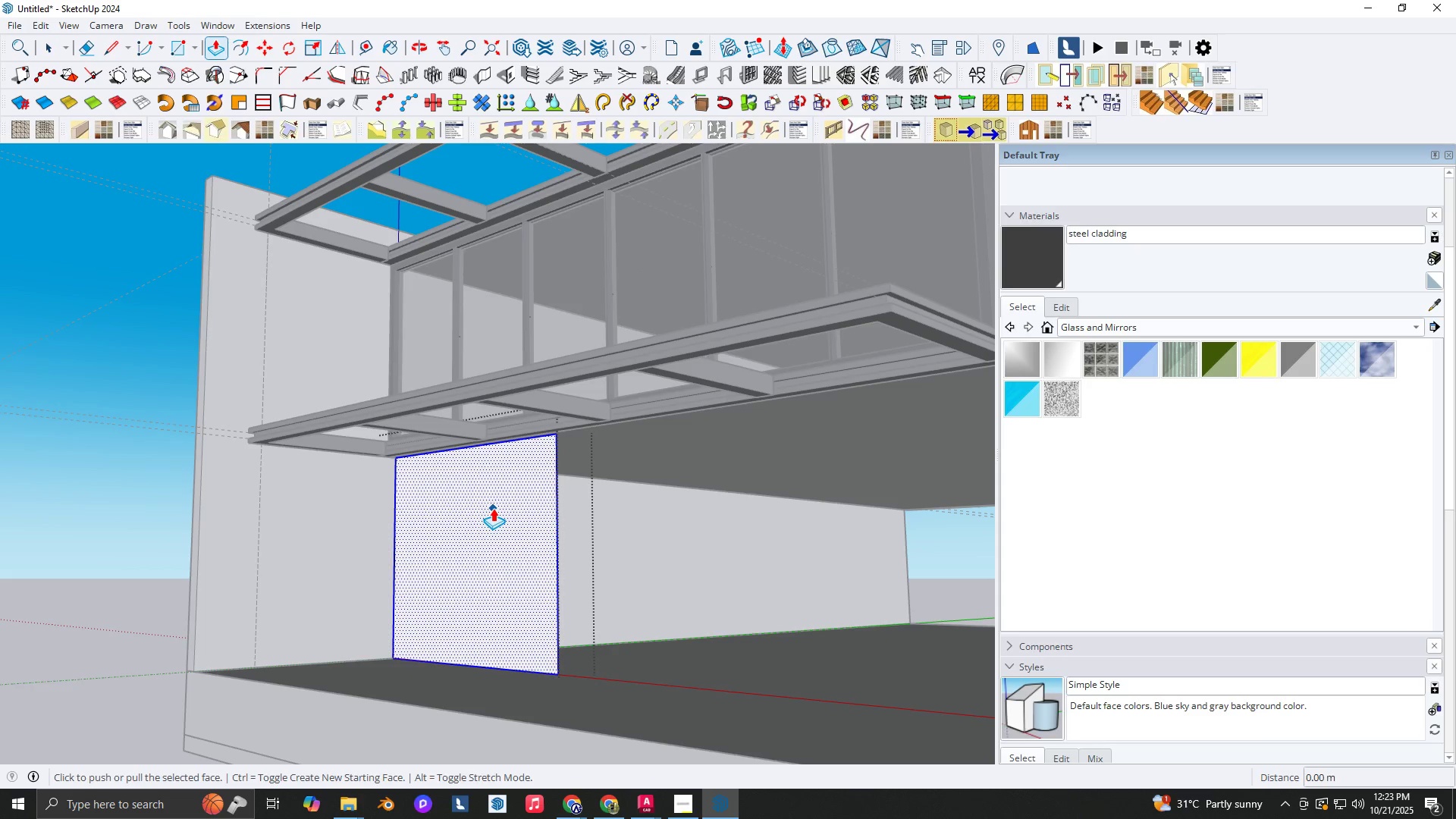 
left_click([493, 508])
 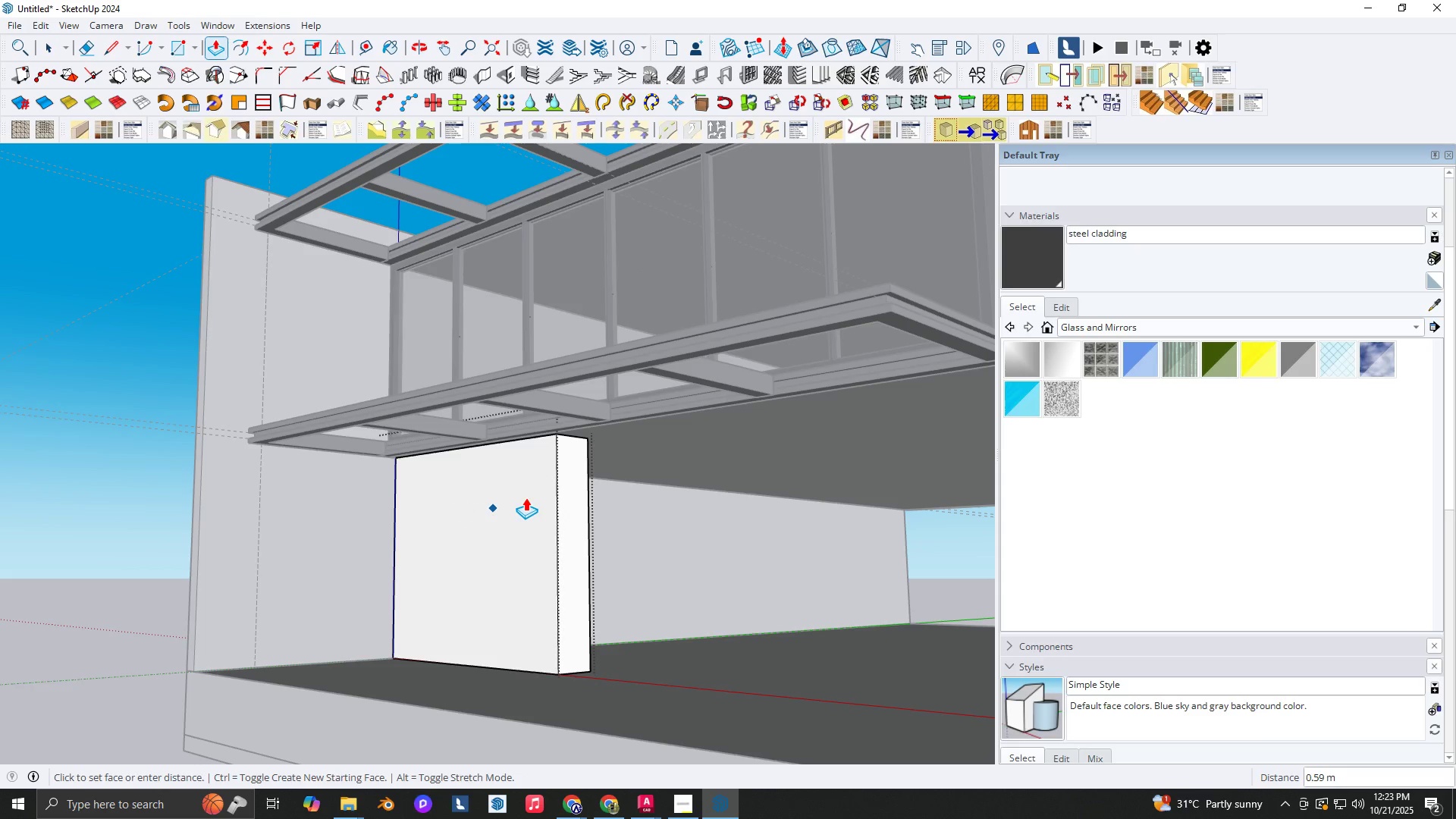 
key(NumpadDecimal)
 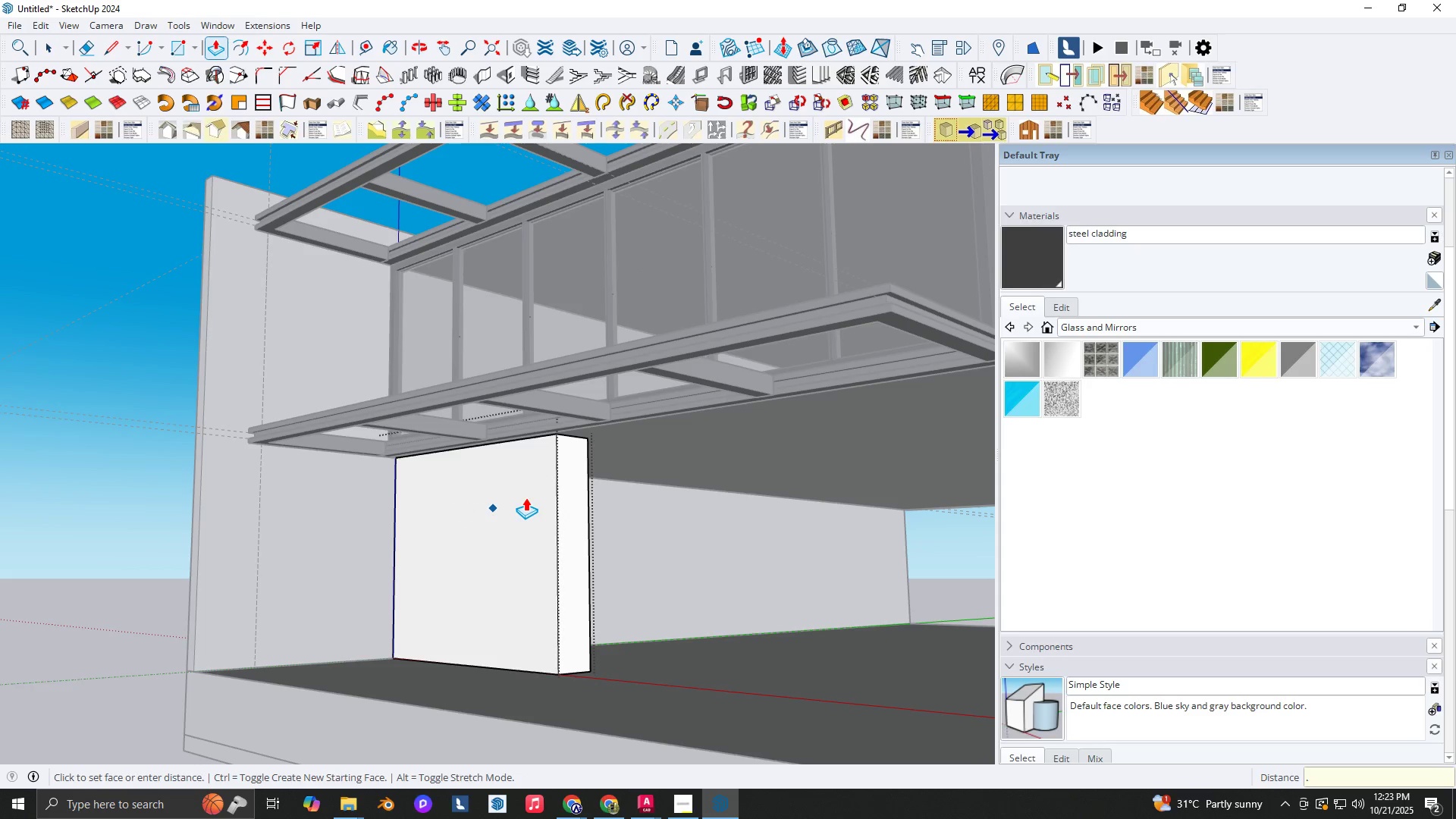 
key(Numpad2)
 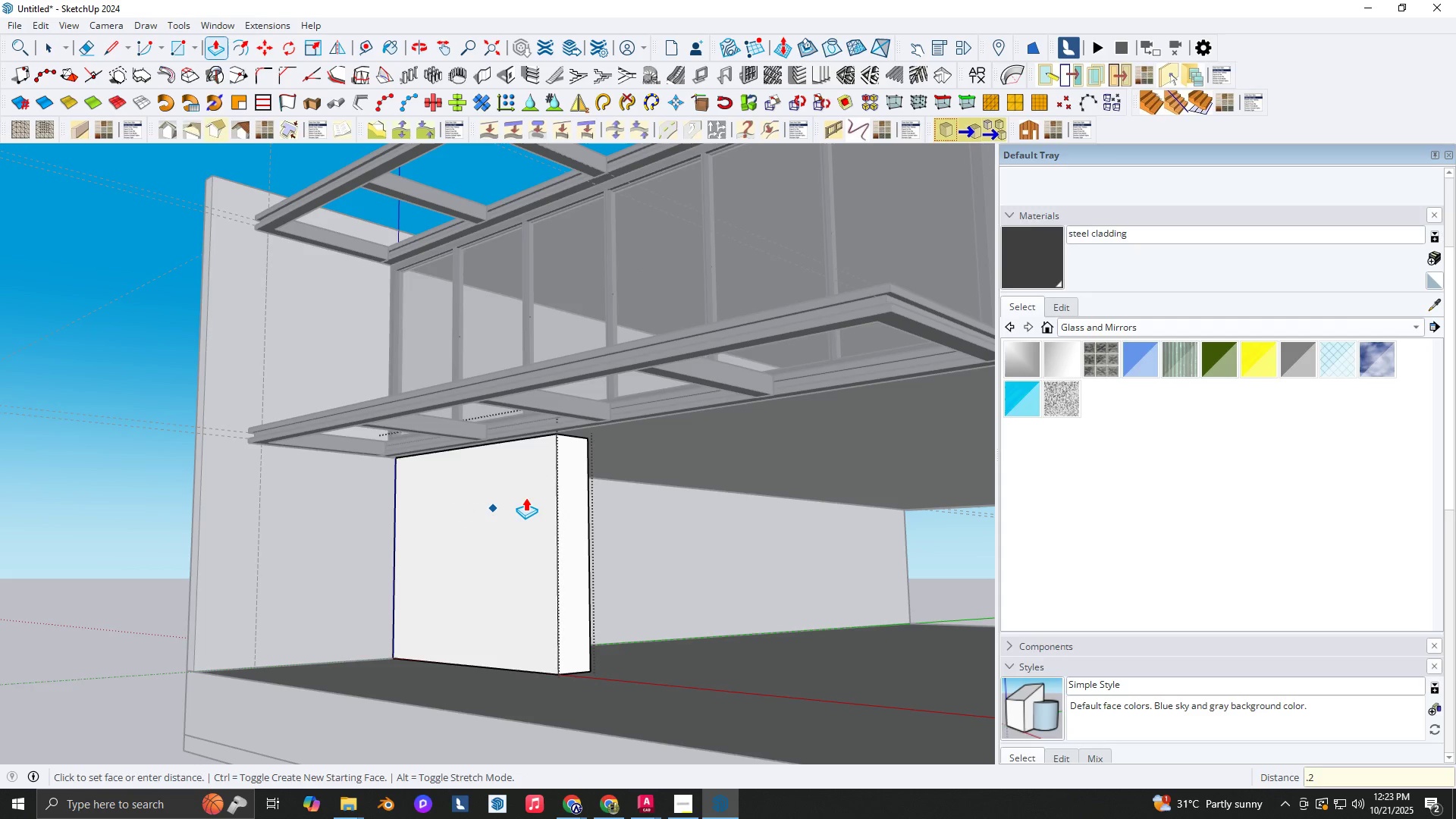 
key(Numpad0)
 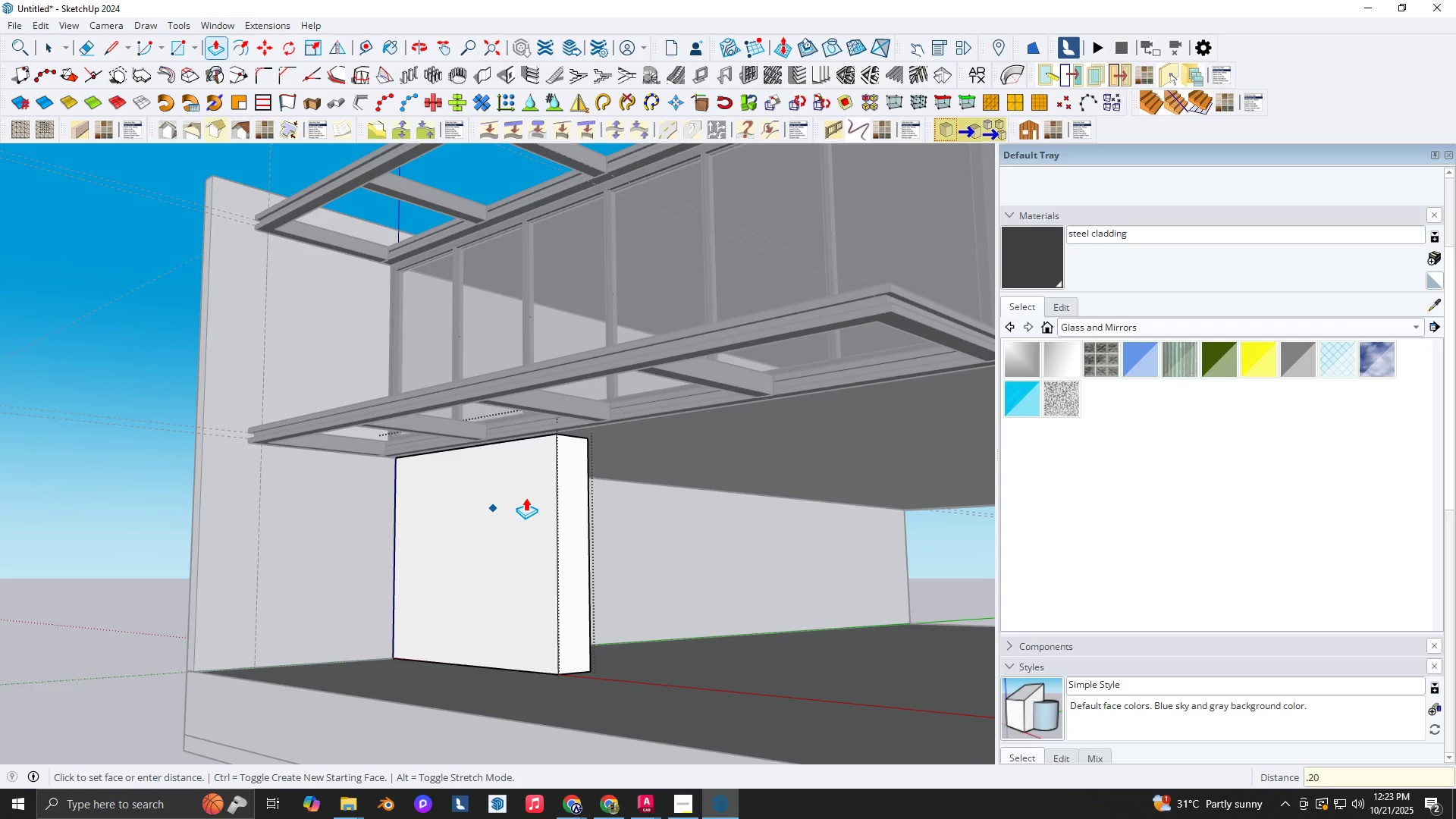 
key(NumpadEnter)
 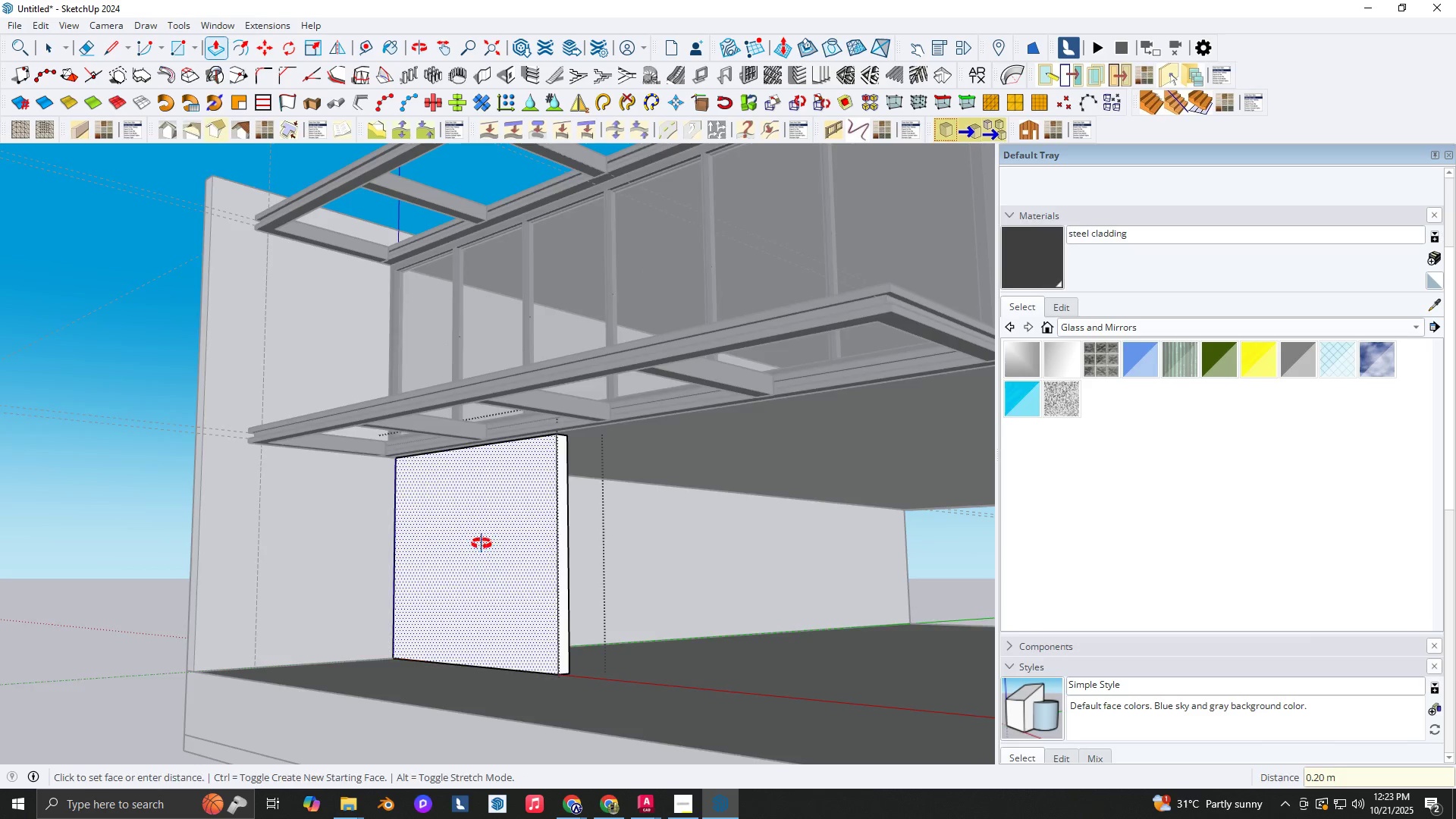 
key(Space)
 